 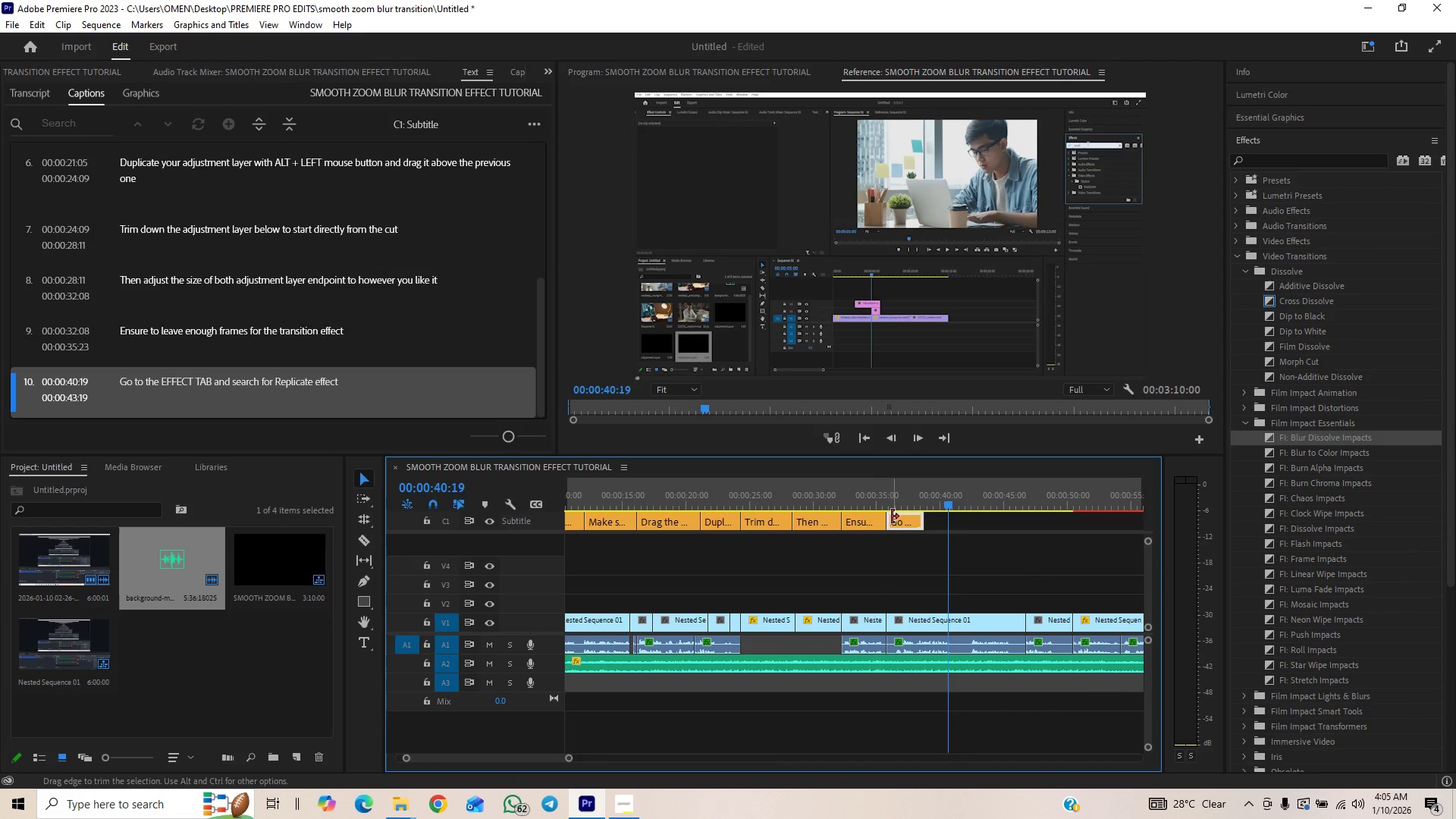 
left_click([867, 500])
 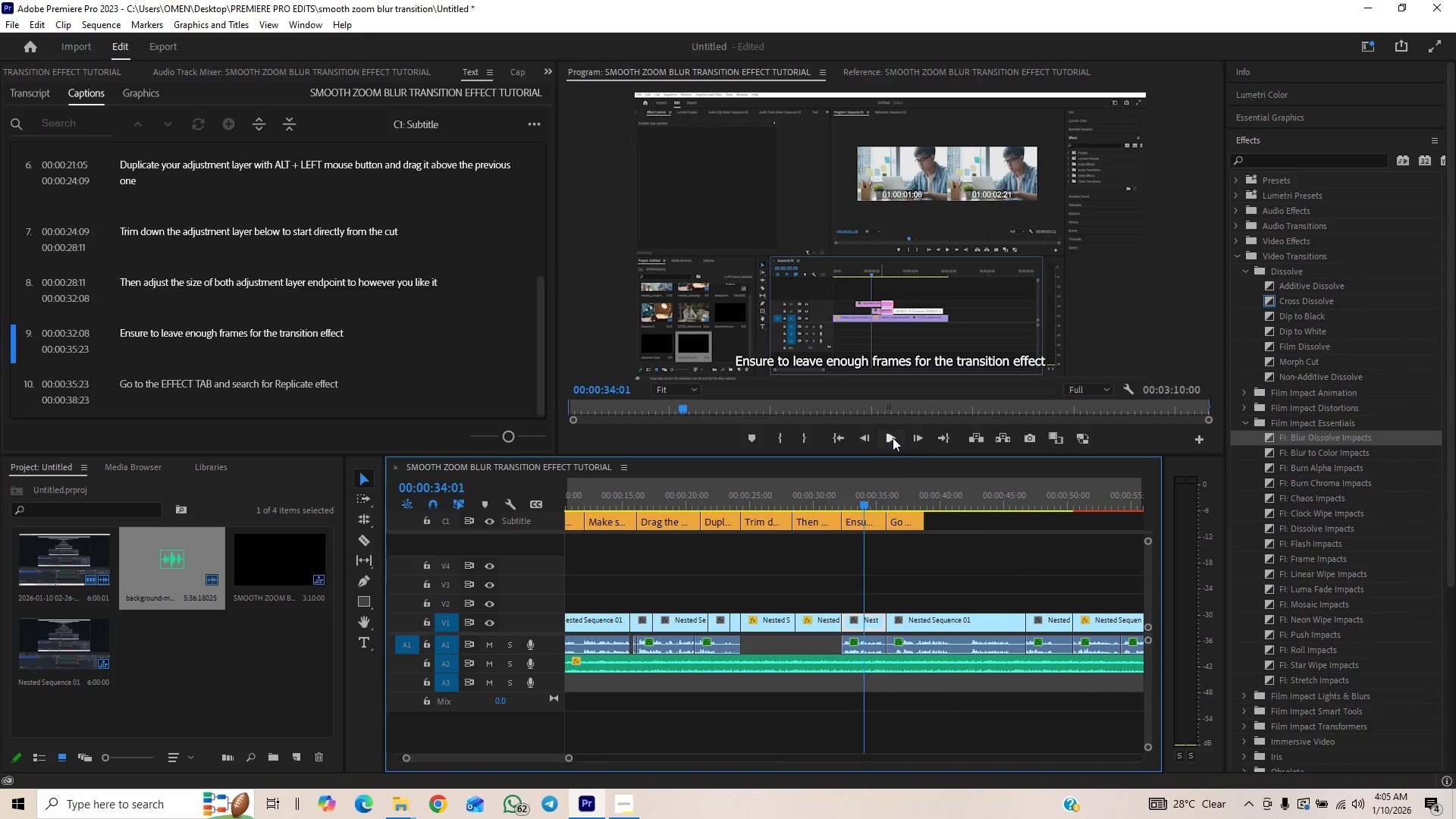 
left_click([893, 435])
 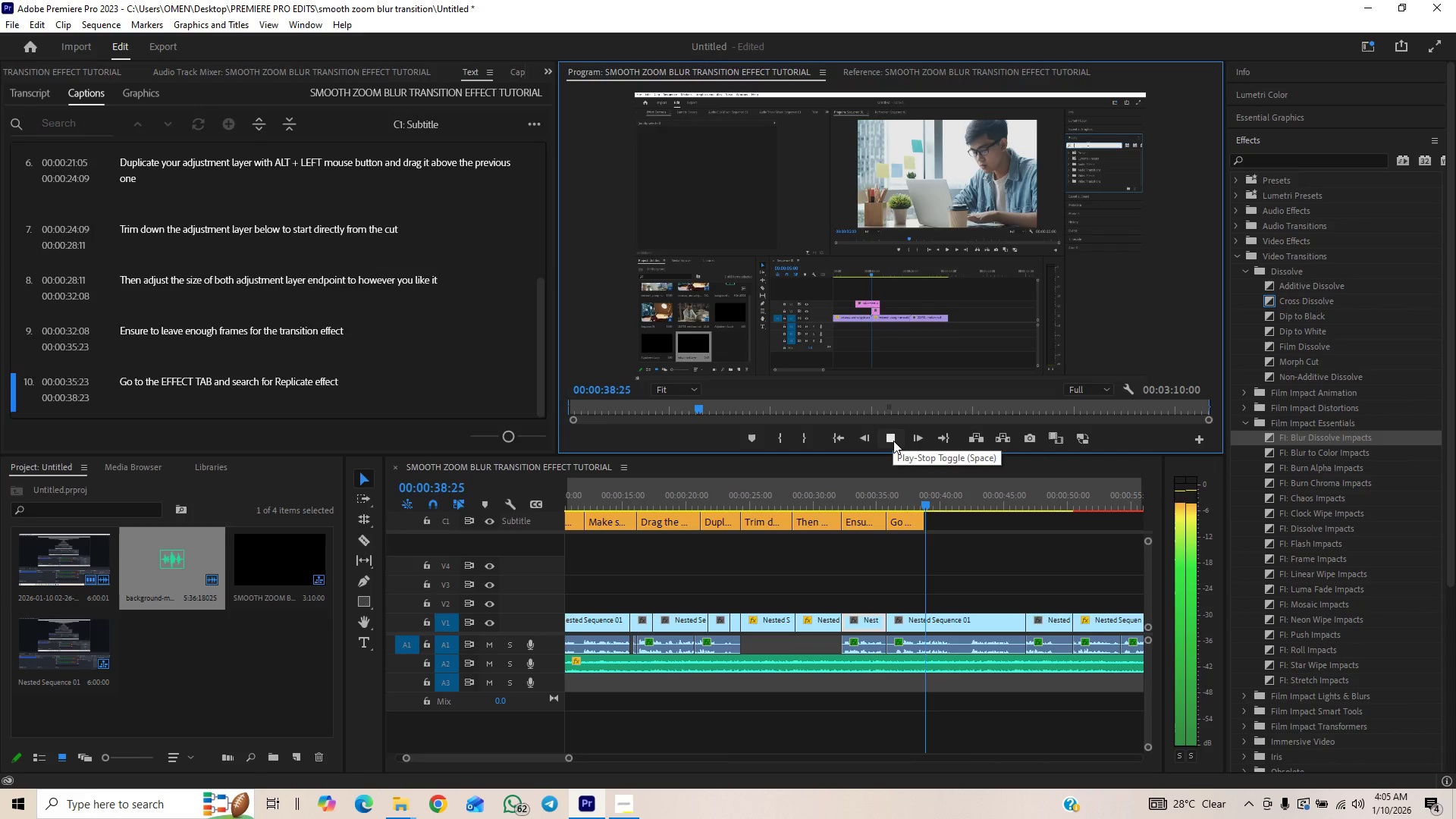 
wait(7.03)
 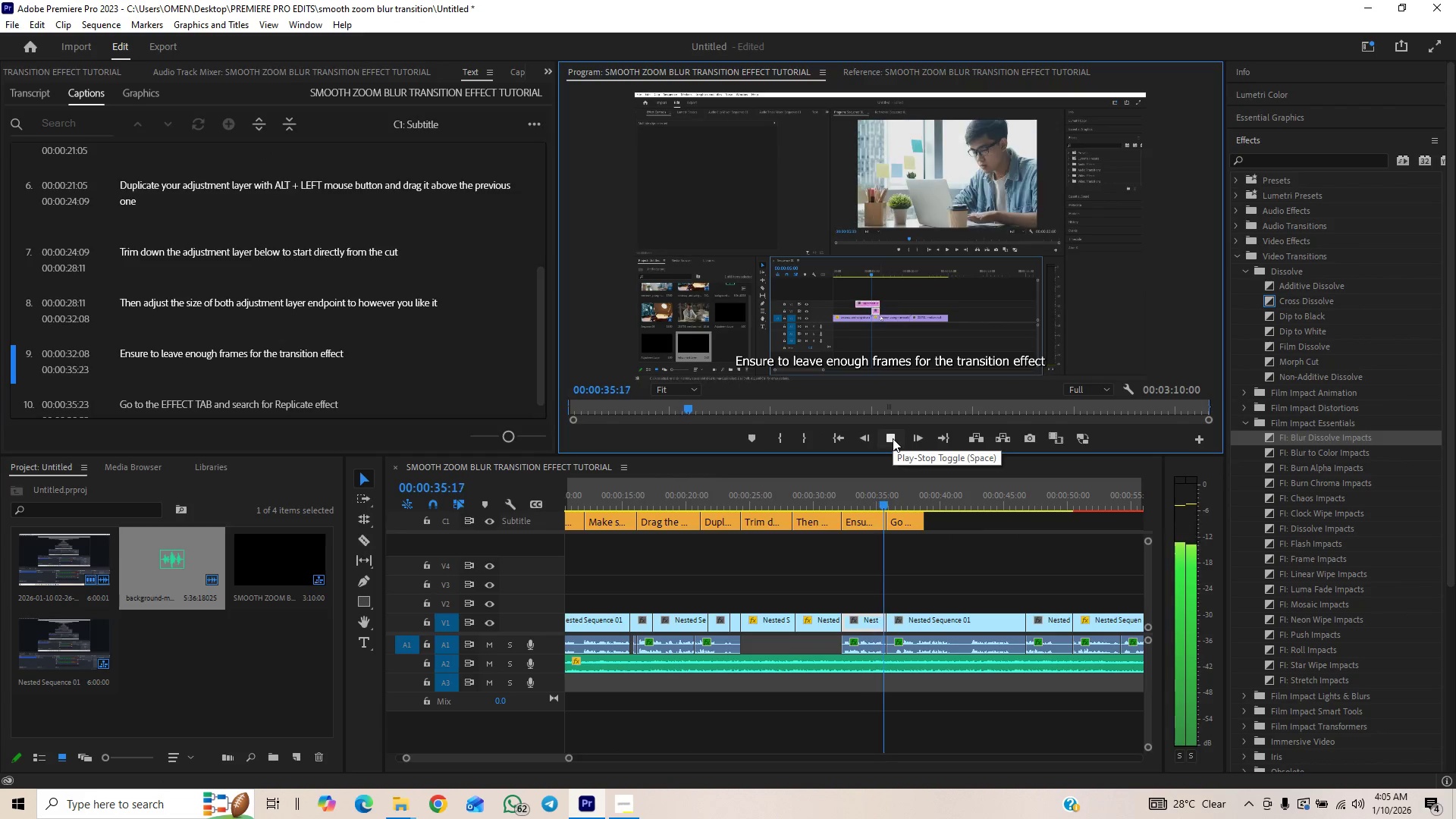 
left_click([873, 497])
 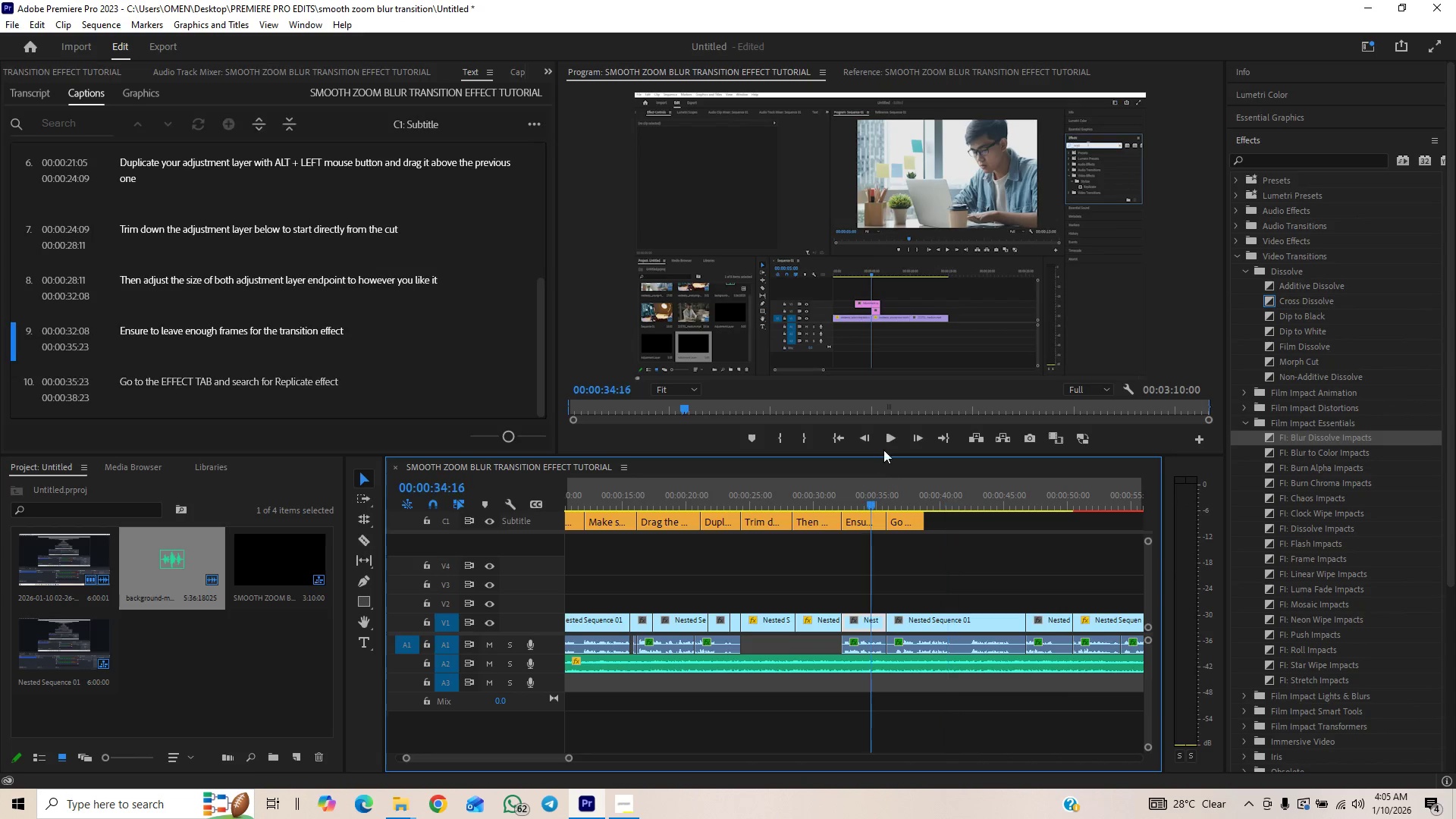 
left_click([884, 435])
 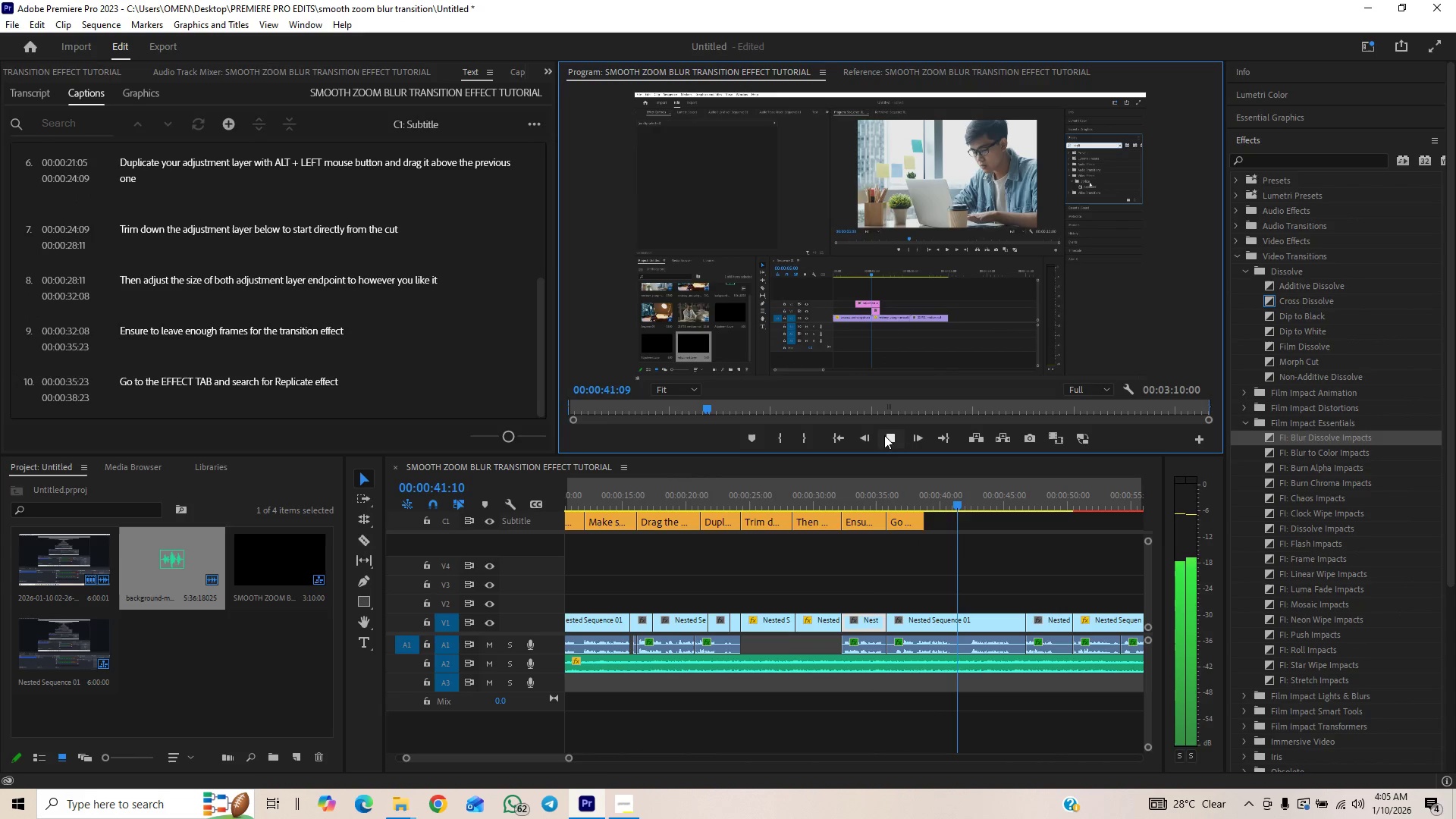 
wait(12.26)
 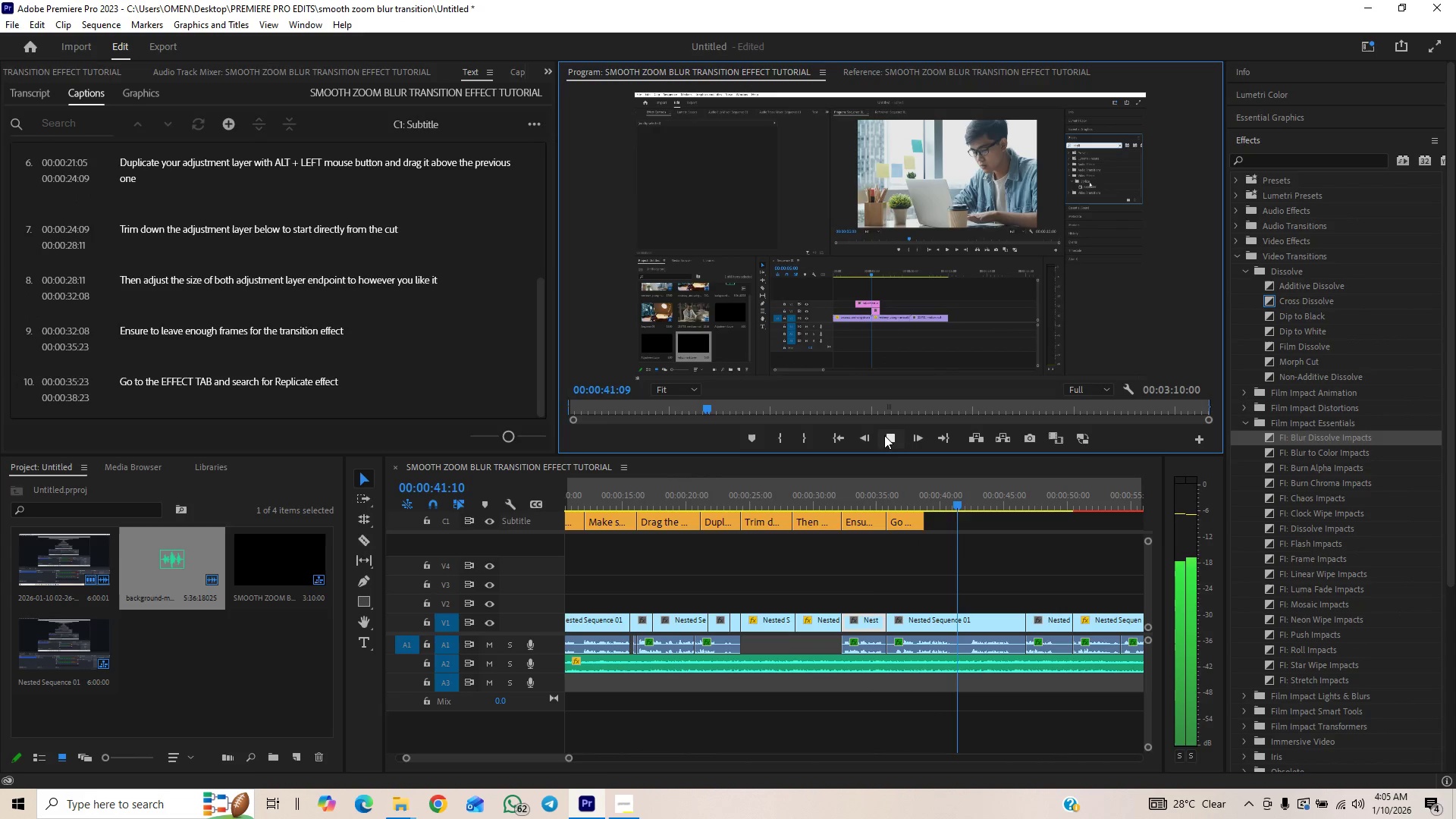 
left_click([885, 435])
 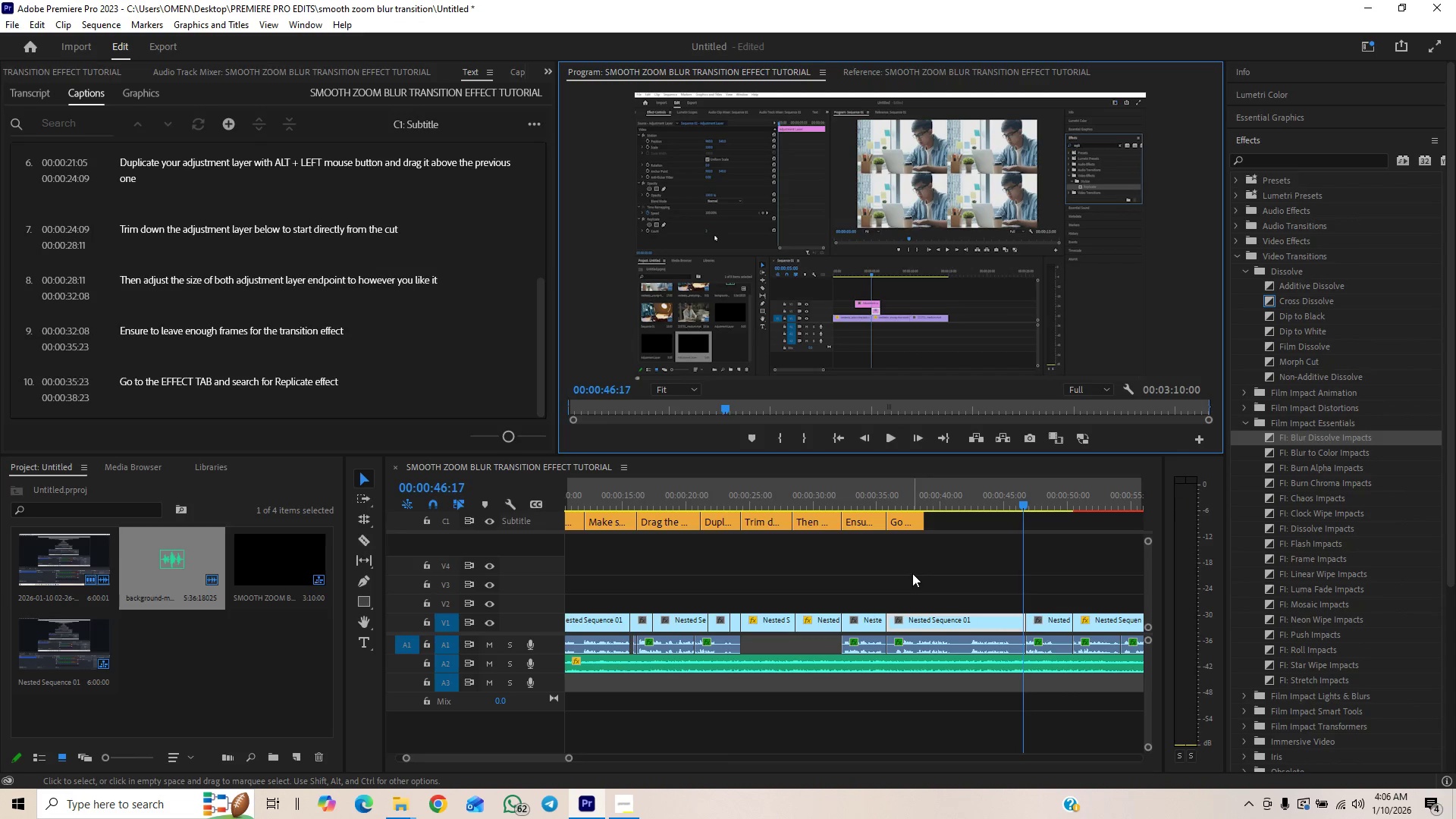 
left_click_drag(start_coordinate=[570, 761], to_coordinate=[614, 707])
 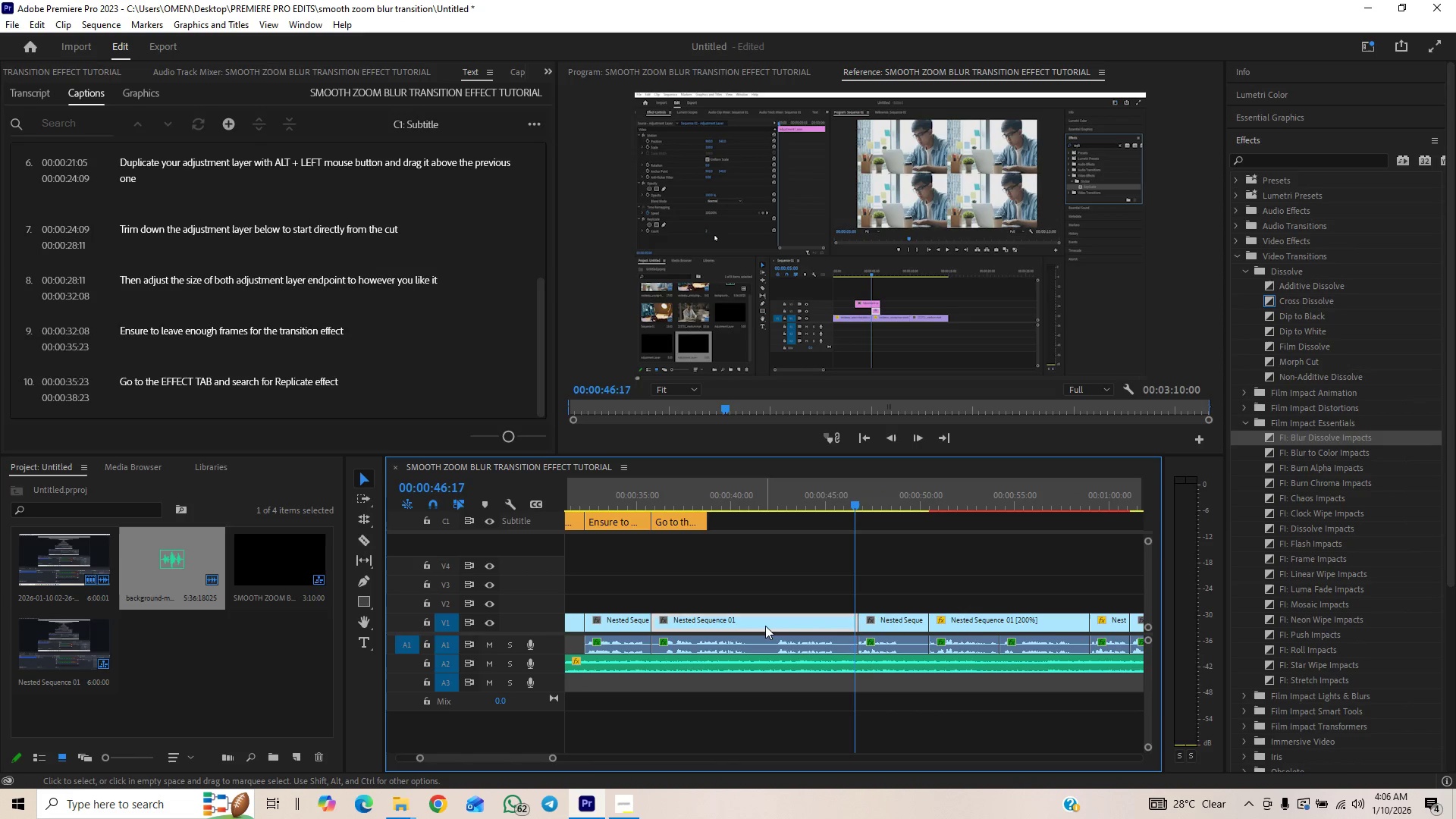 
left_click([765, 626])
 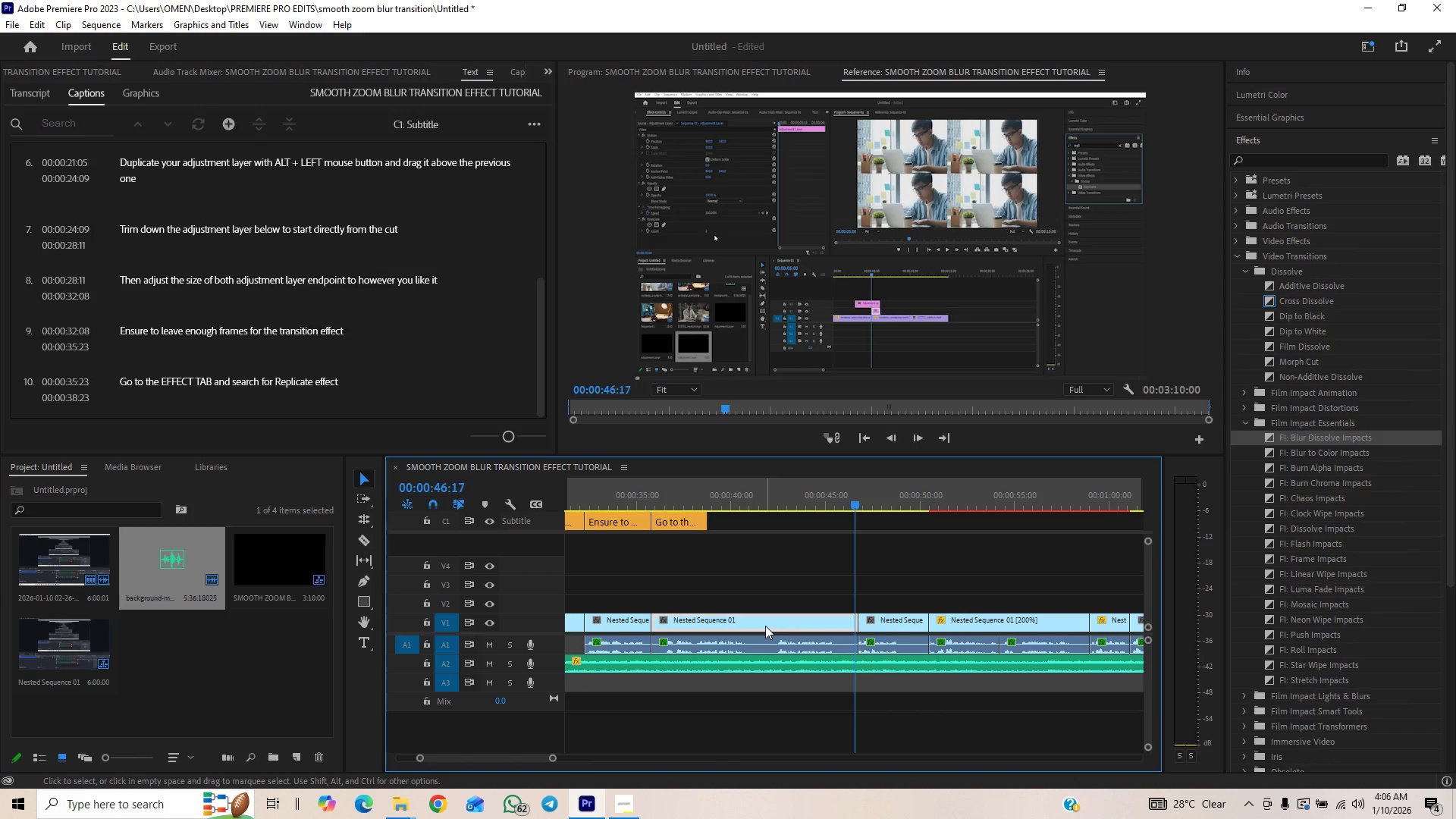 
left_click([787, 577])
 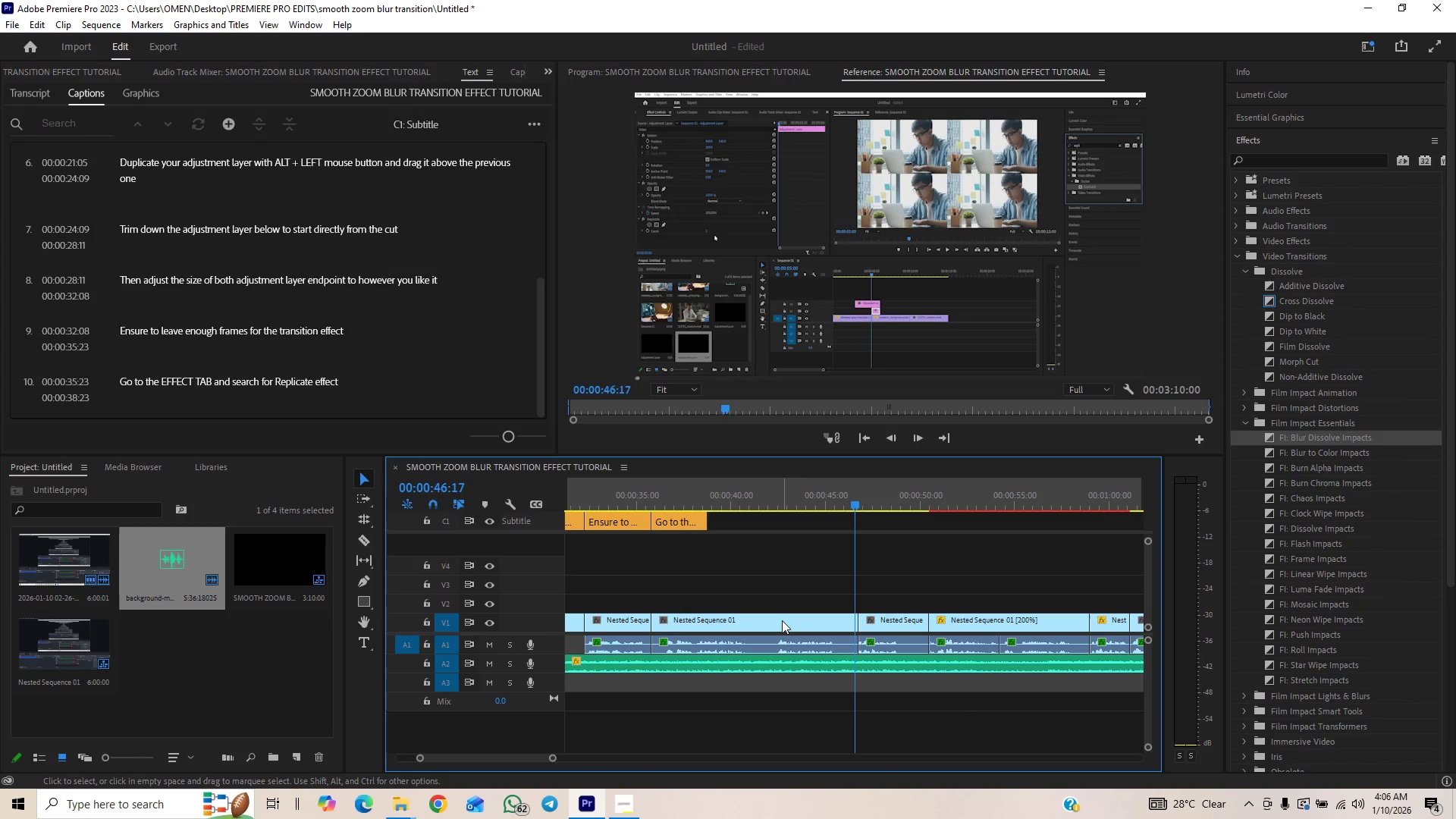 
left_click([782, 620])
 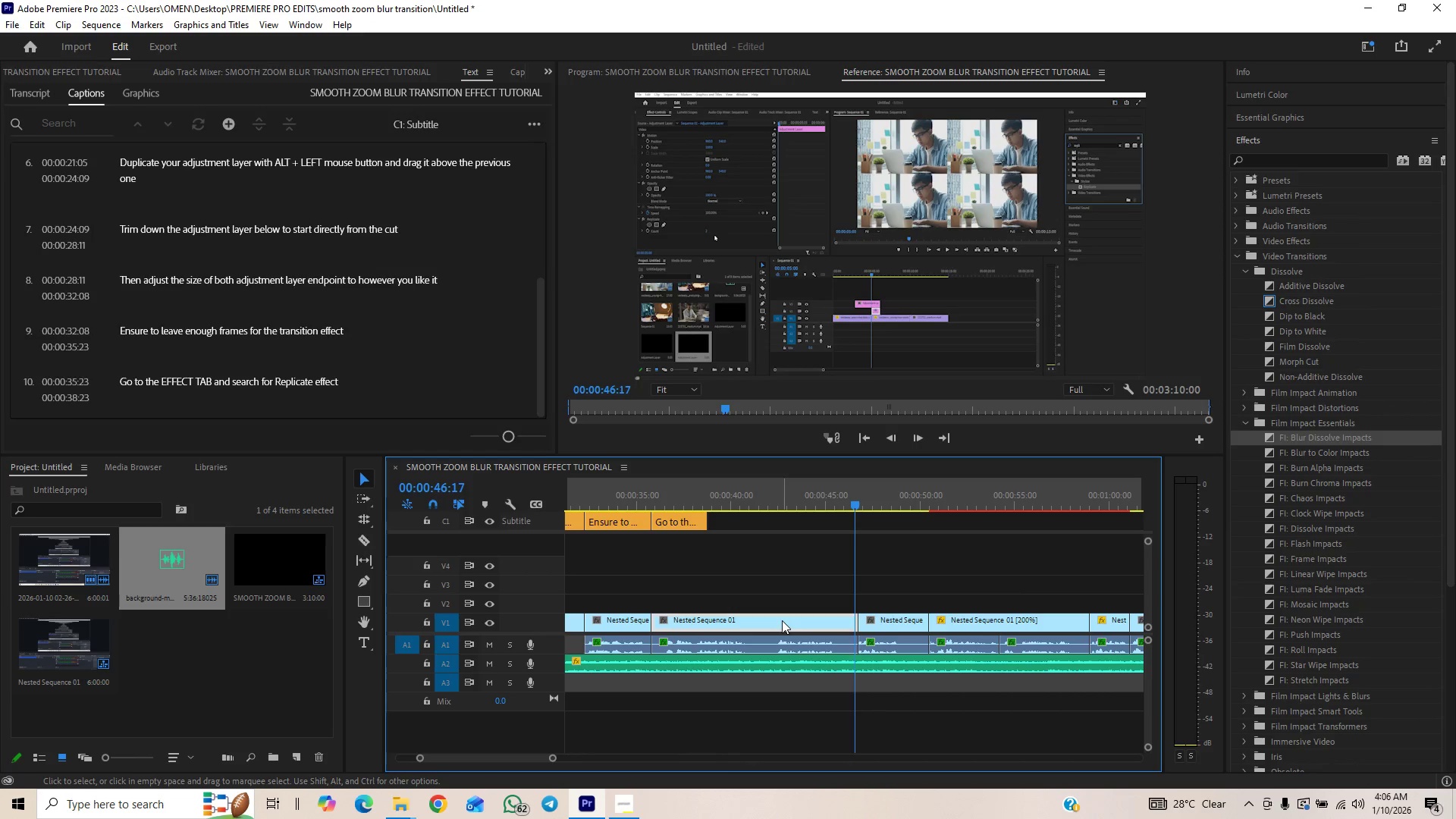 
right_click([782, 620])
 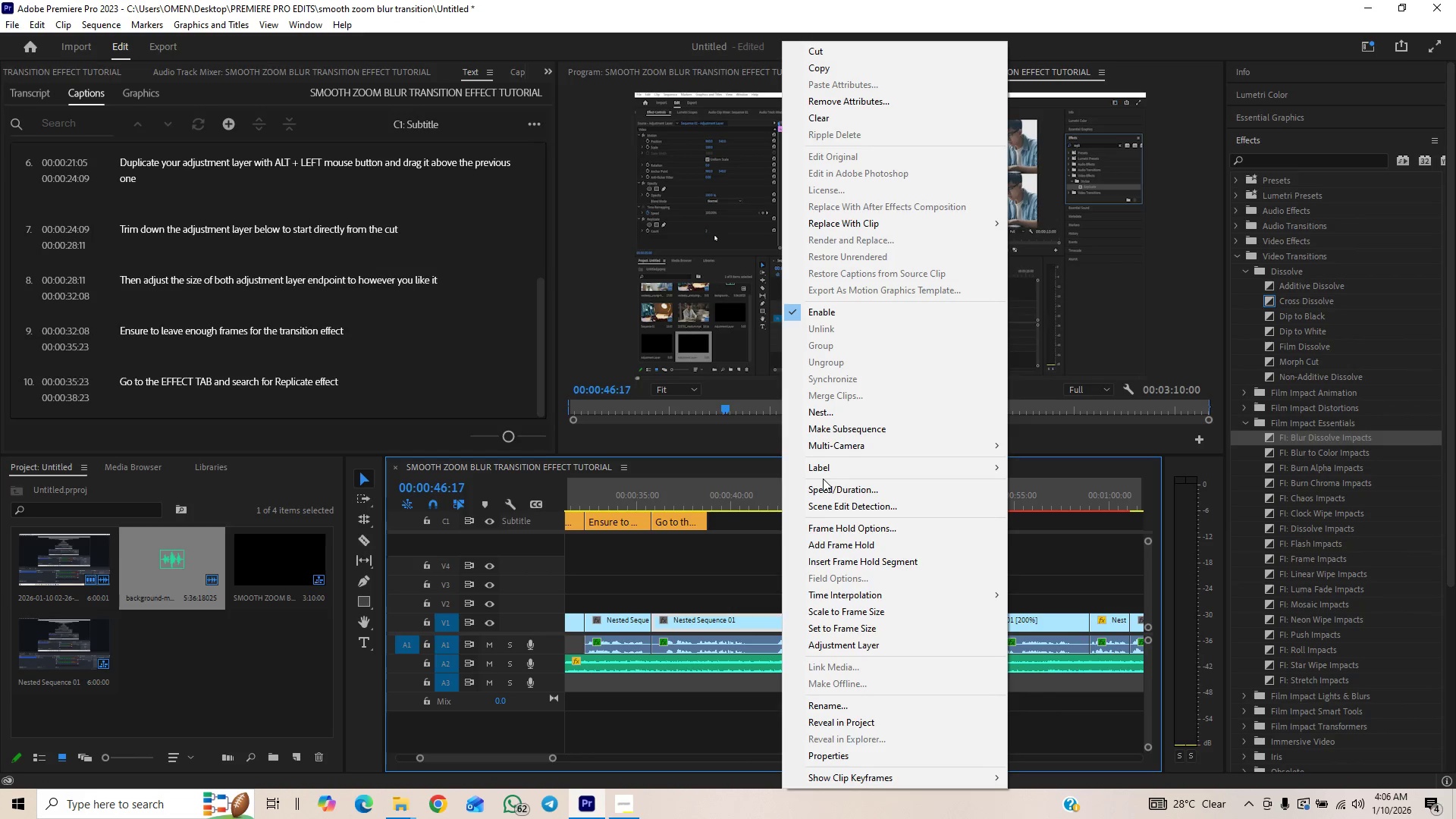 
left_click([821, 490])
 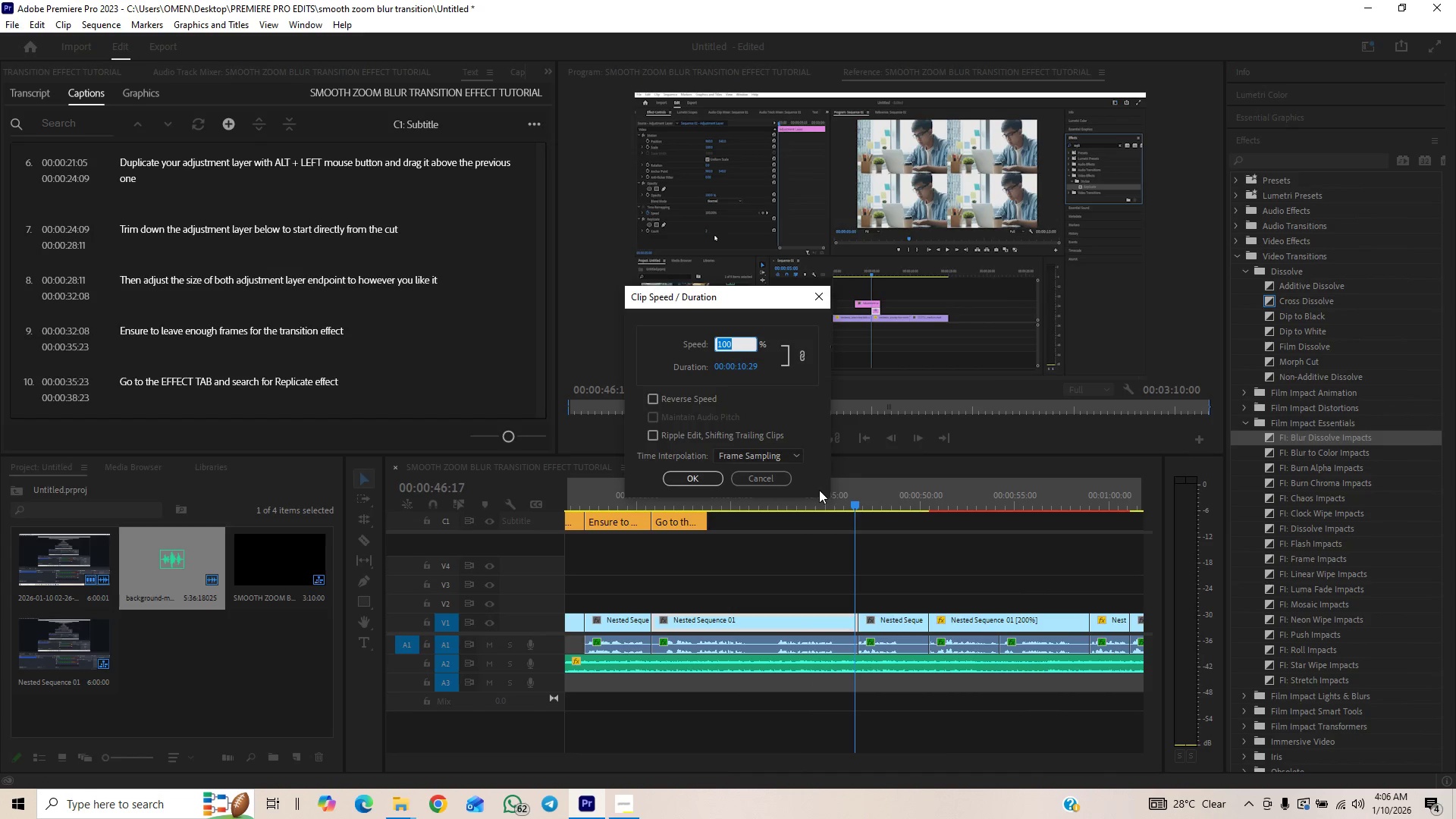 
type(200)
 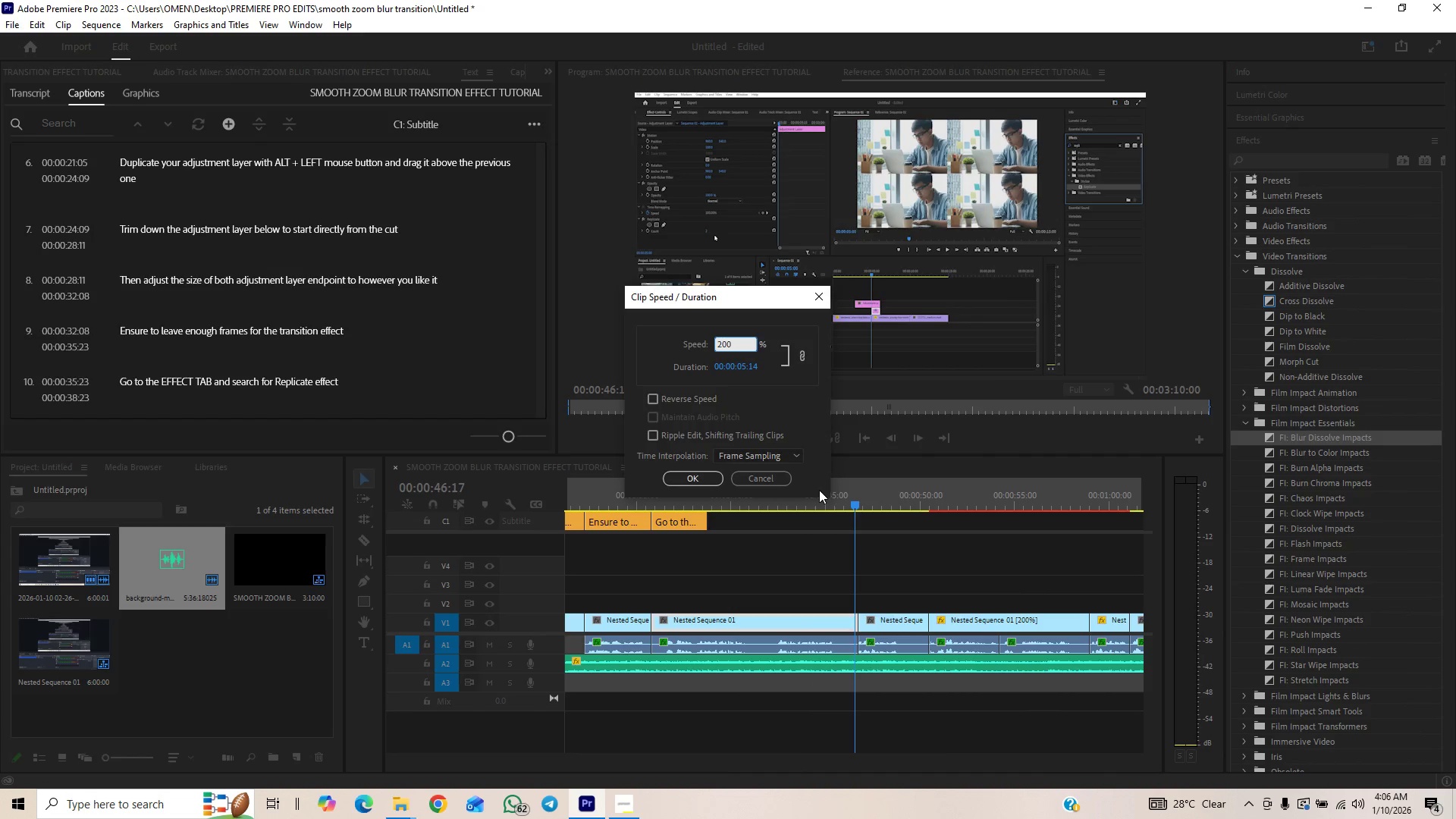 
key(Enter)
 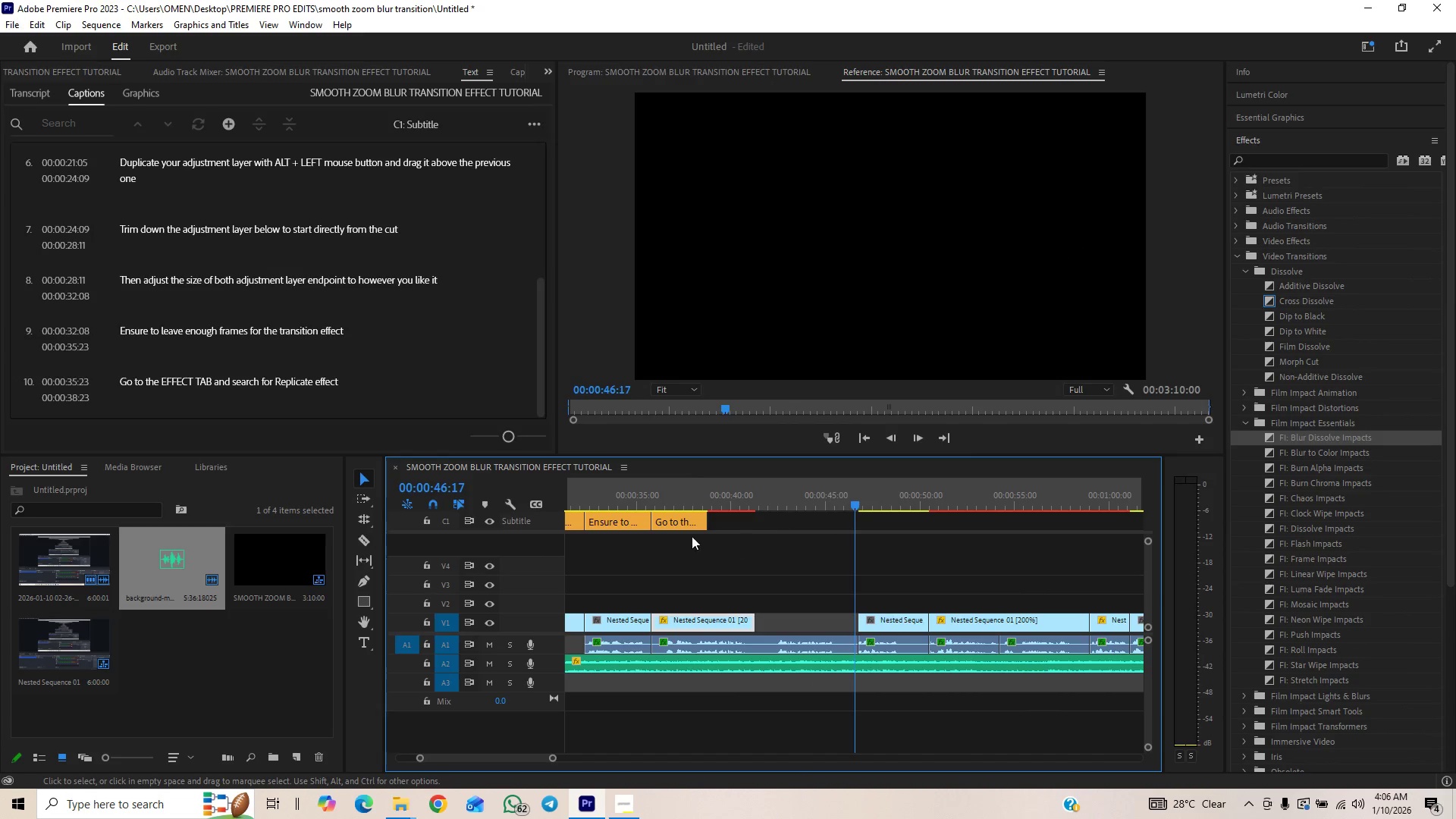 
left_click([641, 496])
 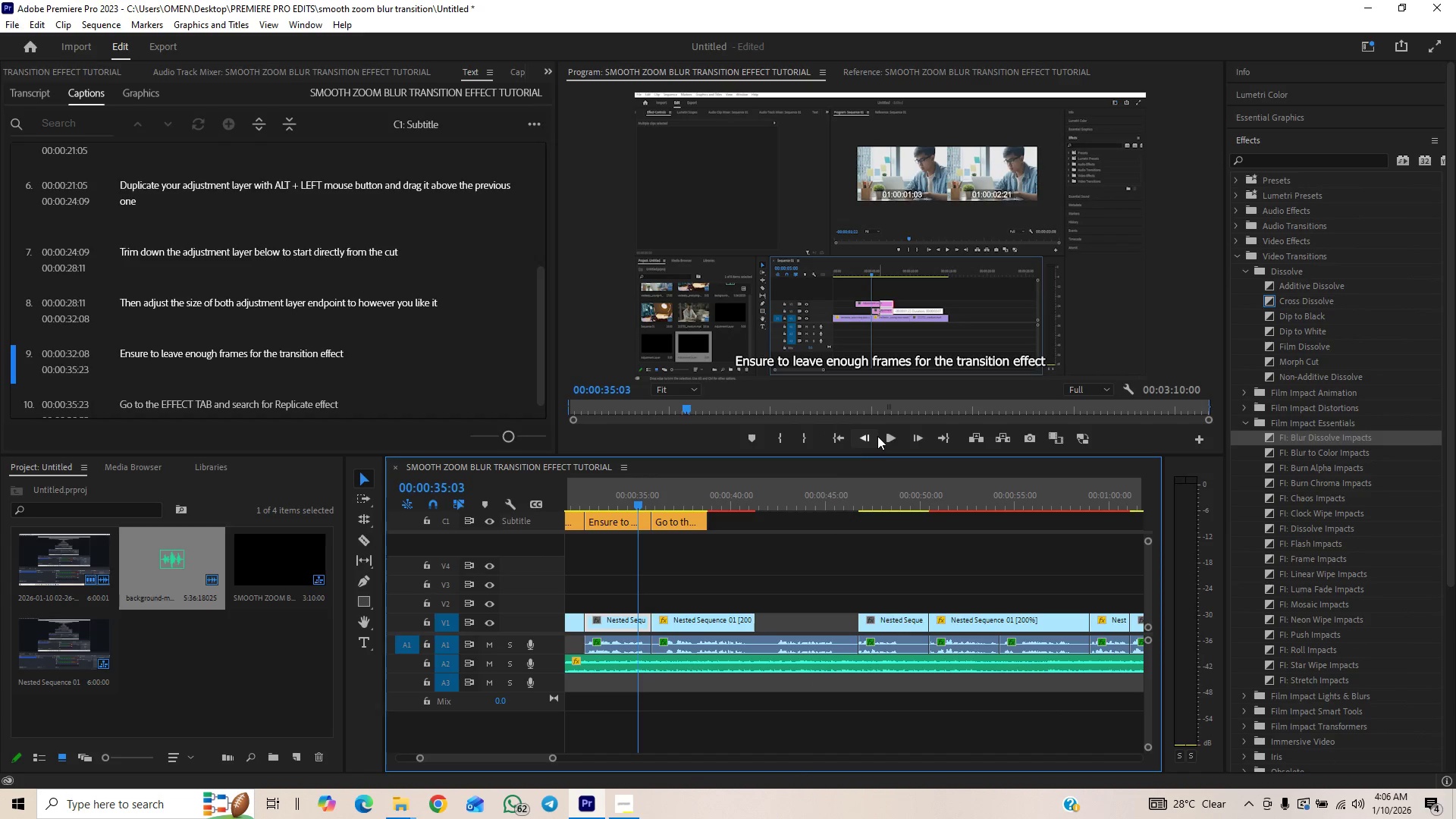 
left_click([883, 436])
 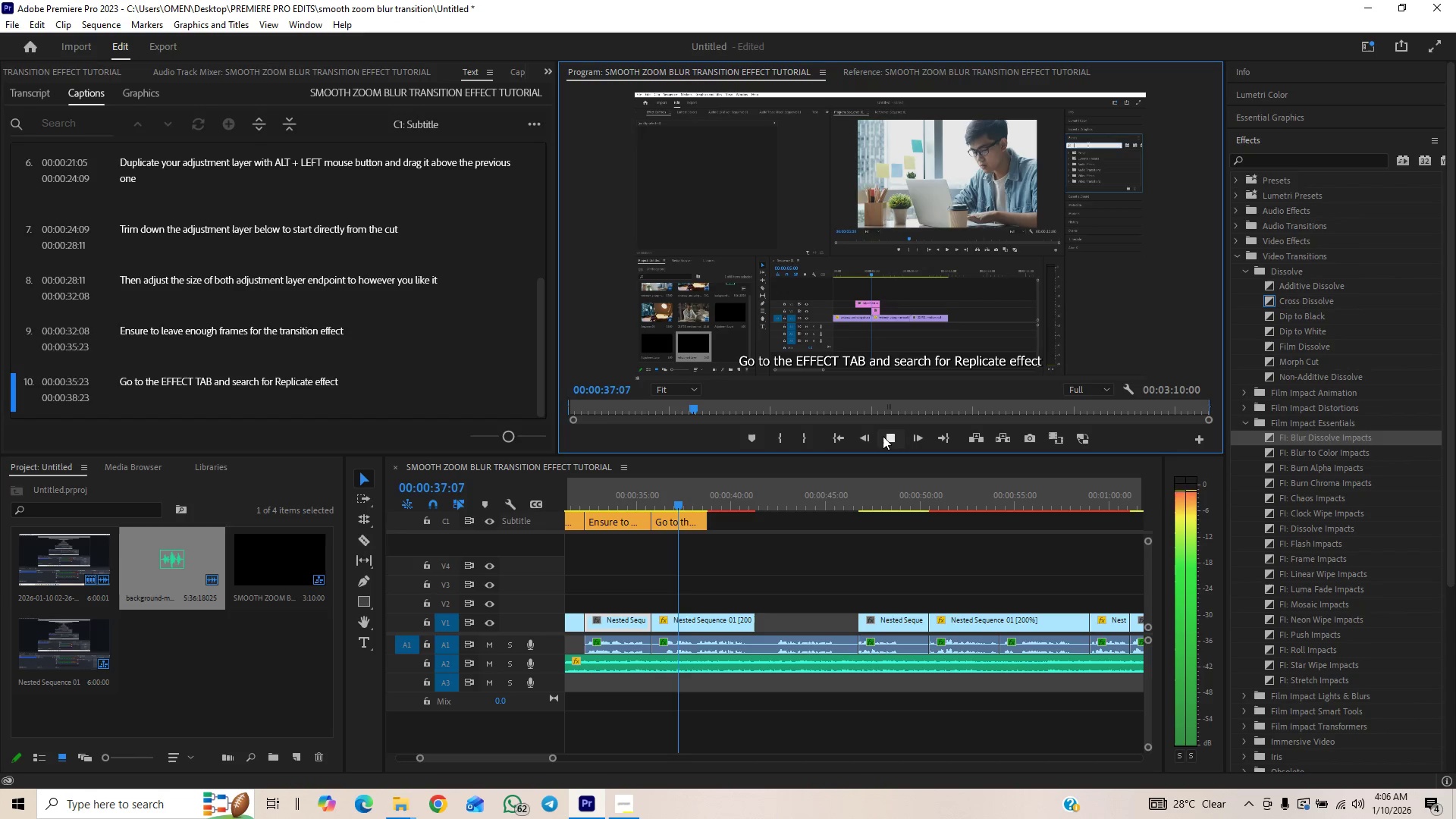 
left_click([883, 436])
 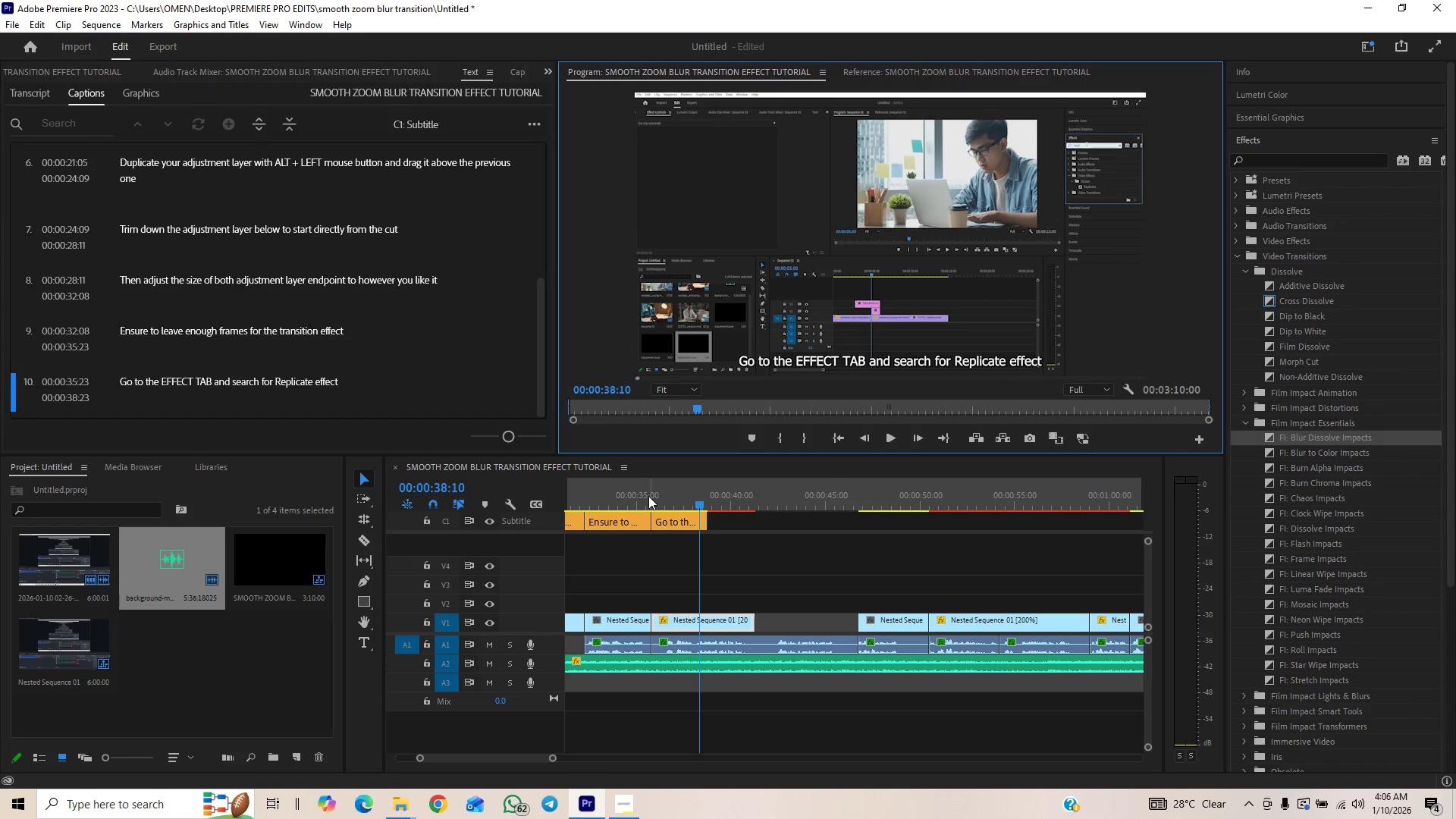 
left_click([644, 497])
 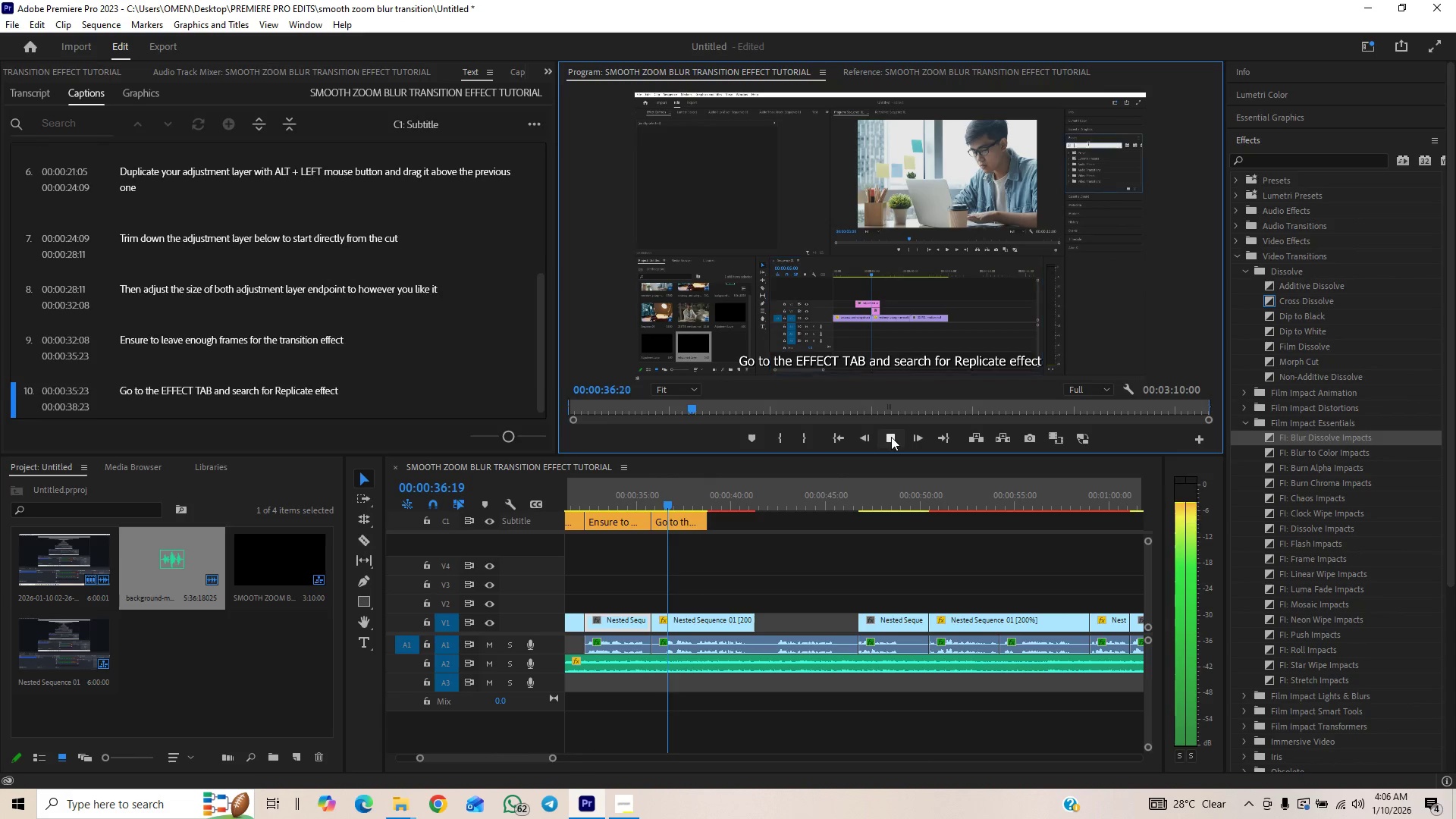 
wait(8.12)
 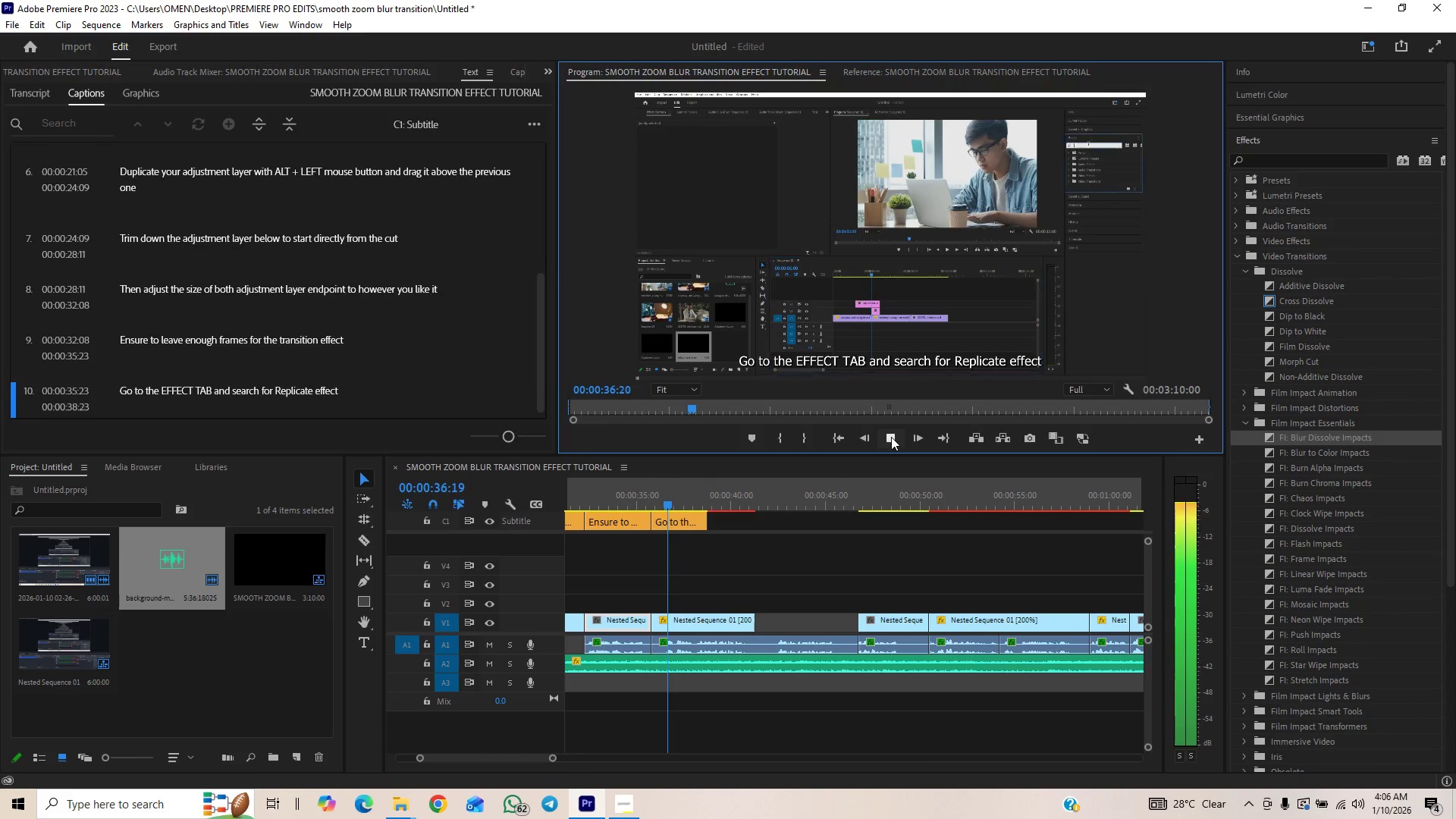 
left_click([891, 437])
 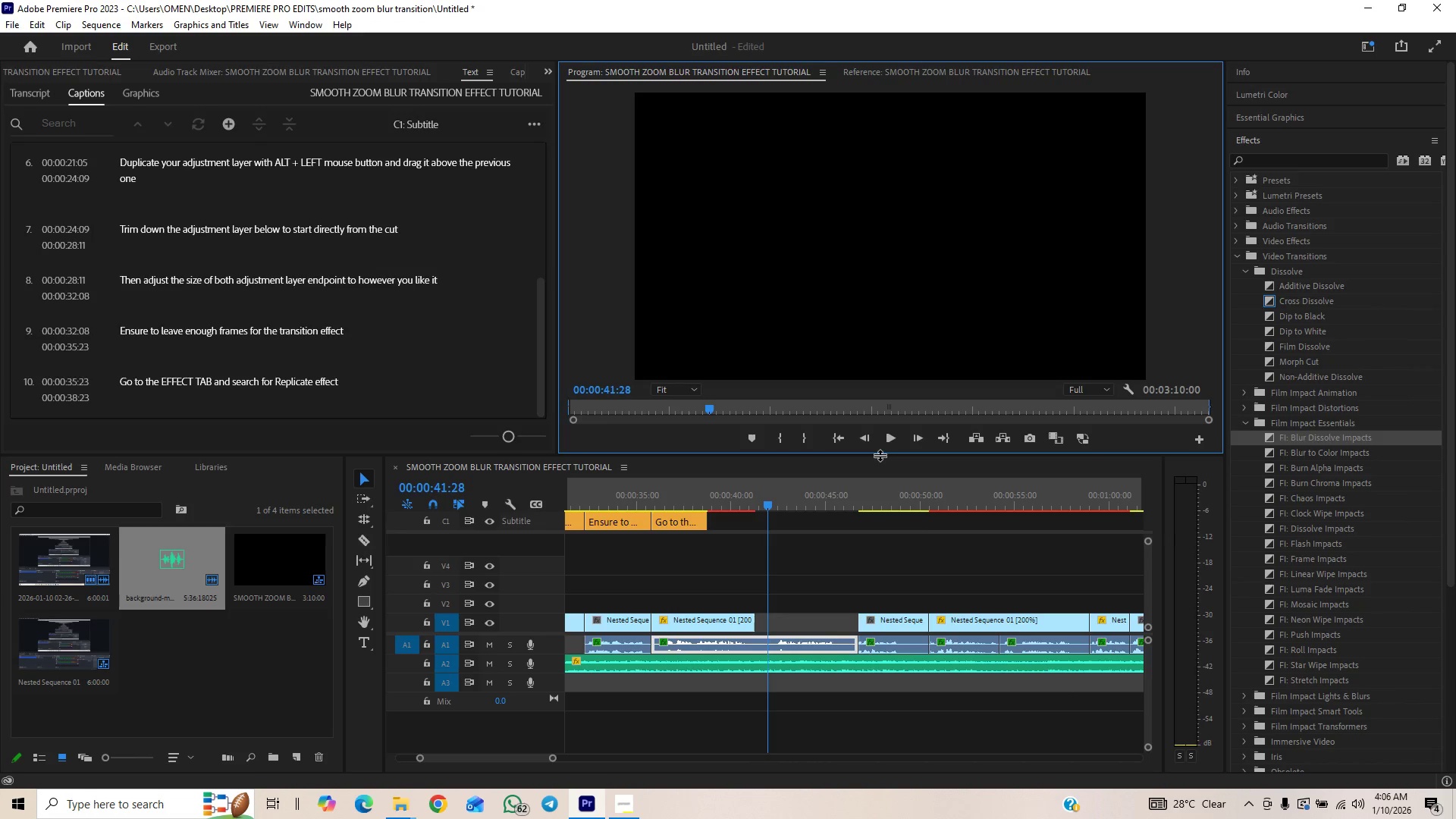 
key(Control+Z)
 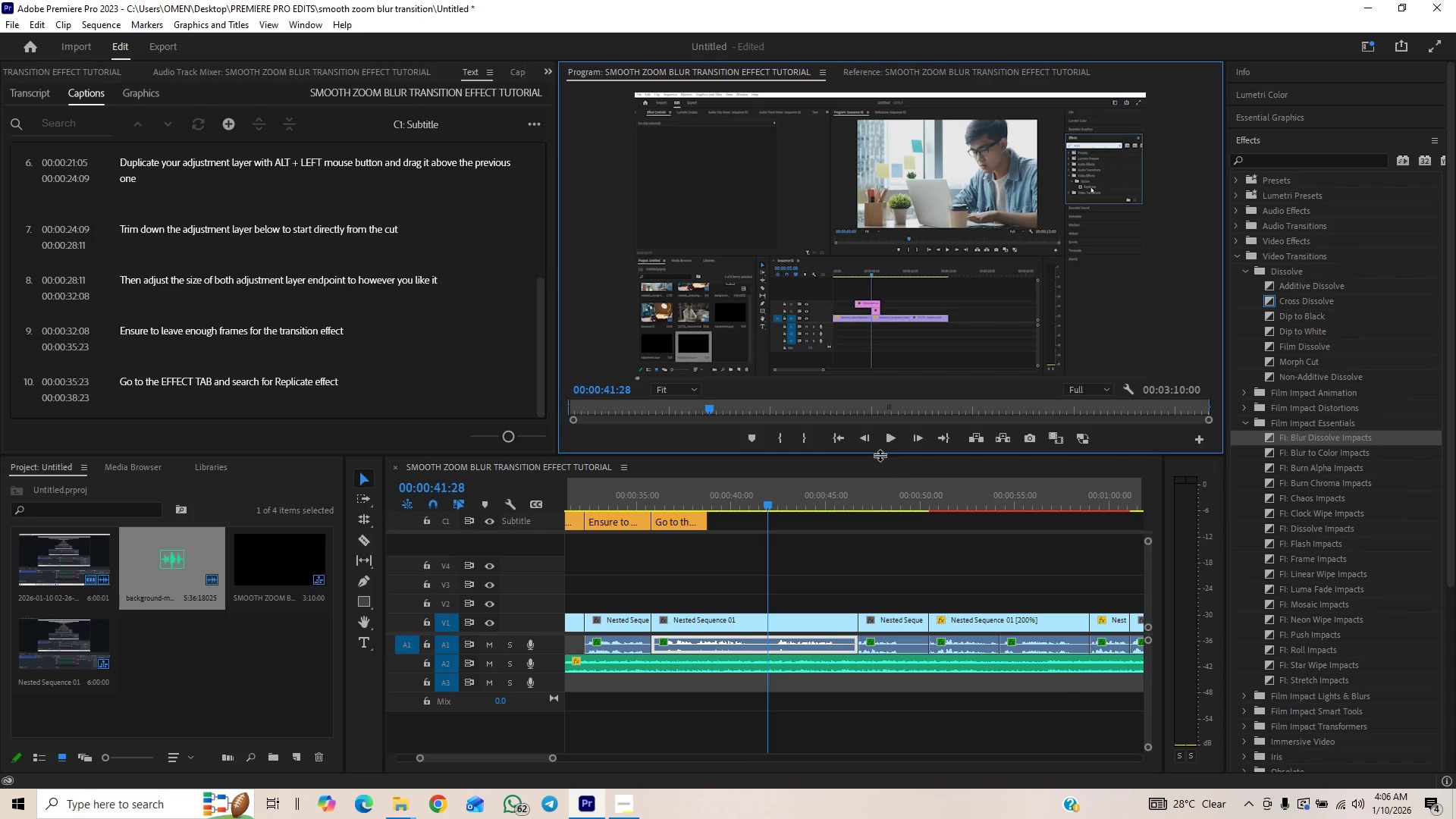 
scroll: coordinate [879, 482], scroll_direction: down, amount: 1.0
 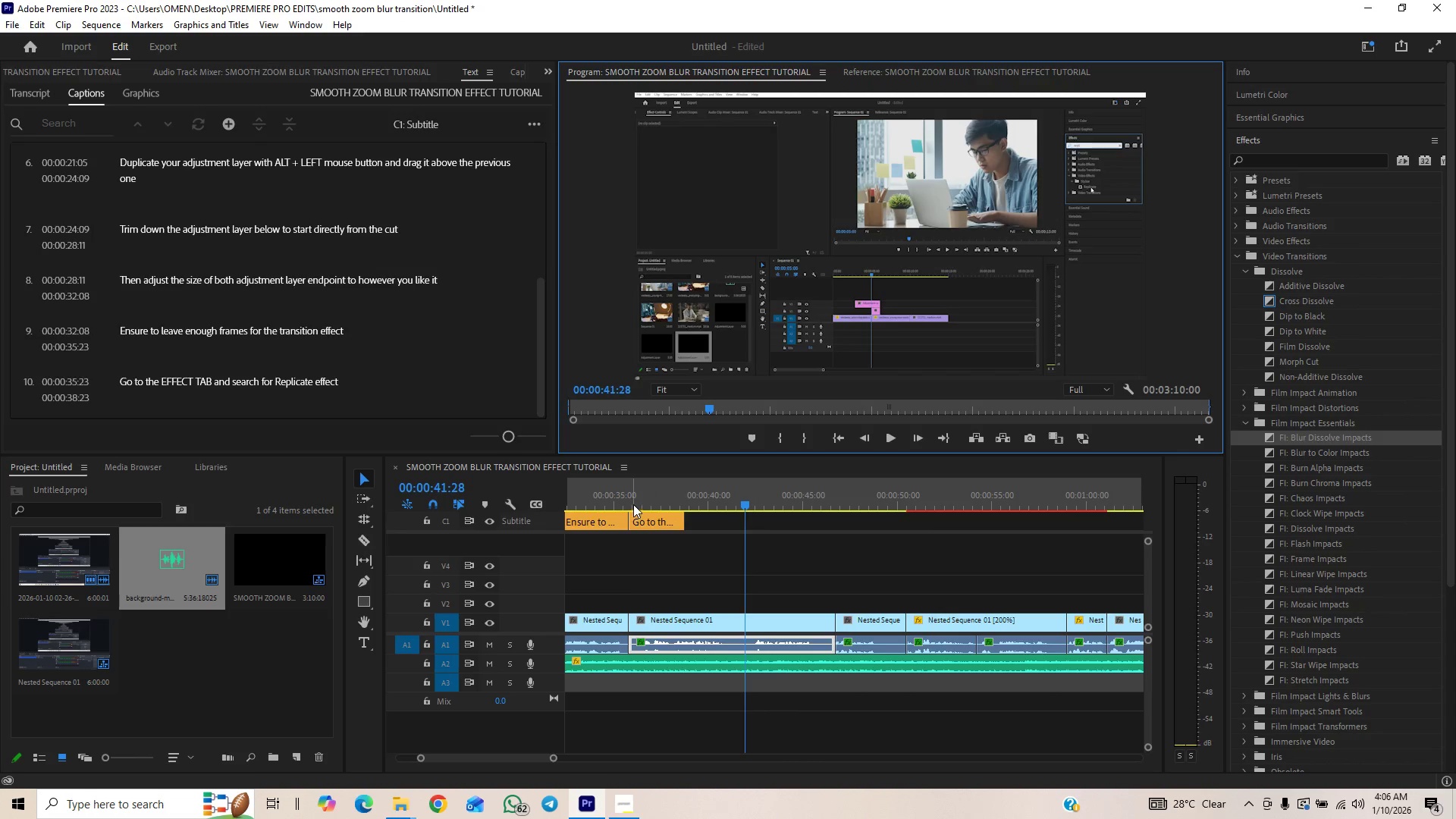 
left_click([634, 503])
 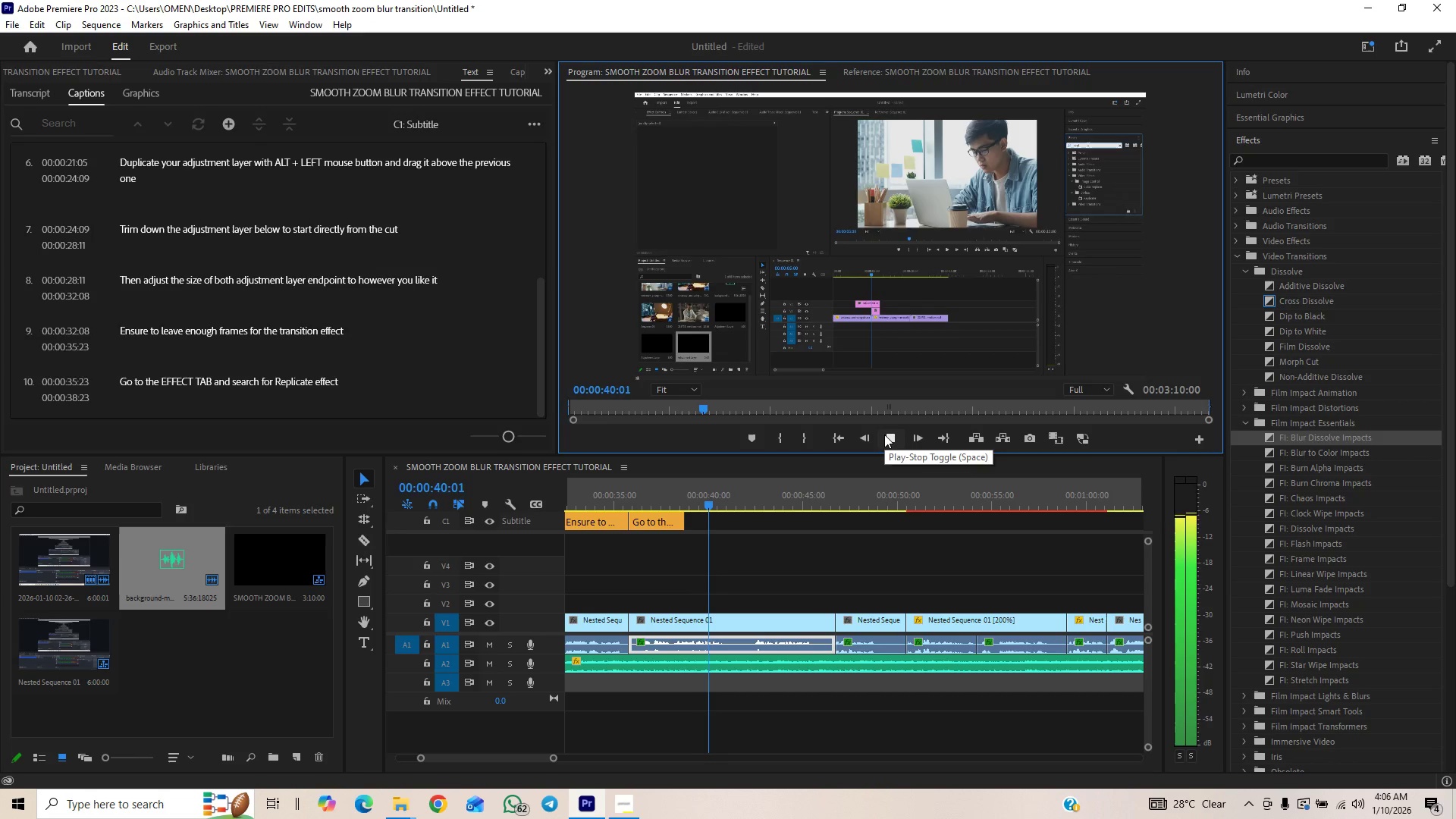 
wait(10.62)
 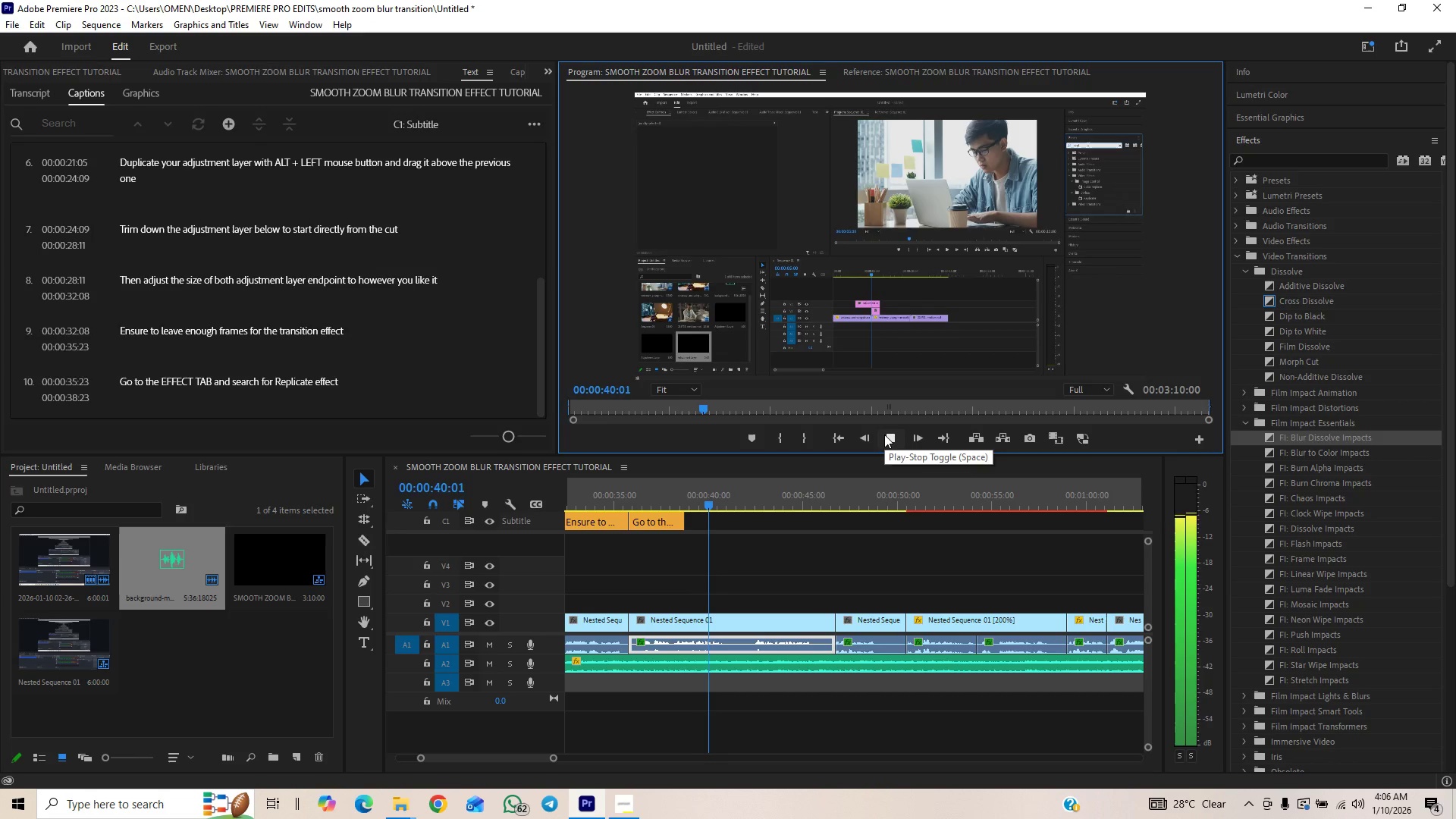 
key(Space)
 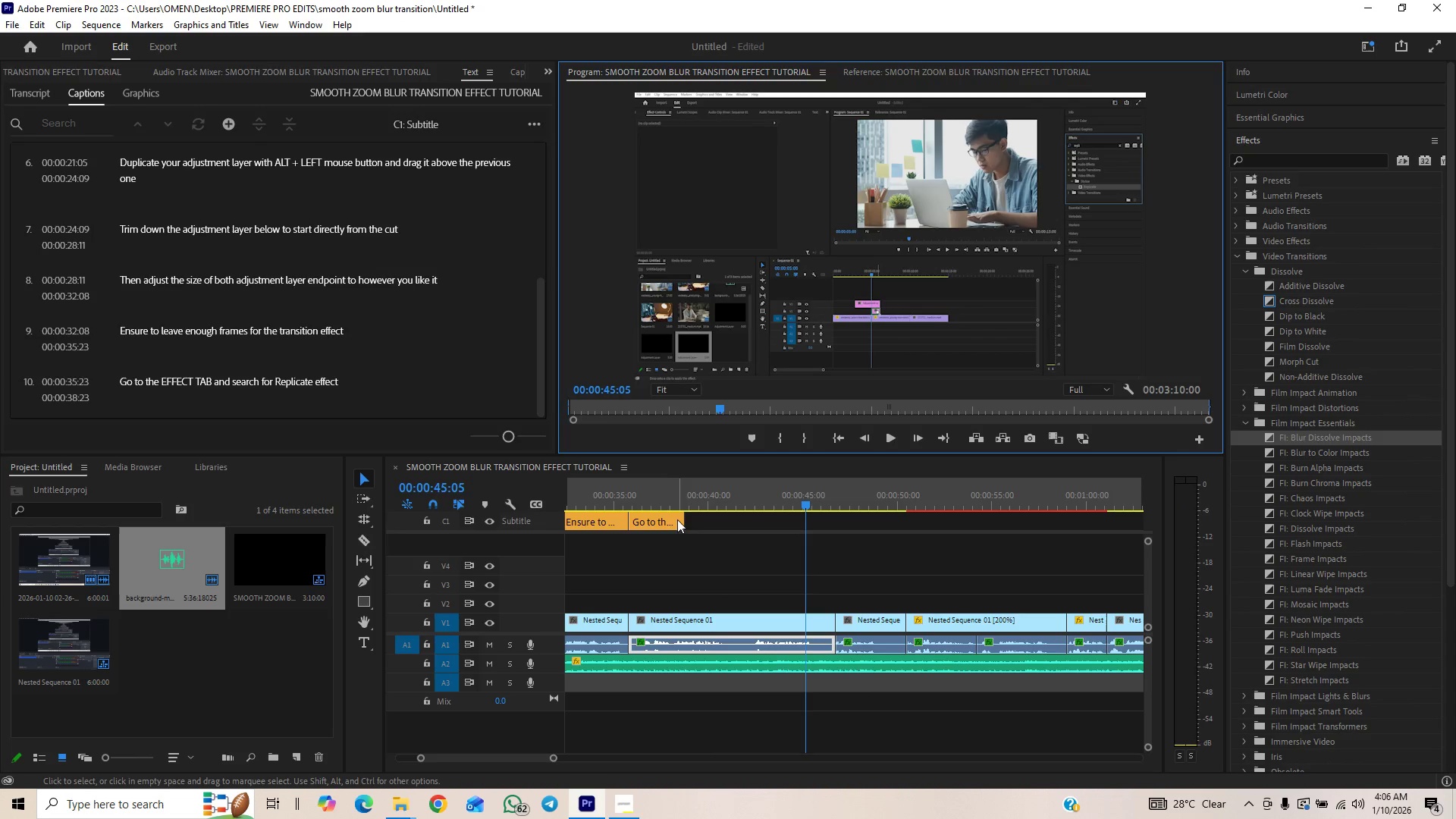 
left_click_drag(start_coordinate=[681, 519], to_coordinate=[707, 519])
 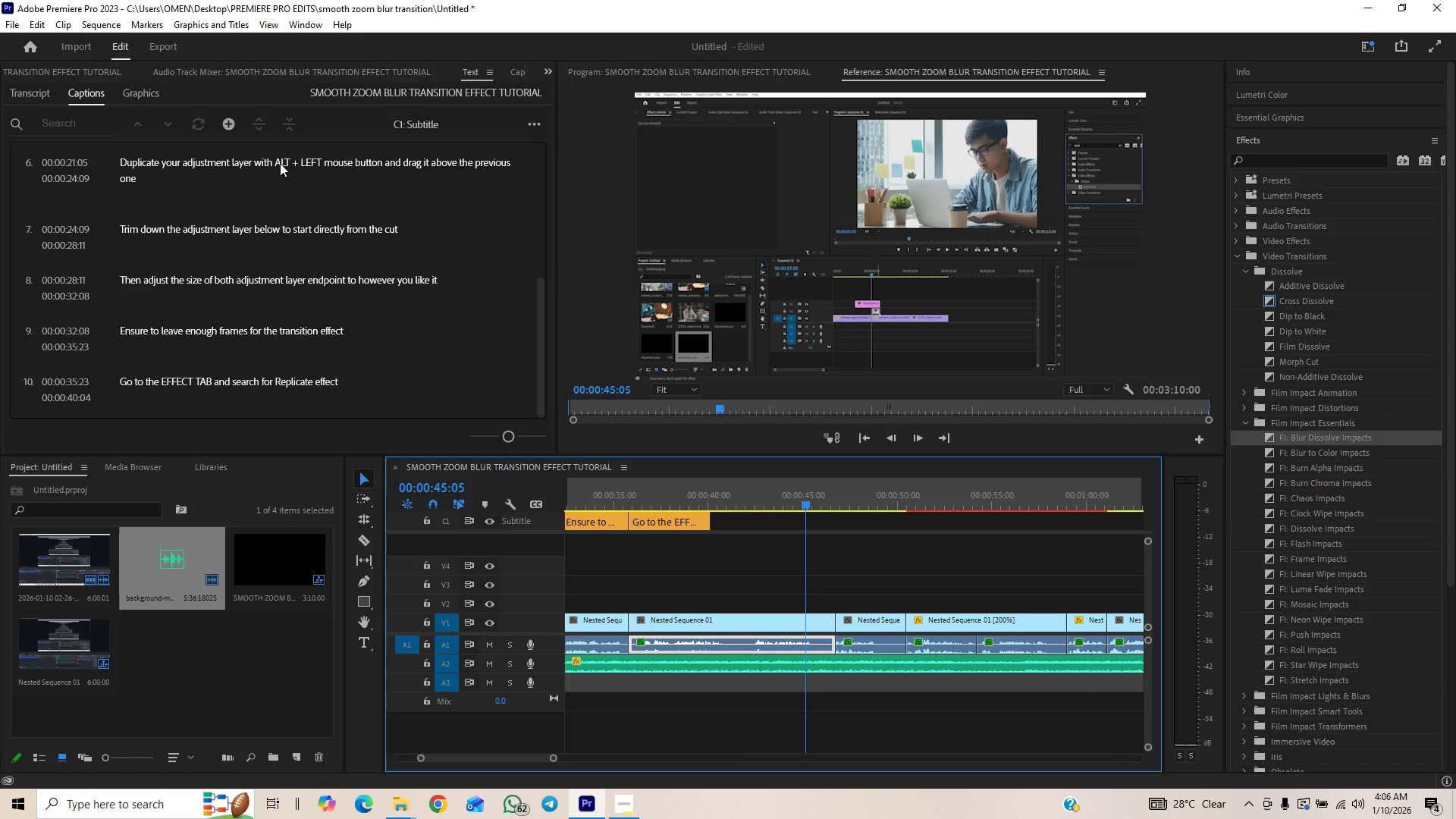 
left_click([224, 118])
 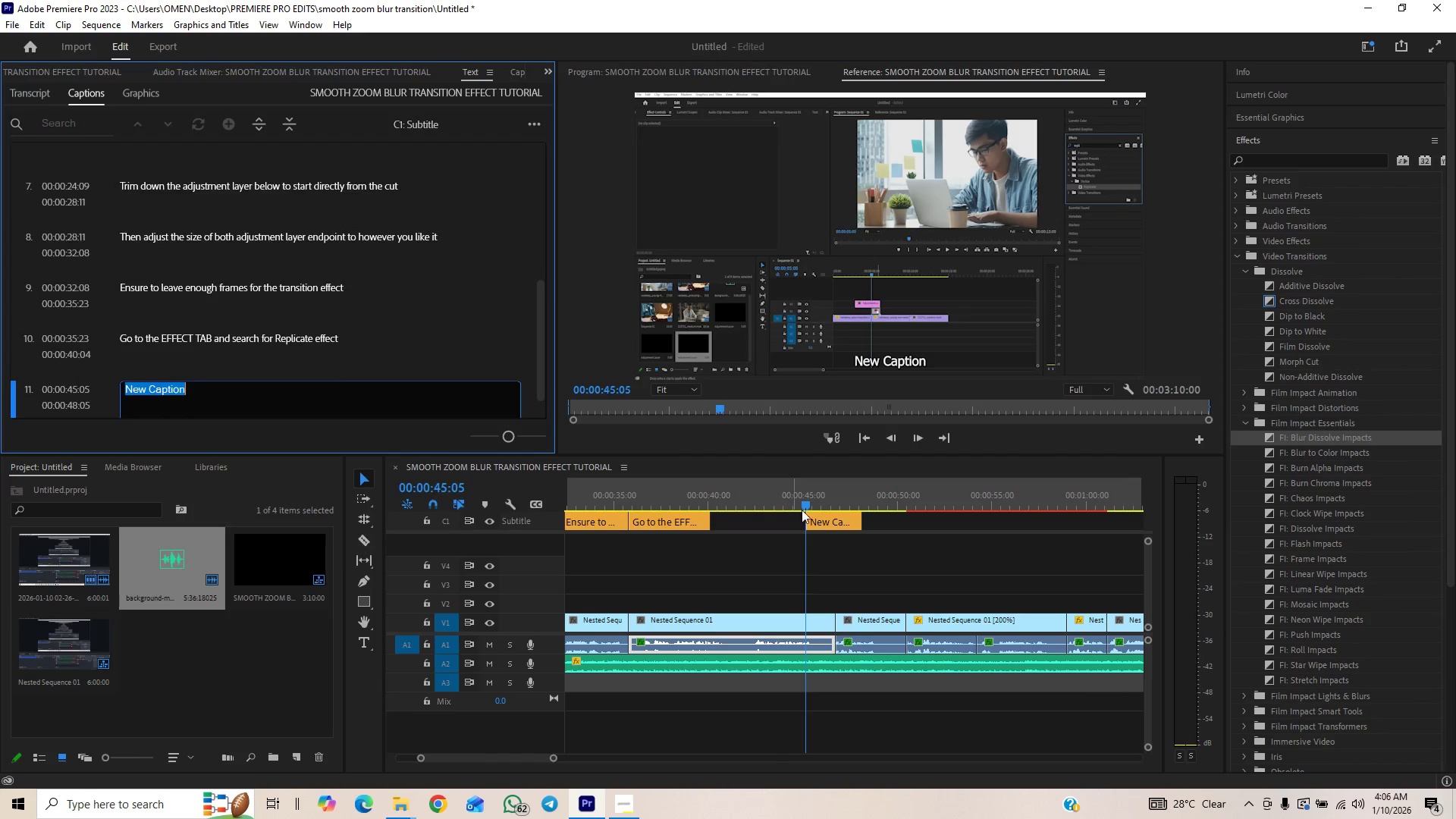 
left_click_drag(start_coordinate=[840, 517], to_coordinate=[746, 519])
 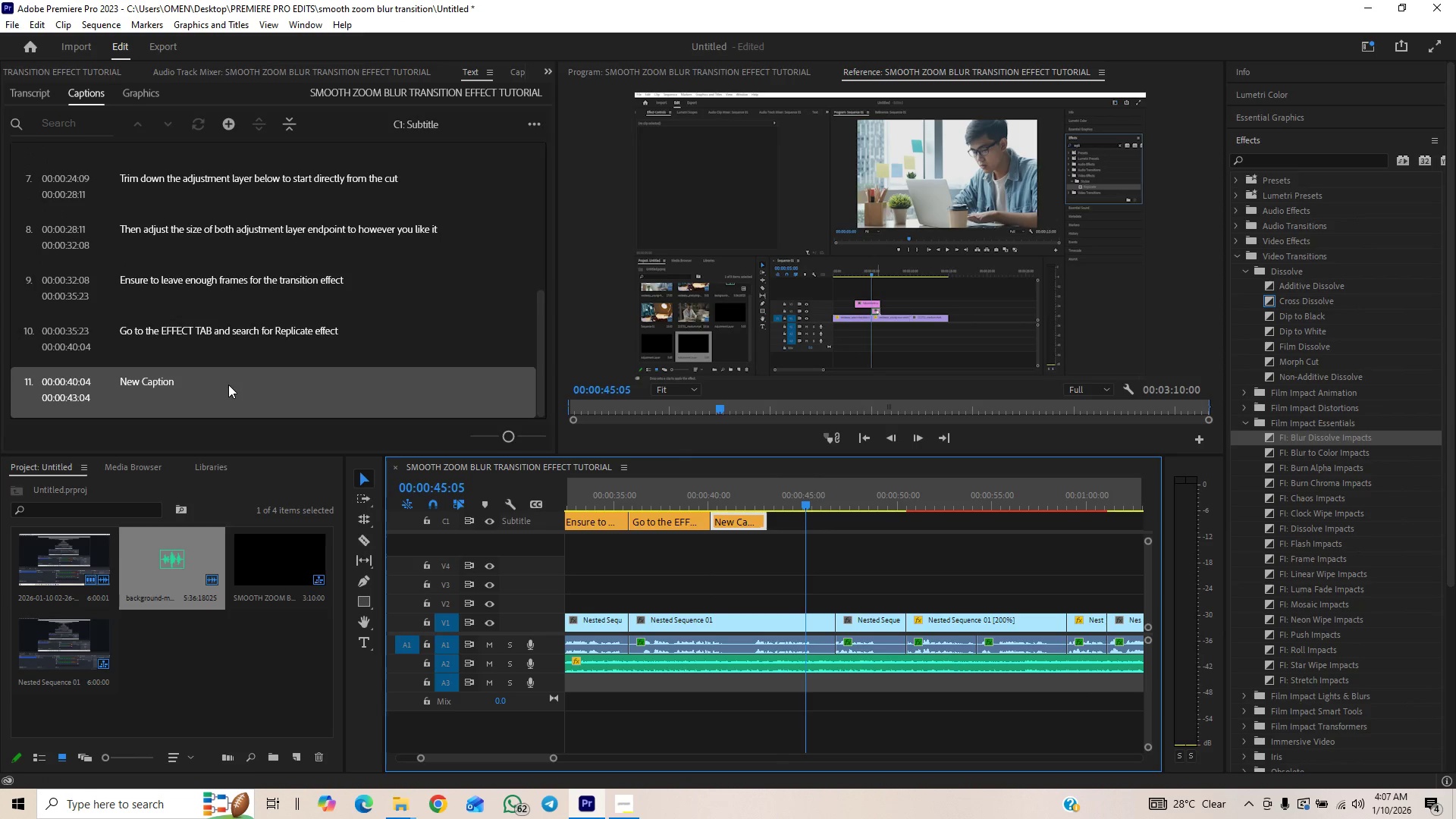 
double_click([228, 384])
 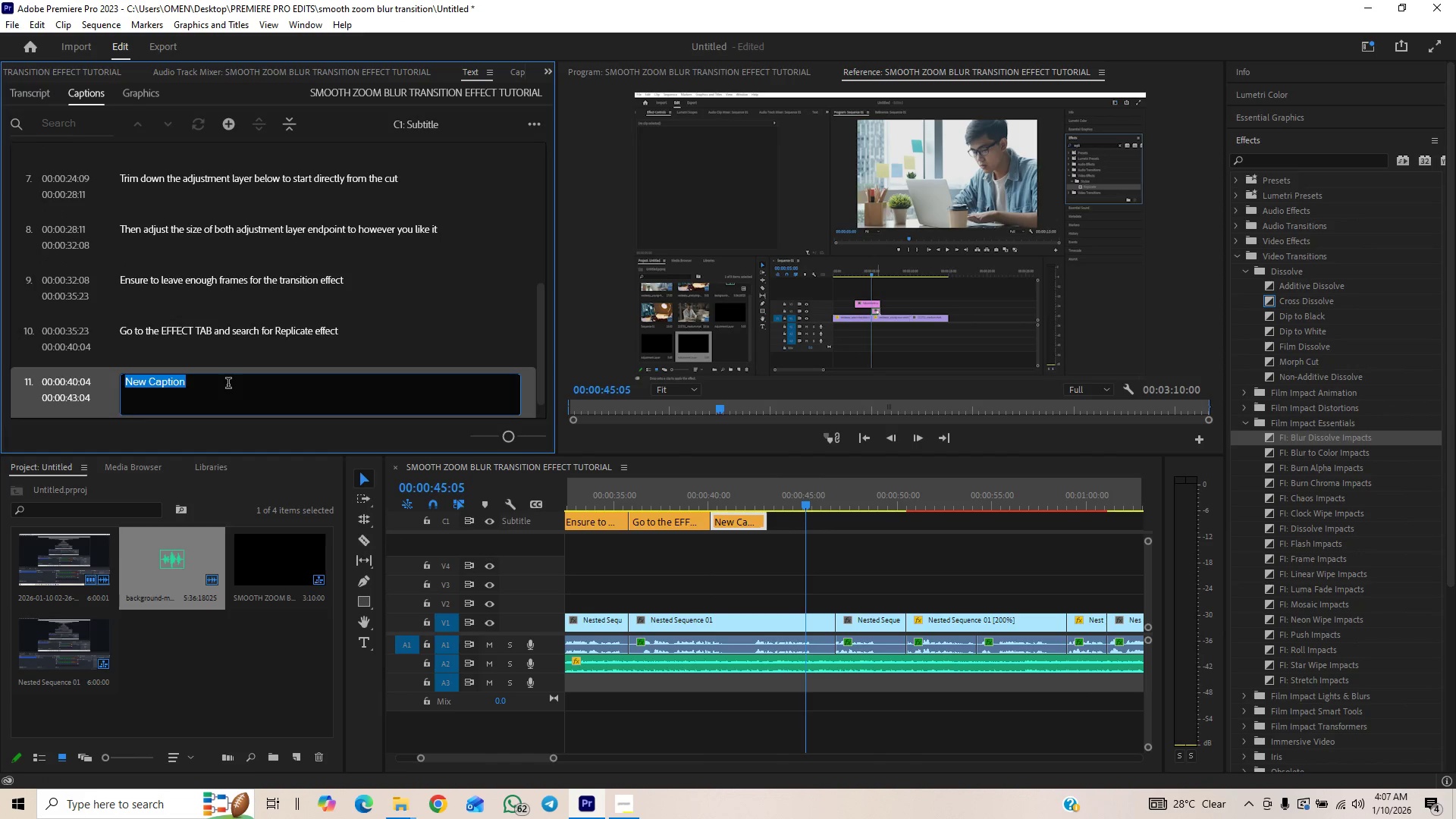 
type(Drag the effc)
key(Backspace)
type(ect )
key(Backspace)
key(Backspace)
key(Backspace)
key(Backspace)
key(Backspace)
key(Backspace)
key(Backspace)
type(Replicate effect on your )
key(Backspace)
key(Backspace)
key(Backspace)
key(Backspace)
key(Backspace)
type(the adjust,)
key(Backspace)
type(ment layer below)
 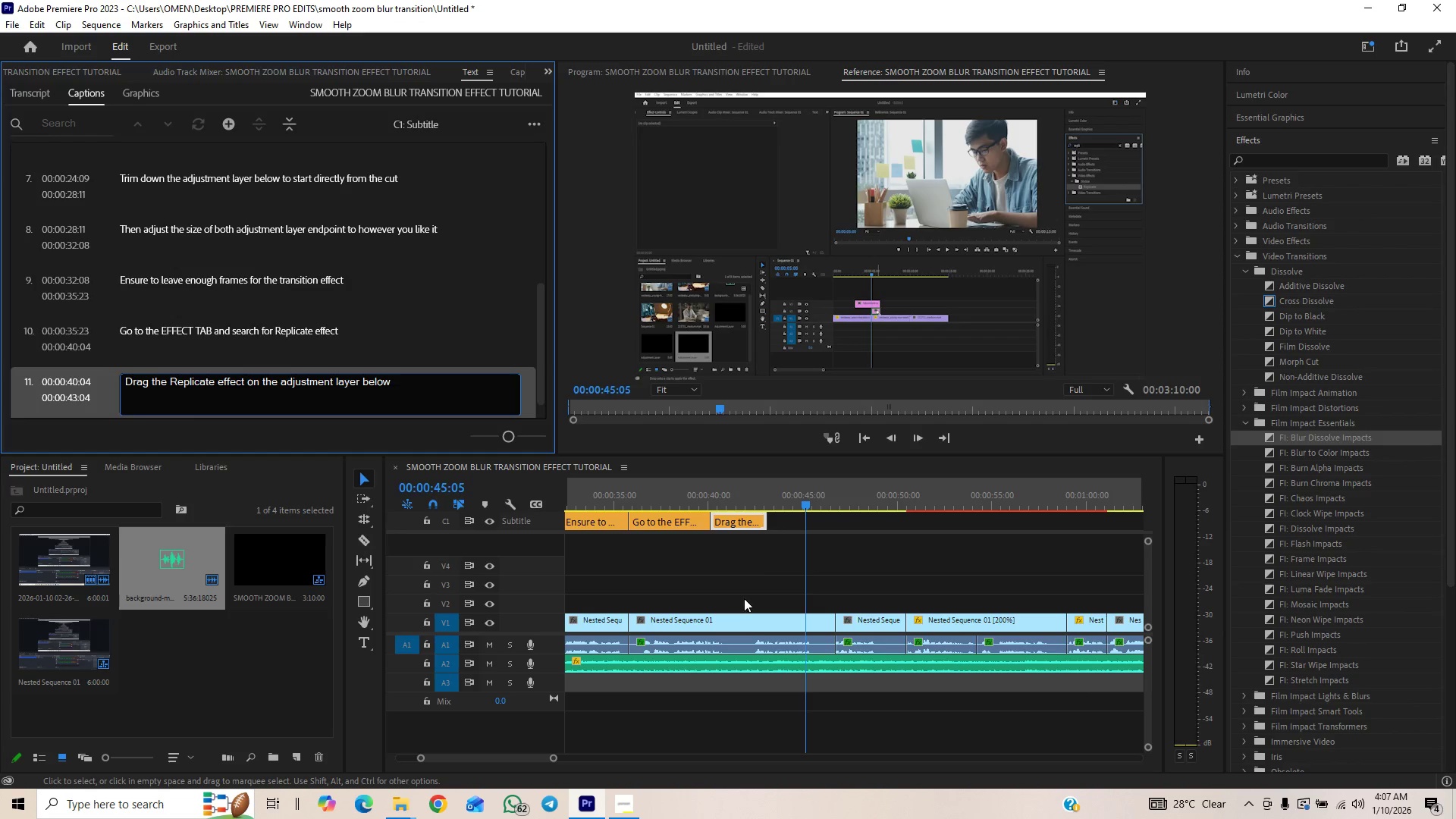 
left_click([676, 500])
 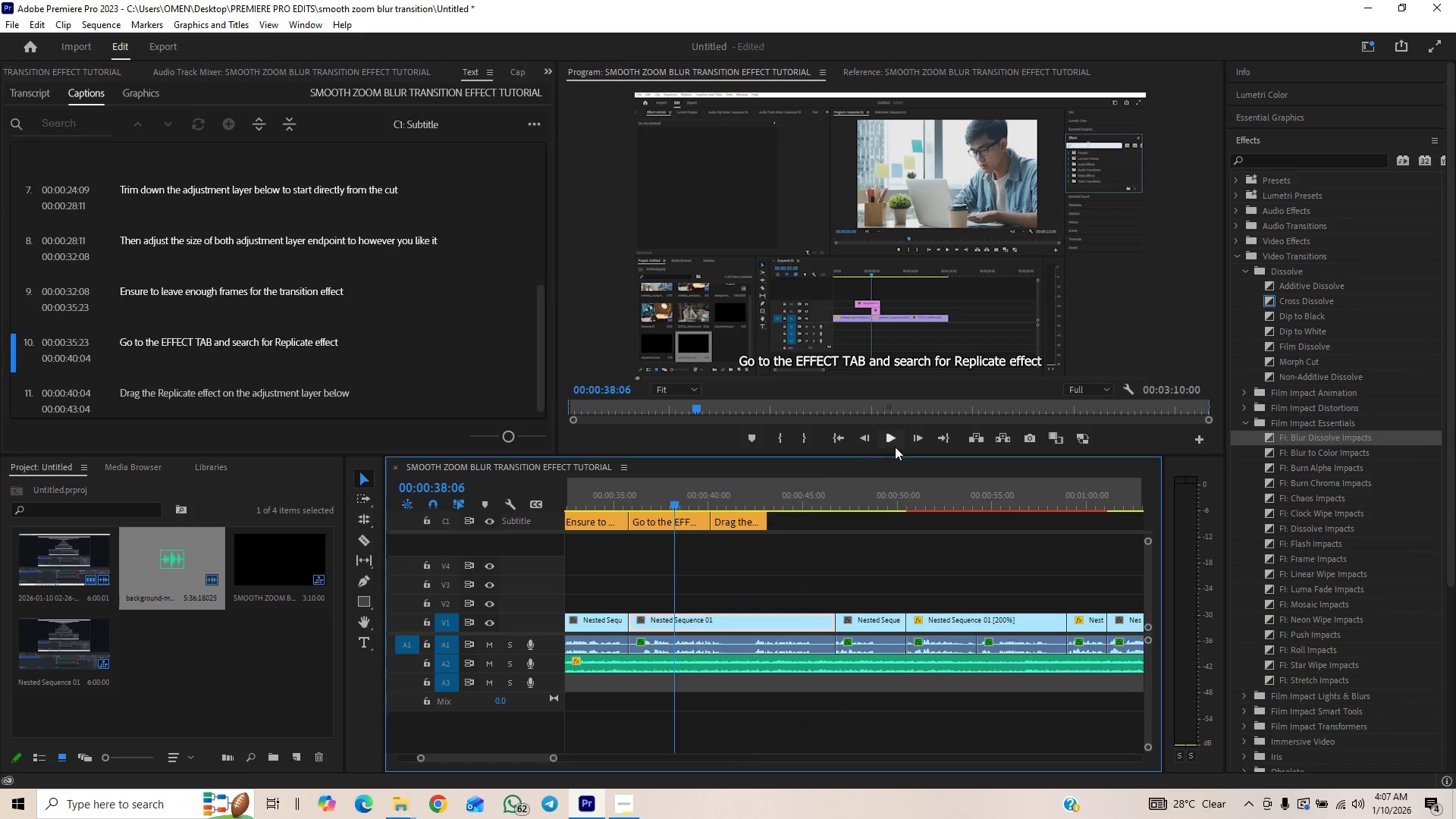 
left_click([894, 443])
 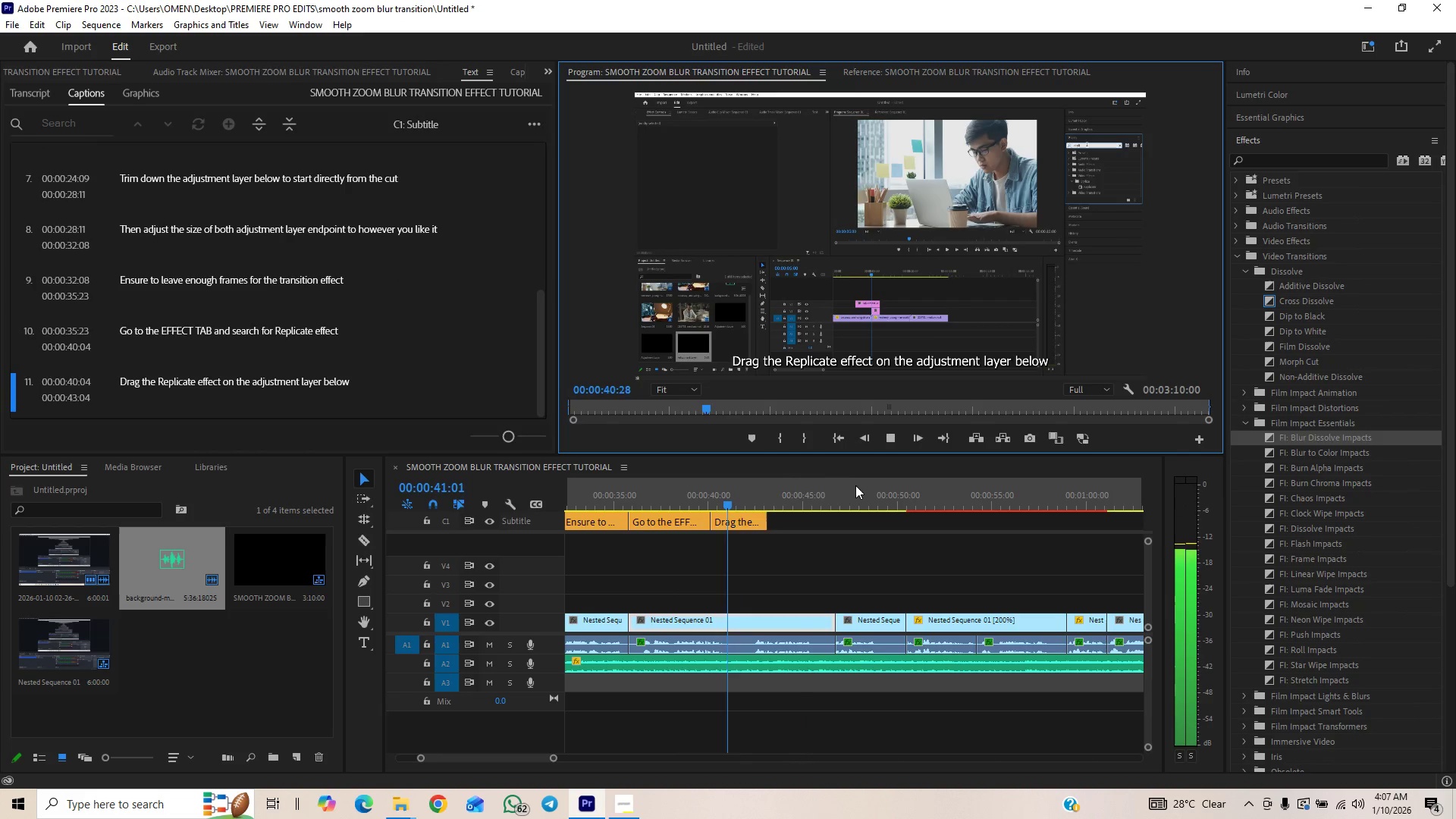 
left_click_drag(start_coordinate=[740, 522], to_coordinate=[771, 513])
 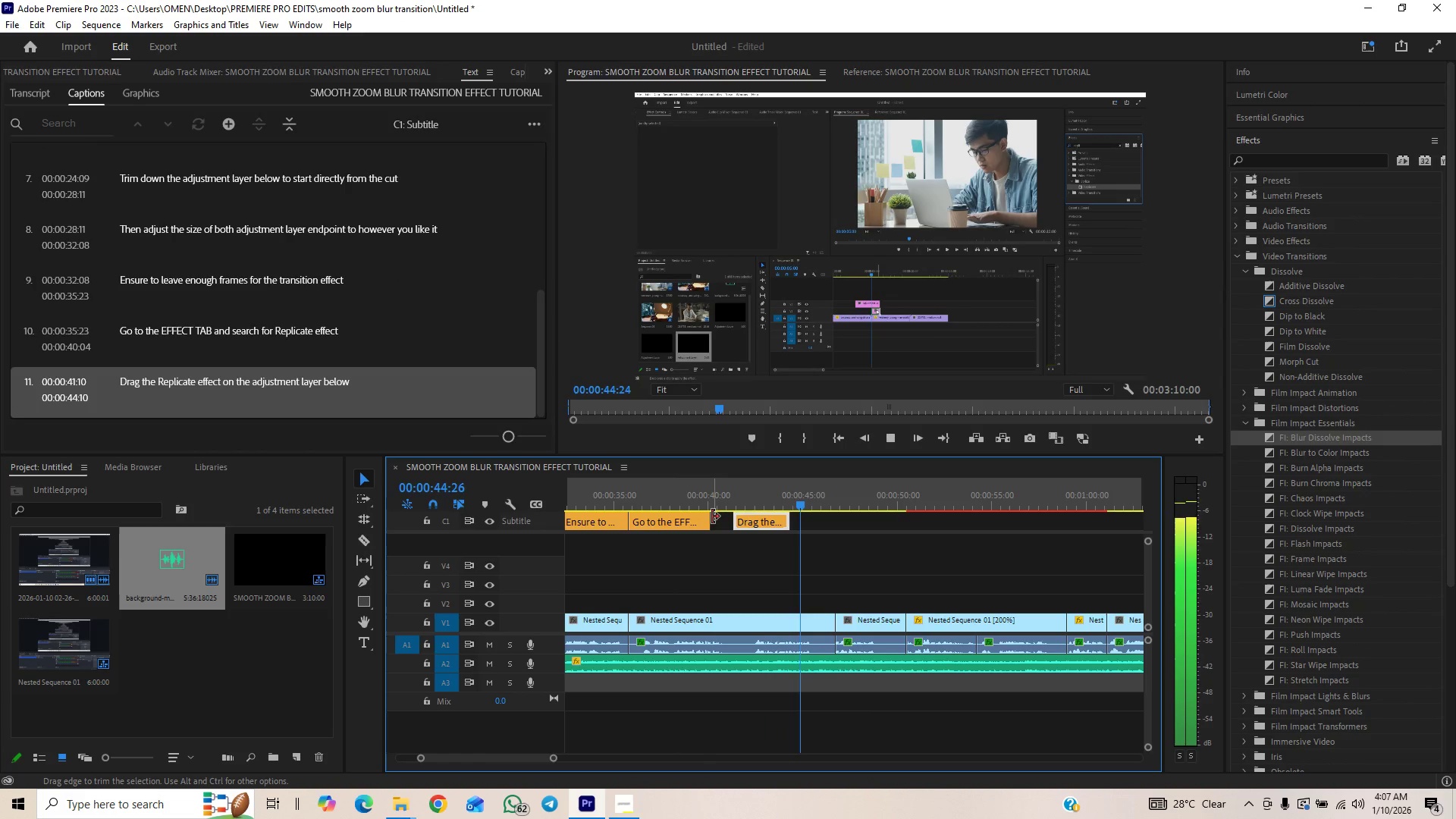 
left_click_drag(start_coordinate=[712, 517], to_coordinate=[755, 517])
 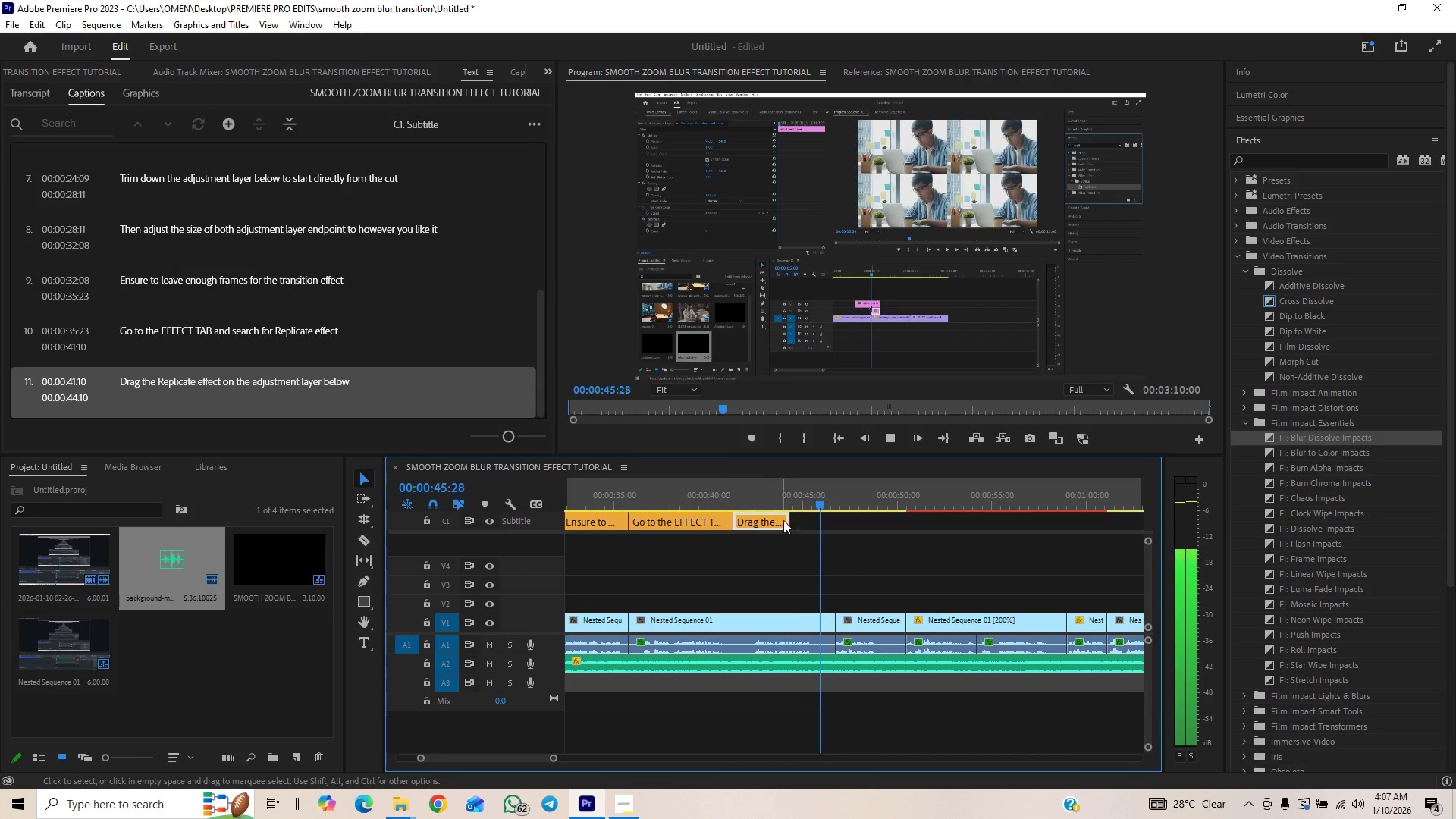 
left_click_drag(start_coordinate=[785, 519], to_coordinate=[837, 520])
 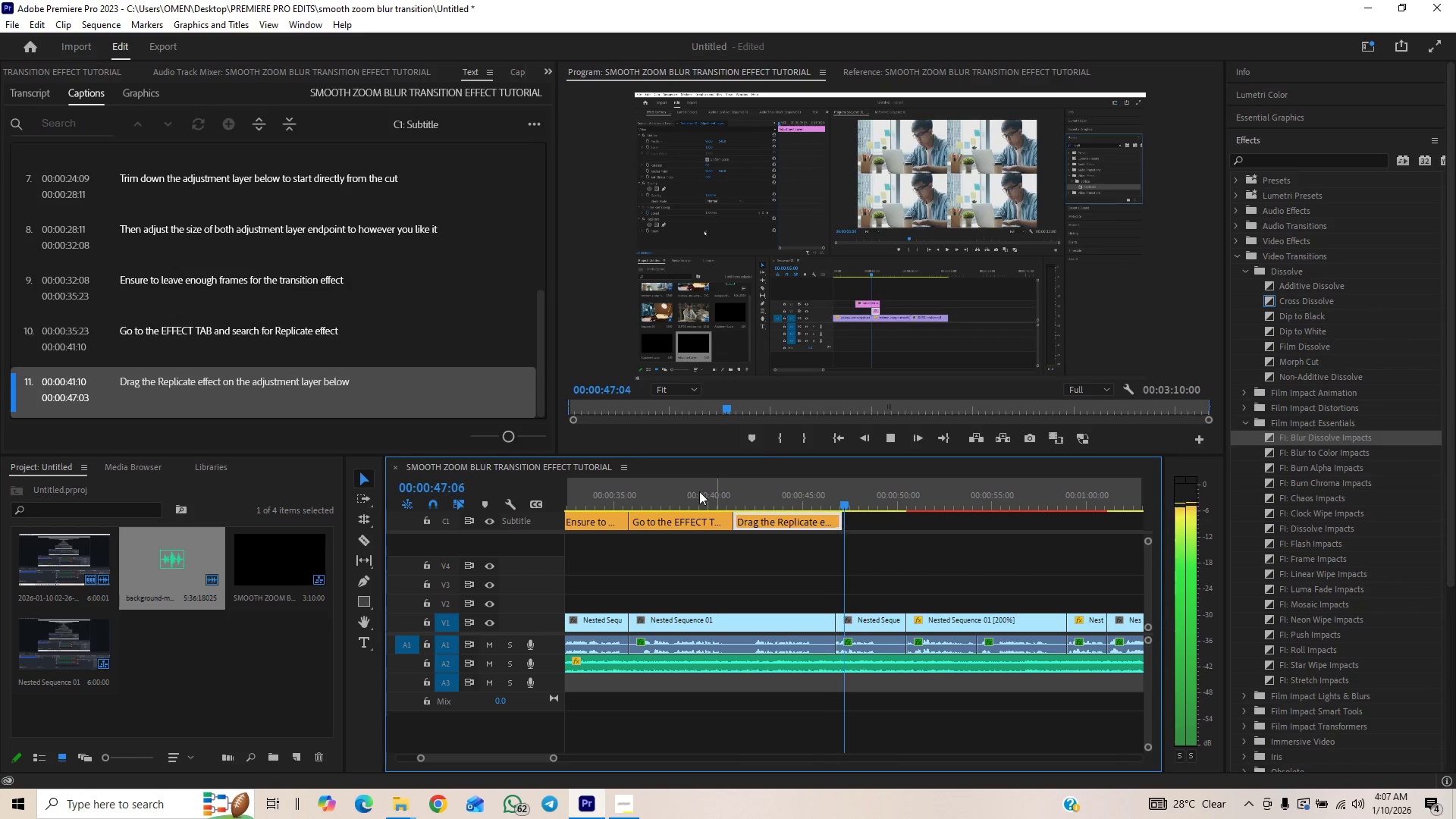 
left_click([695, 491])
 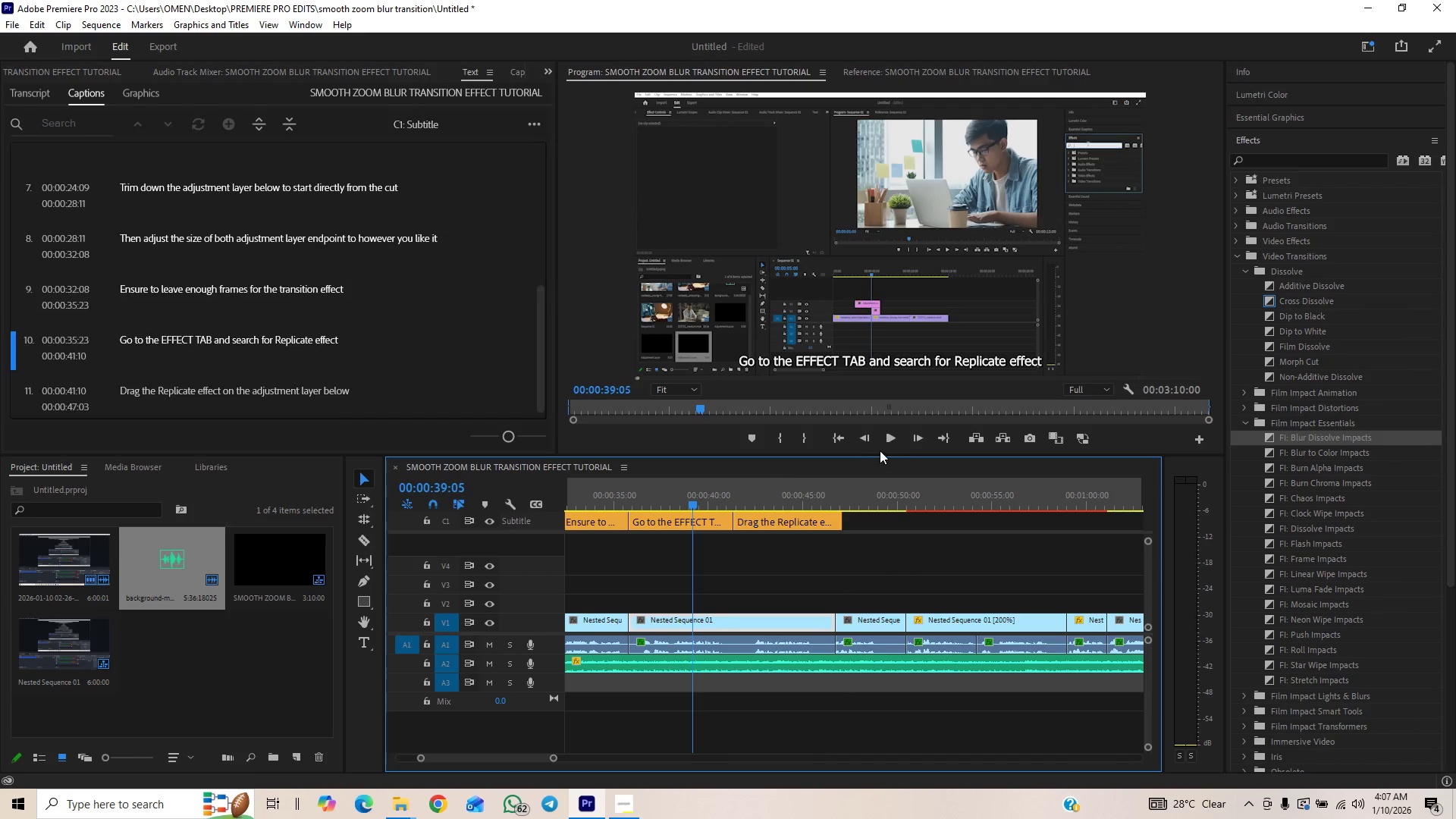 
left_click([886, 438])
 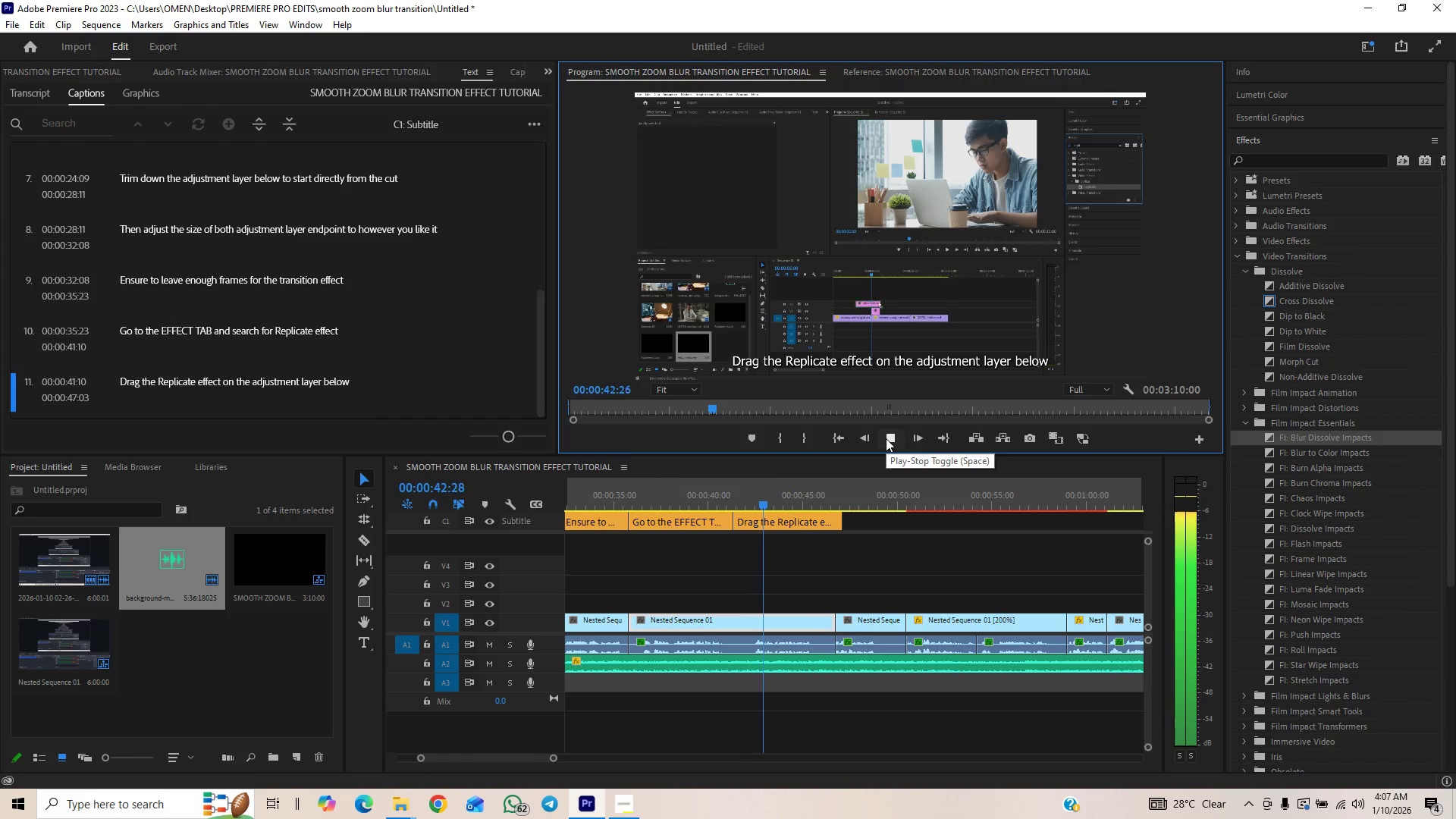 
wait(5.58)
 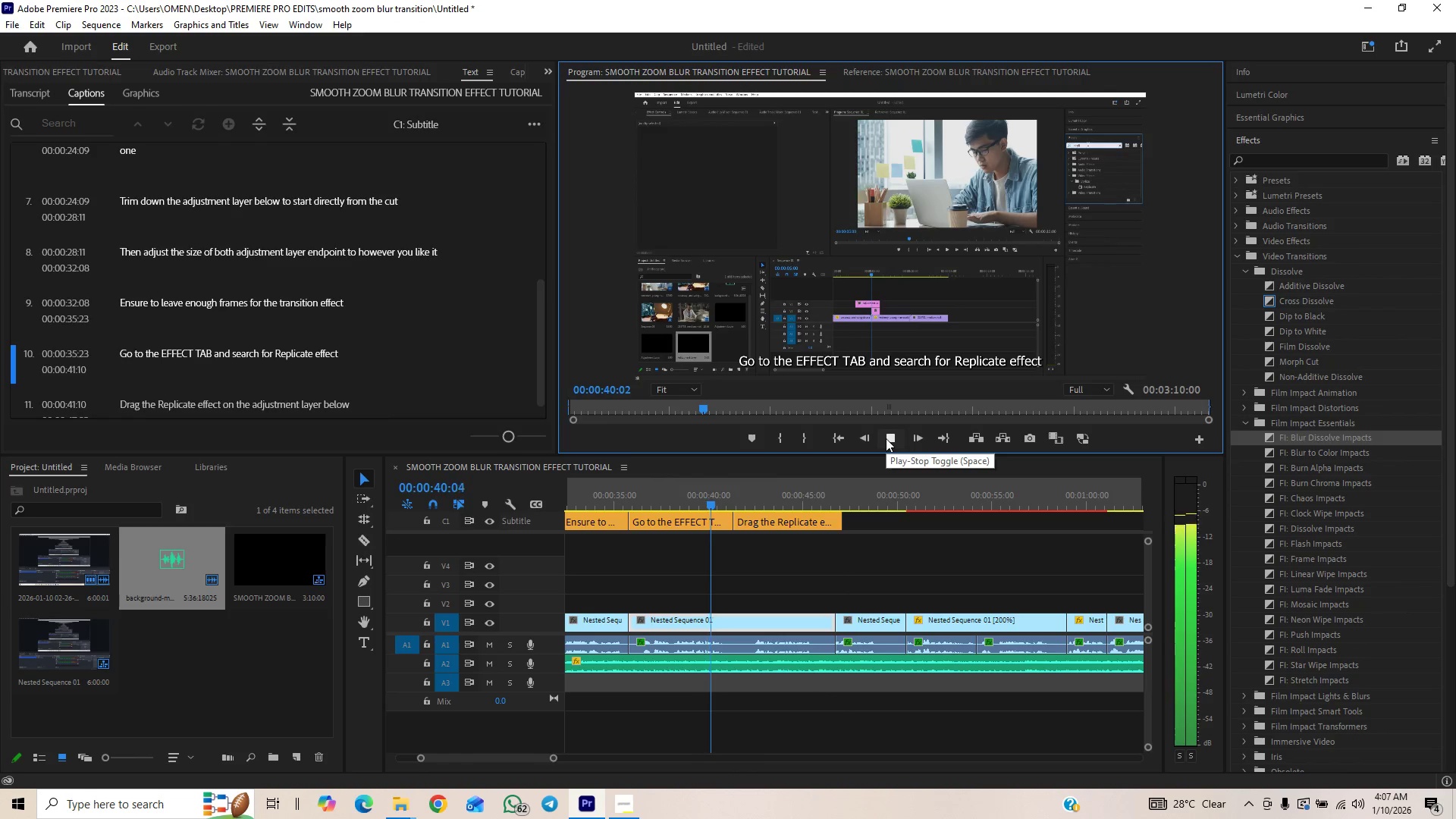 
left_click_drag(start_coordinate=[736, 518], to_coordinate=[748, 519])
 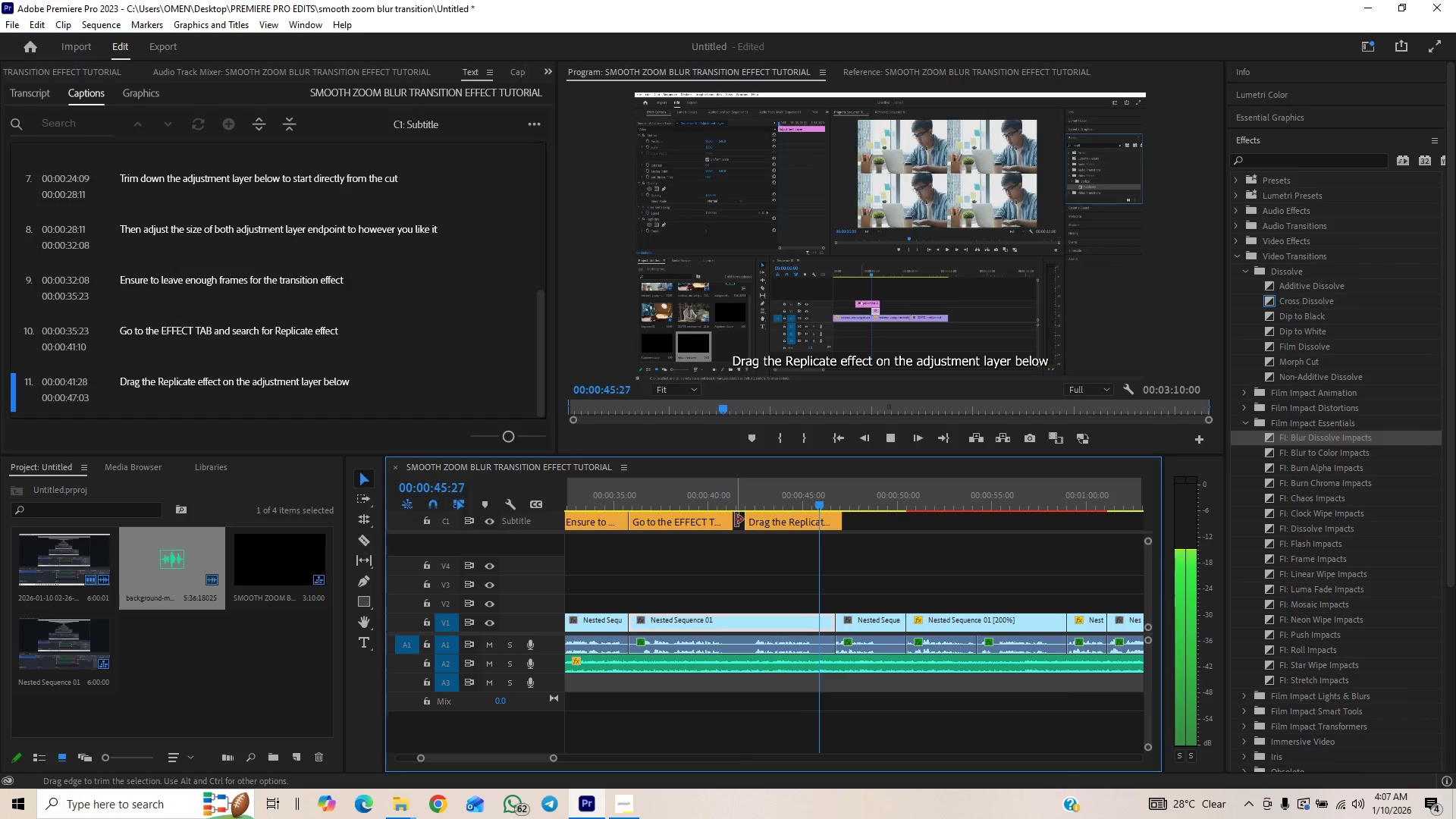 
left_click_drag(start_coordinate=[735, 519], to_coordinate=[757, 519])
 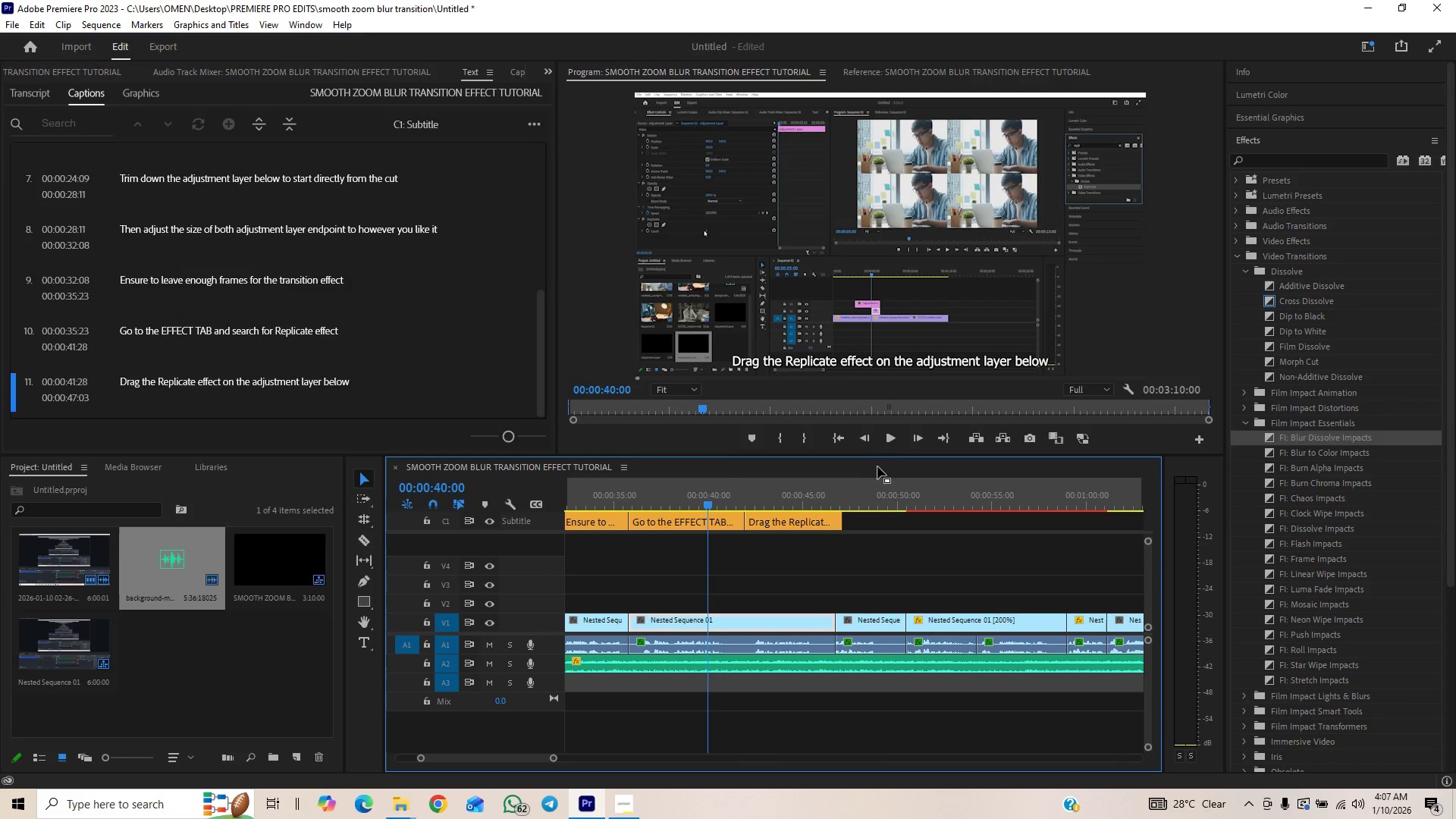 
left_click([891, 443])
 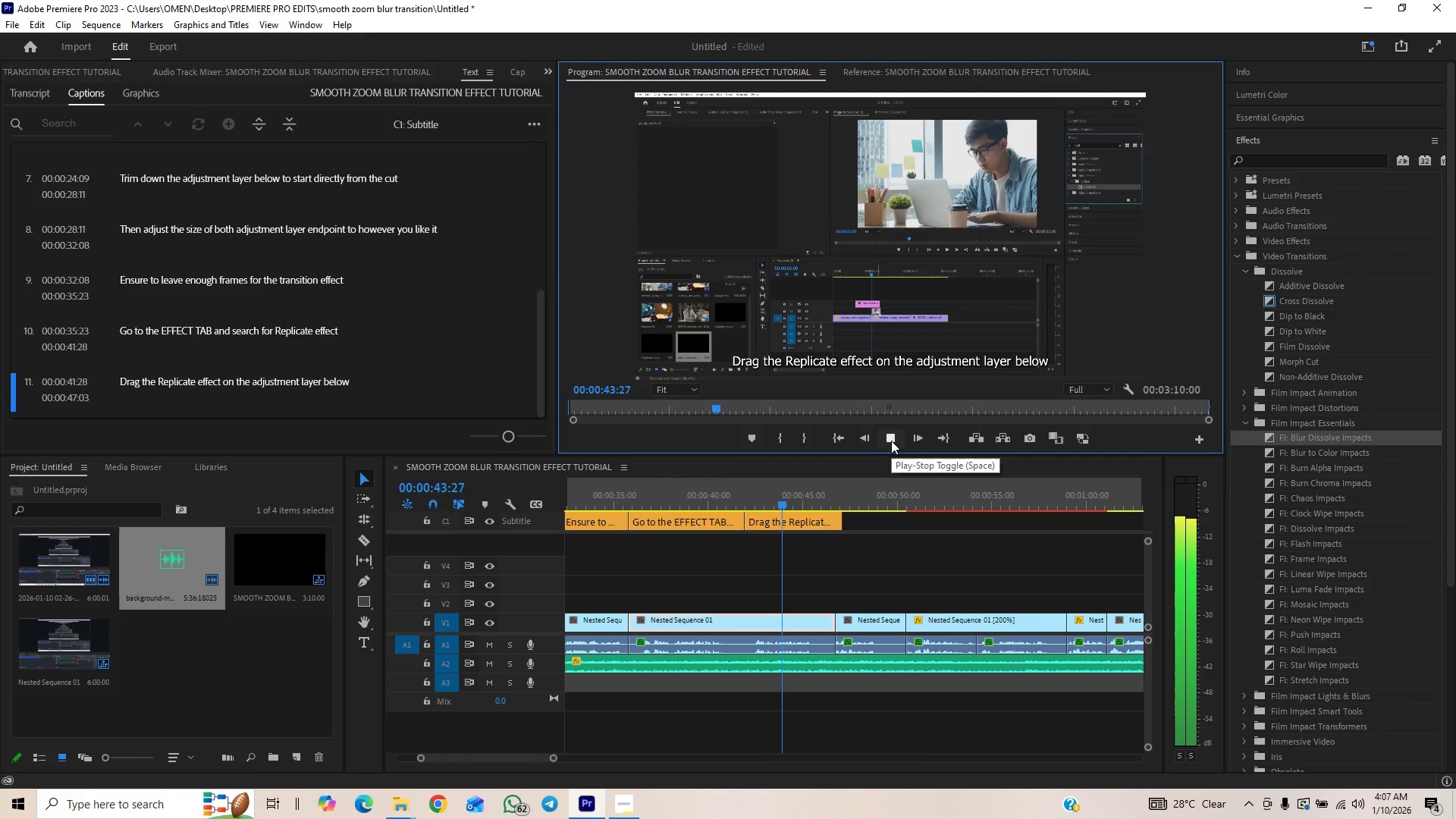 
wait(9.31)
 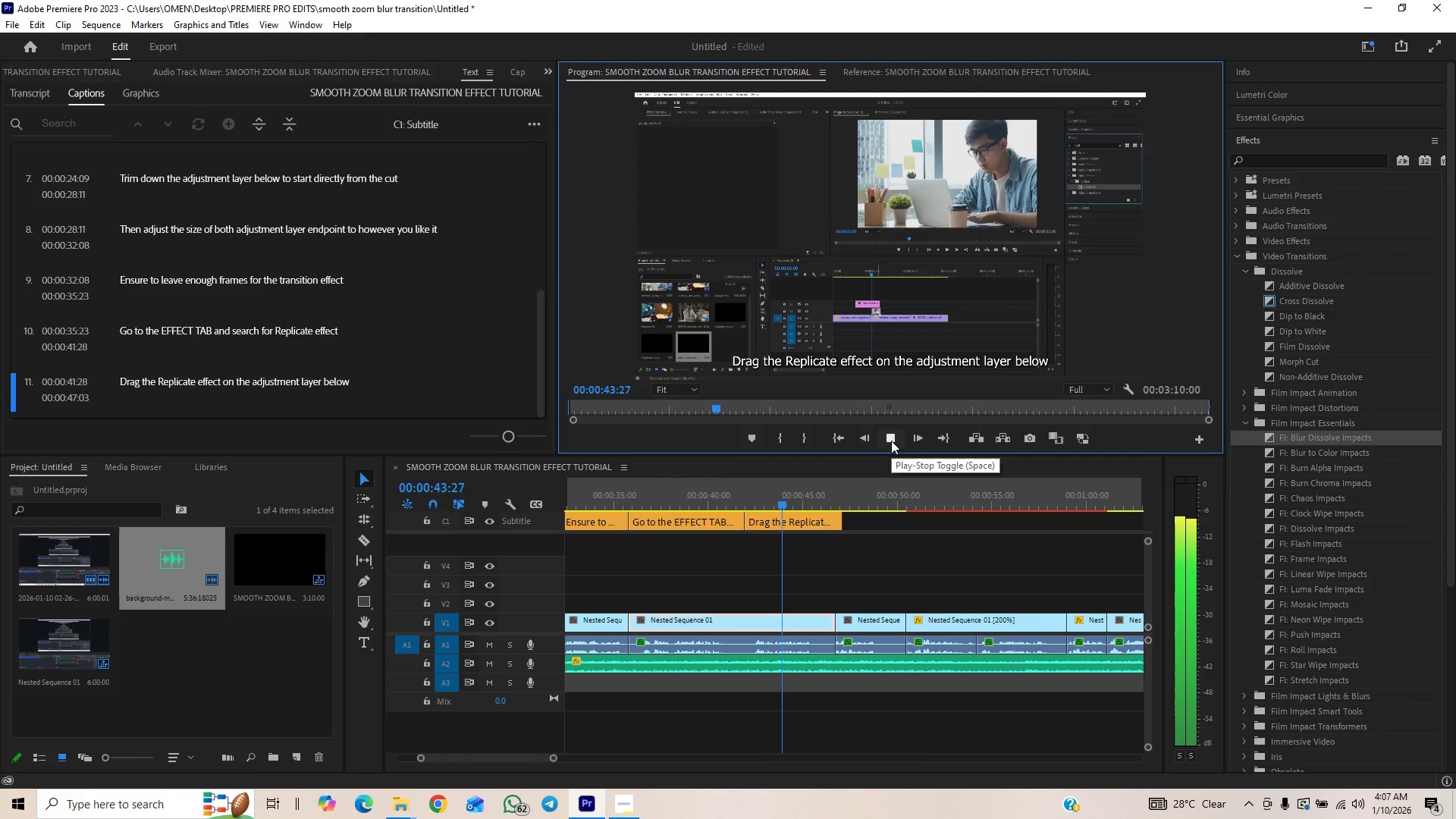 
key(Space)
 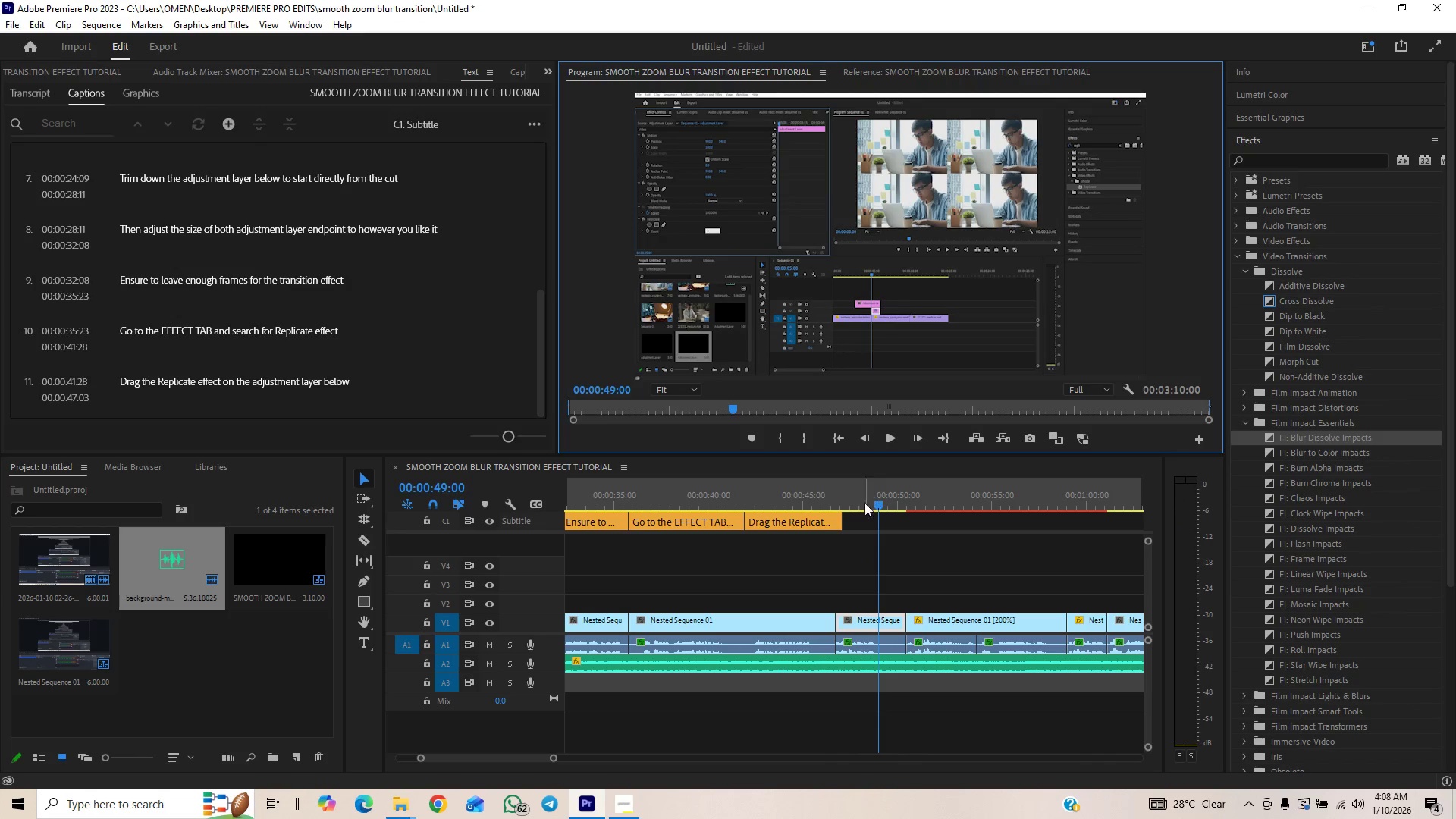 
mouse_move([833, 514])
 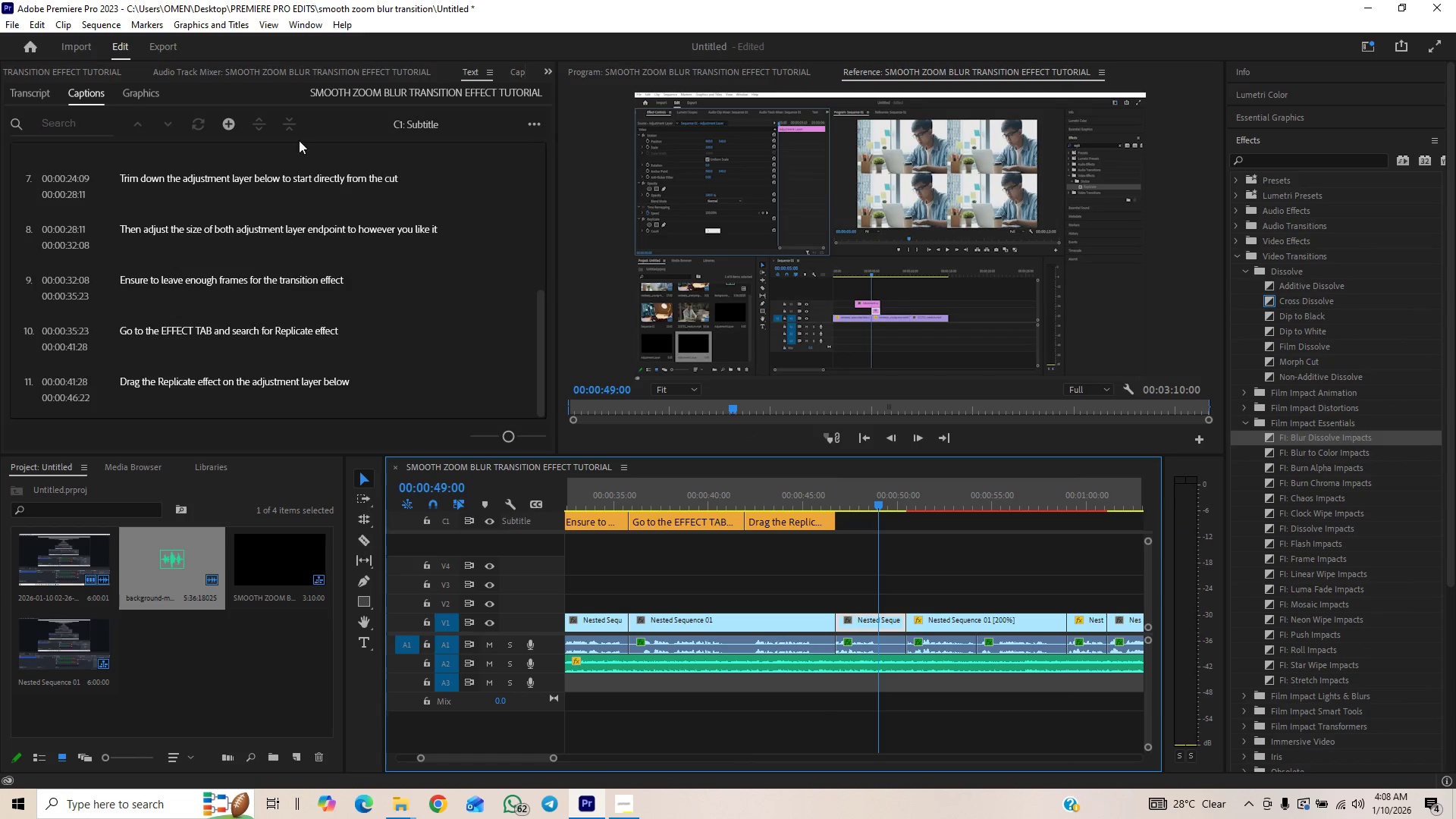 
left_click([234, 129])
 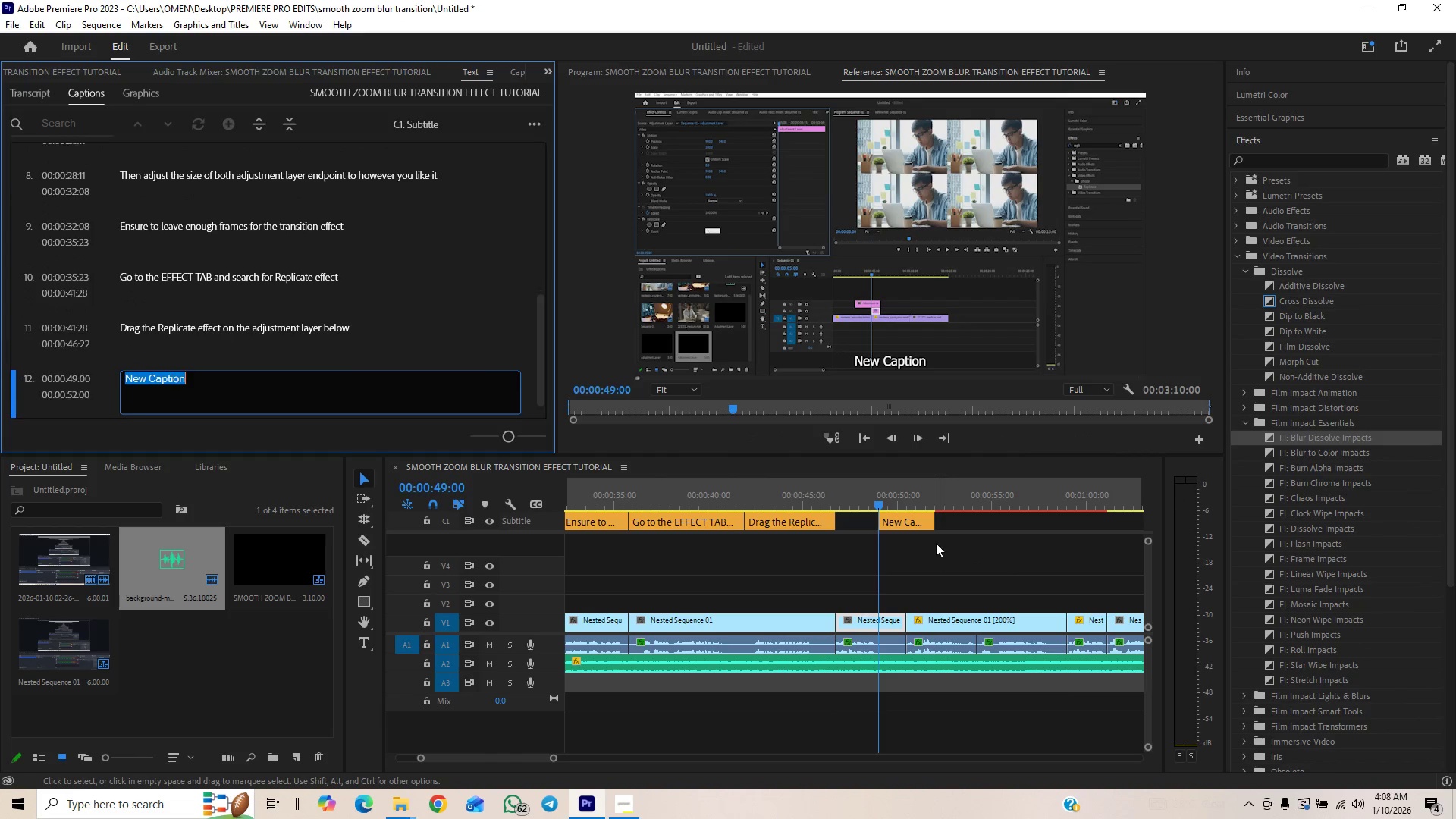 
left_click_drag(start_coordinate=[912, 526], to_coordinate=[874, 528])
 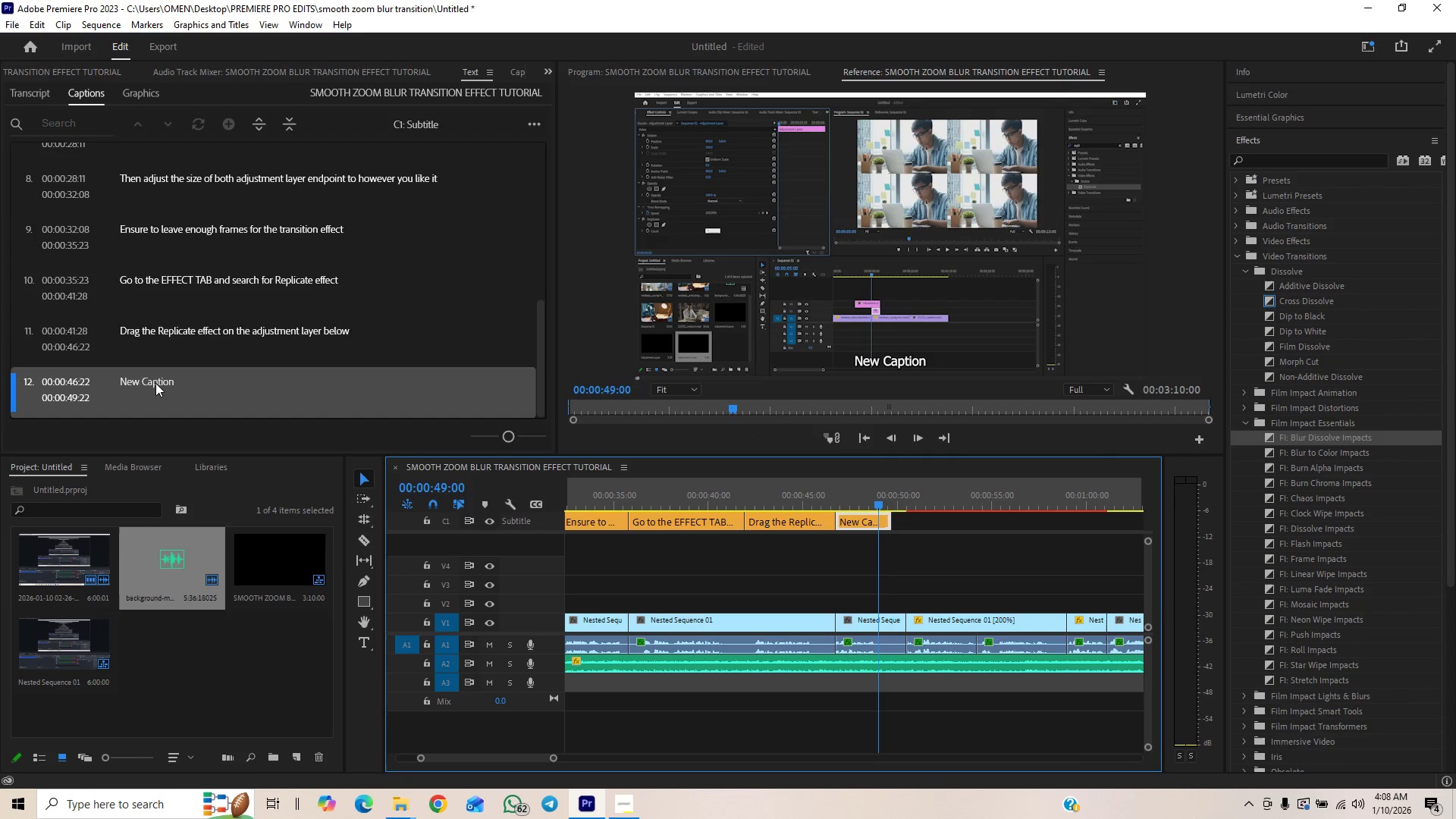 
double_click([155, 384])
 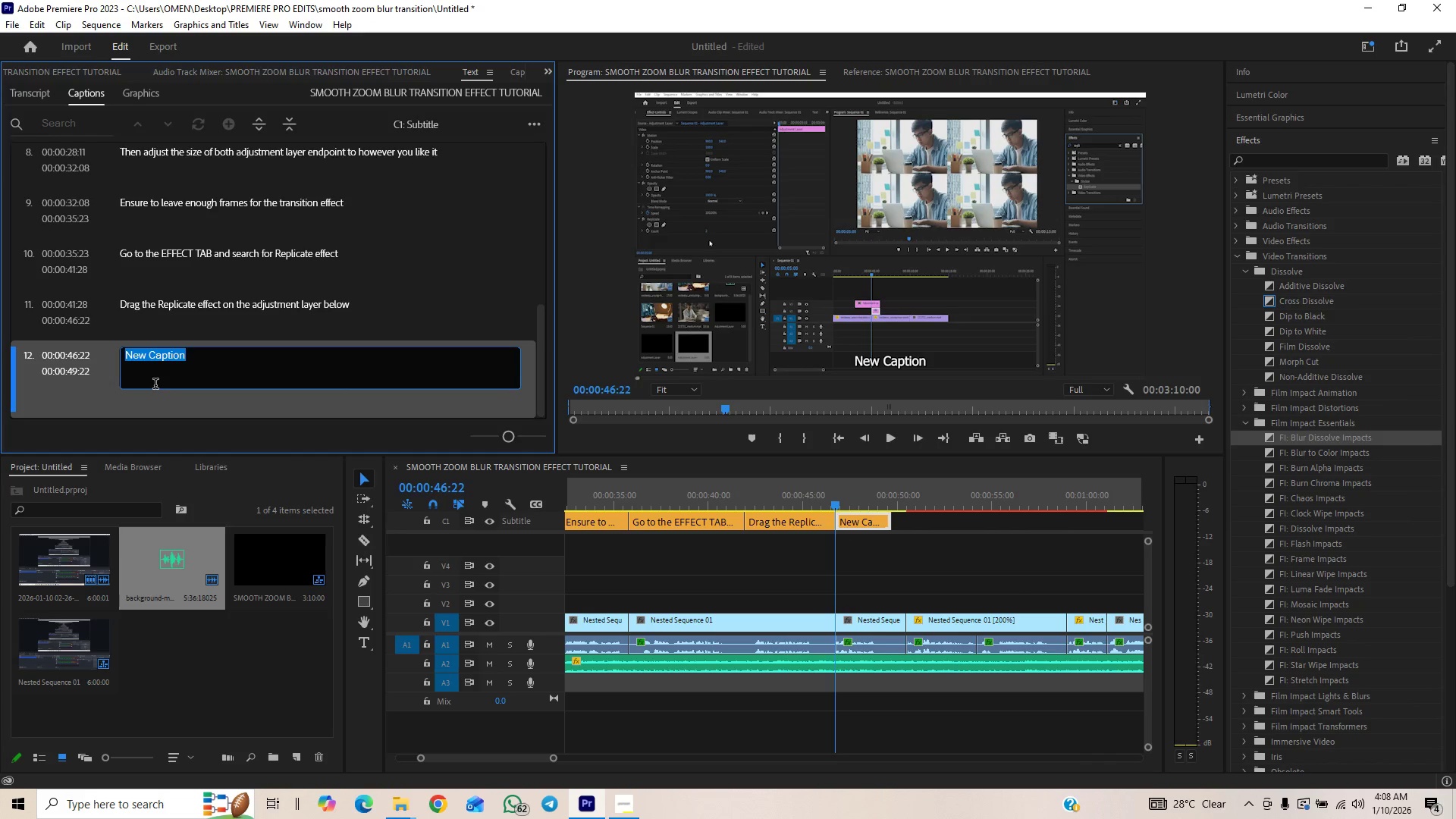 
type(Change the count value to 3)
 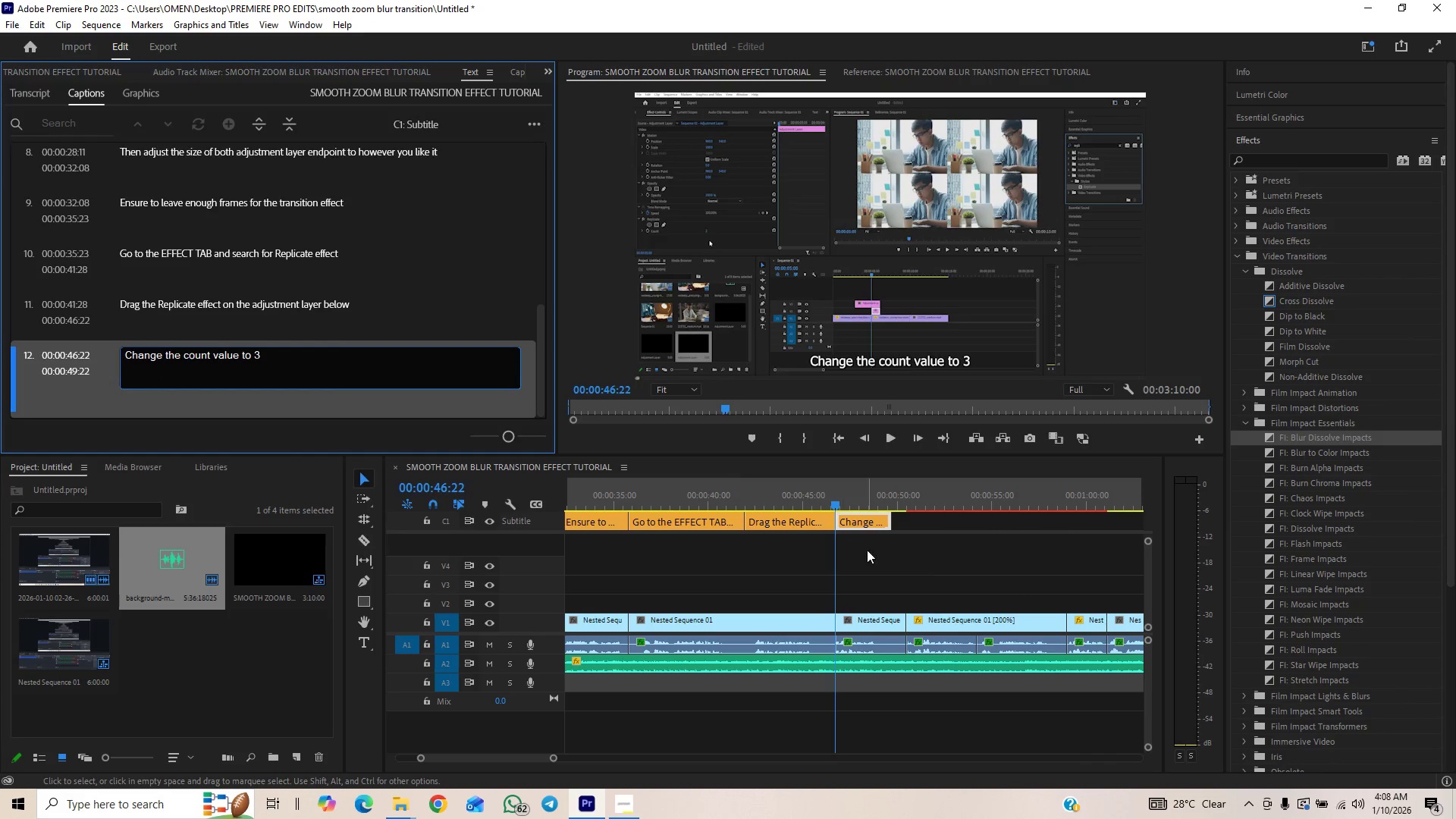 
left_click([823, 499])
 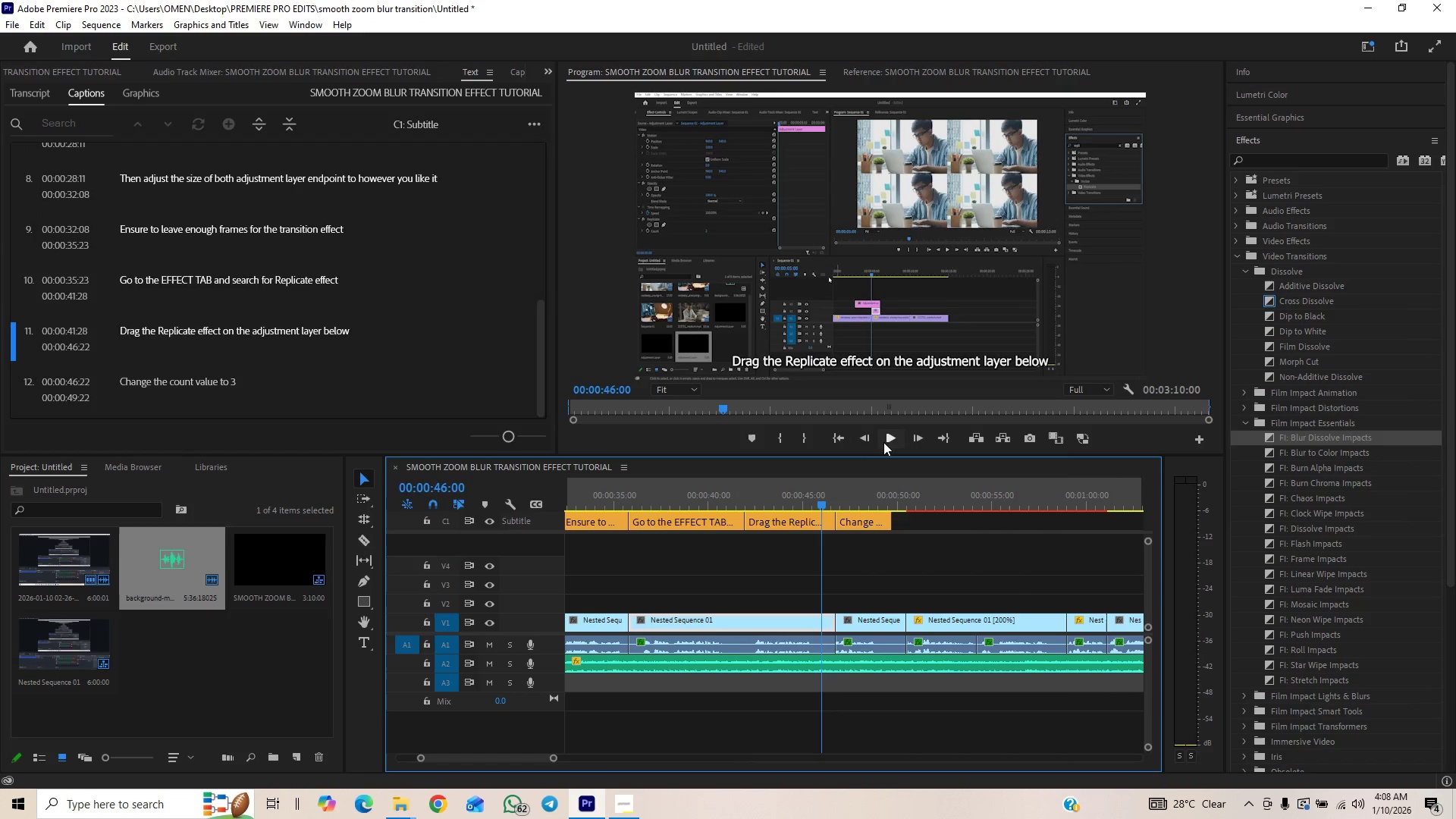 
left_click([883, 442])
 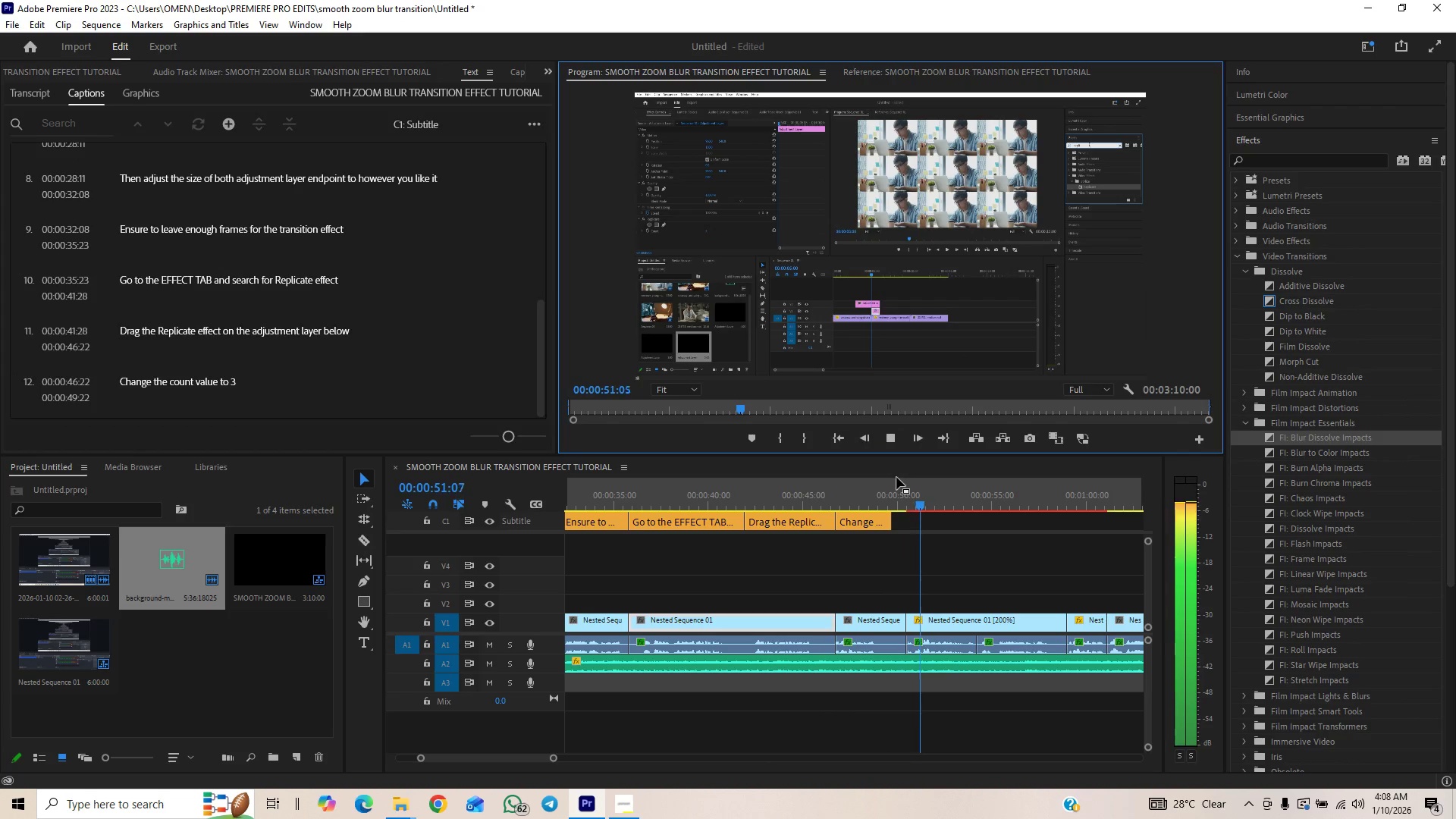 
wait(7.55)
 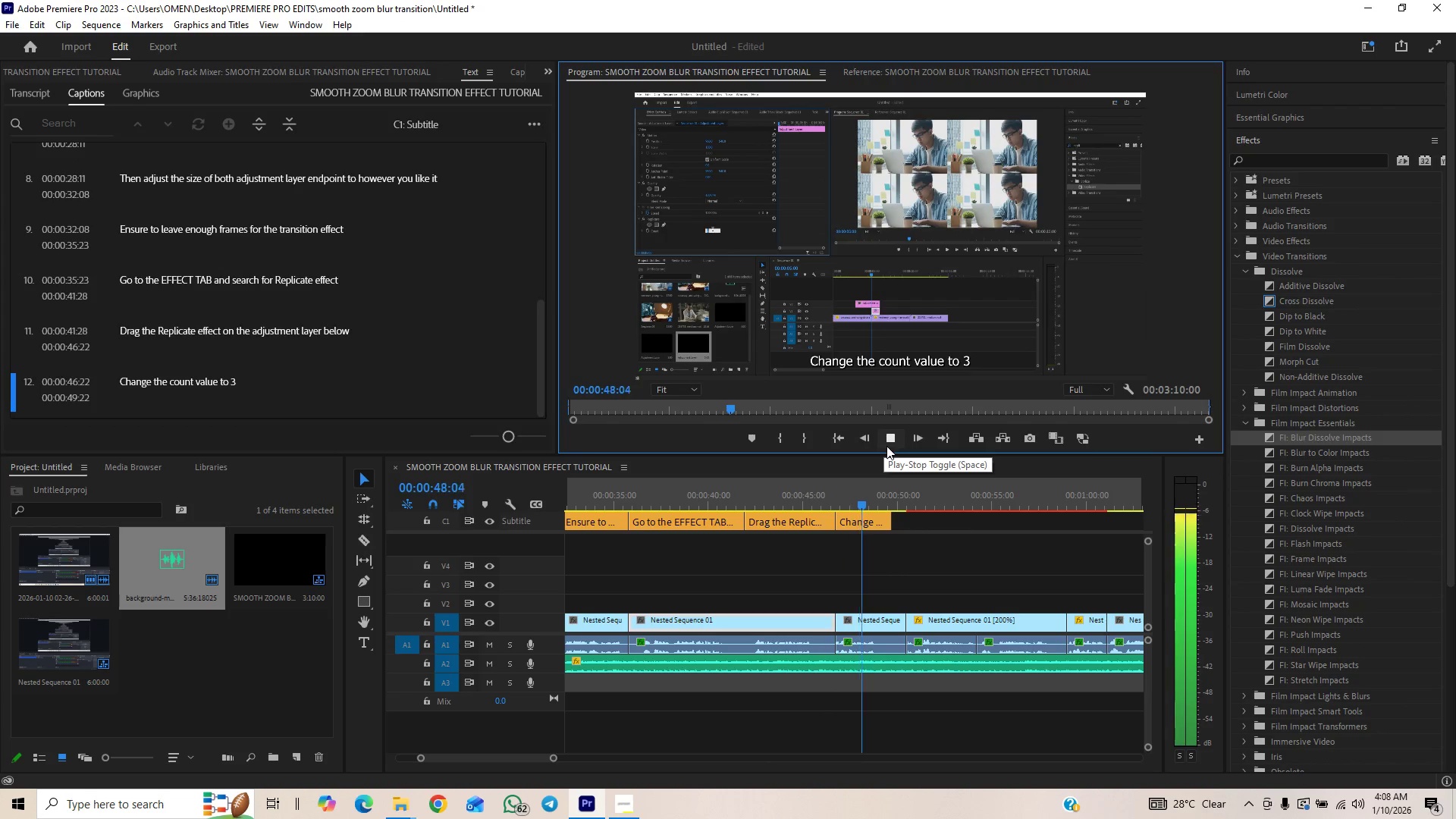 
left_click_drag(start_coordinate=[890, 507], to_coordinate=[878, 504])
 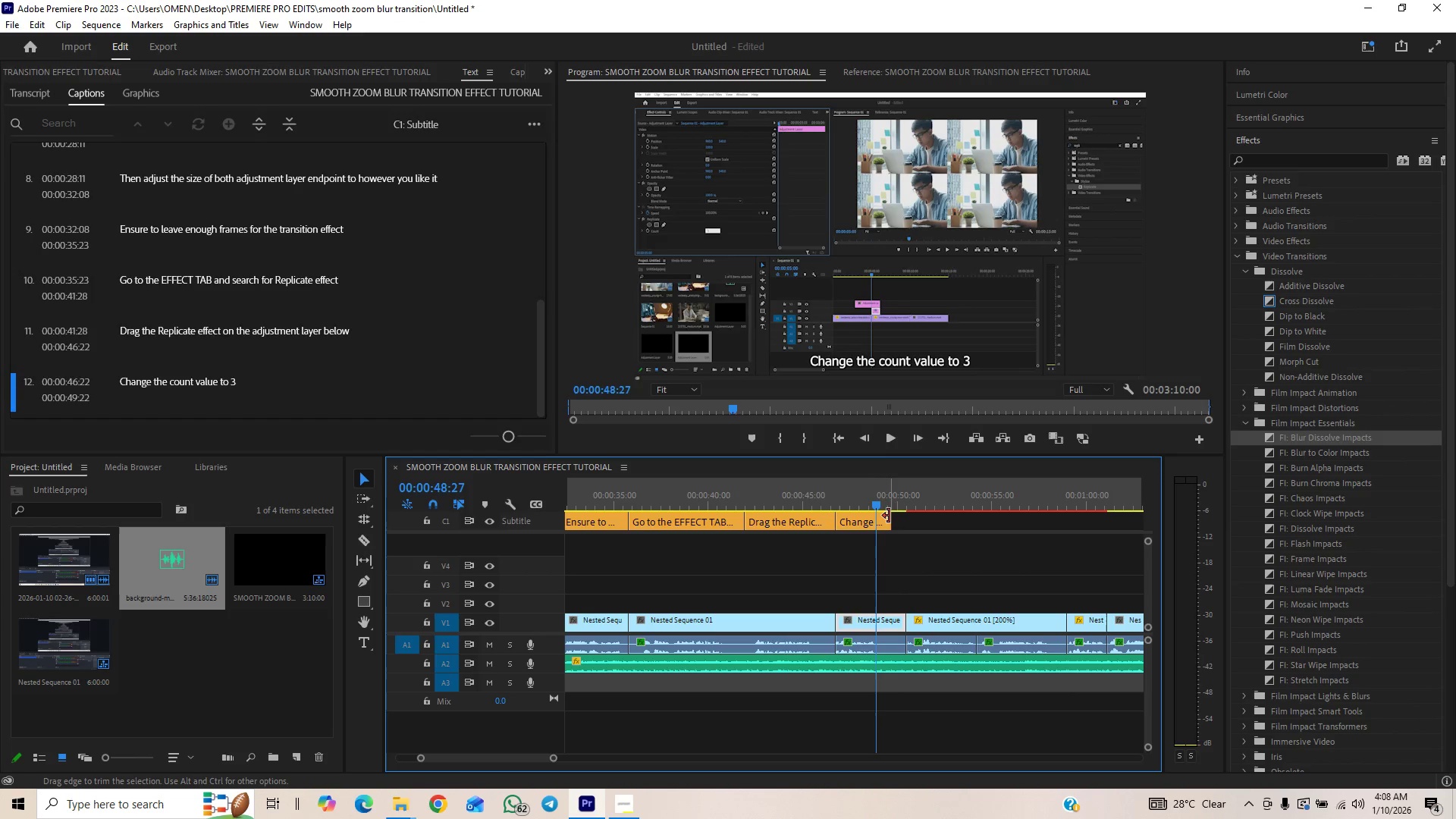 
left_click_drag(start_coordinate=[890, 518], to_coordinate=[896, 518])
 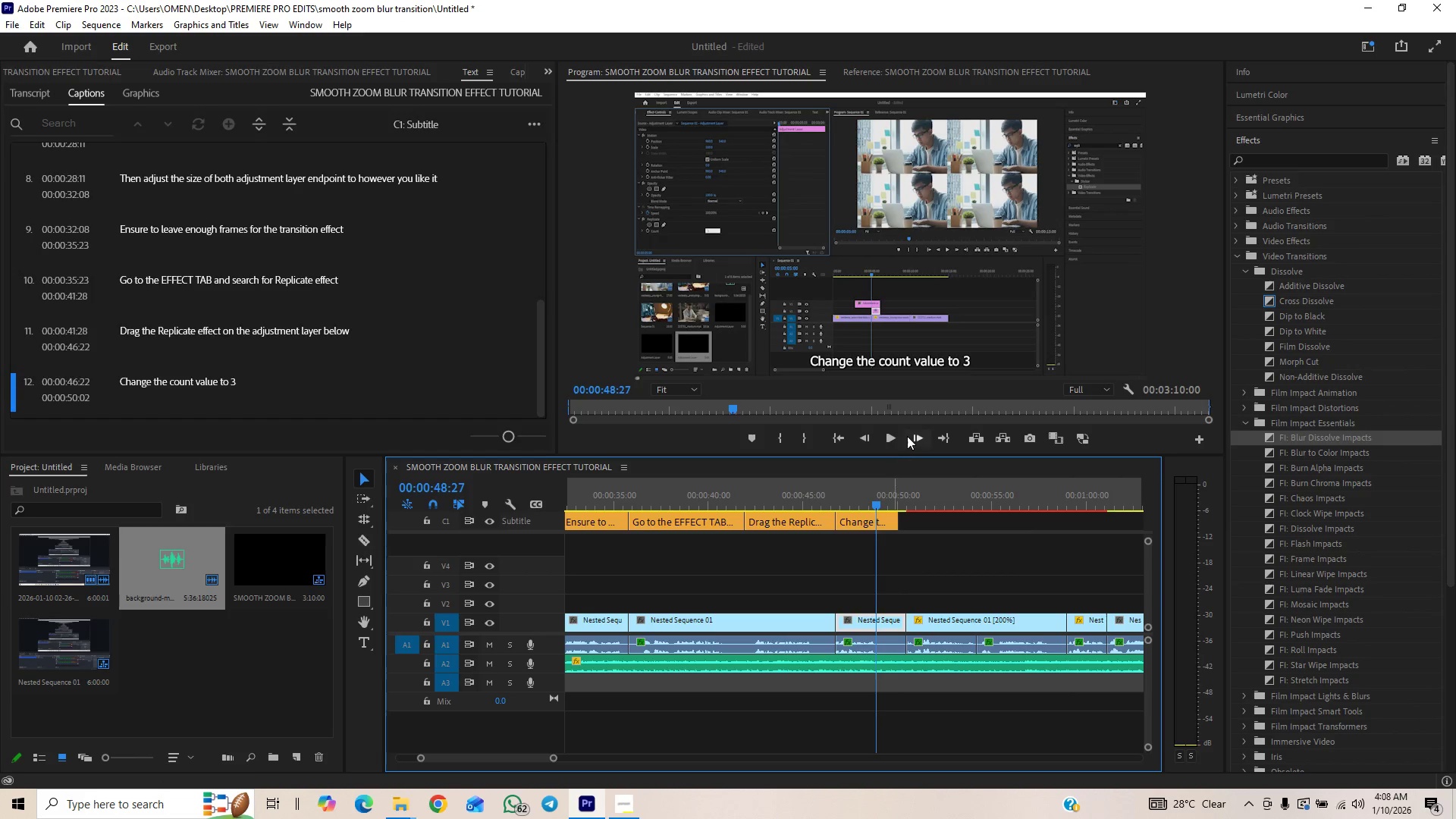 
left_click([891, 433])
 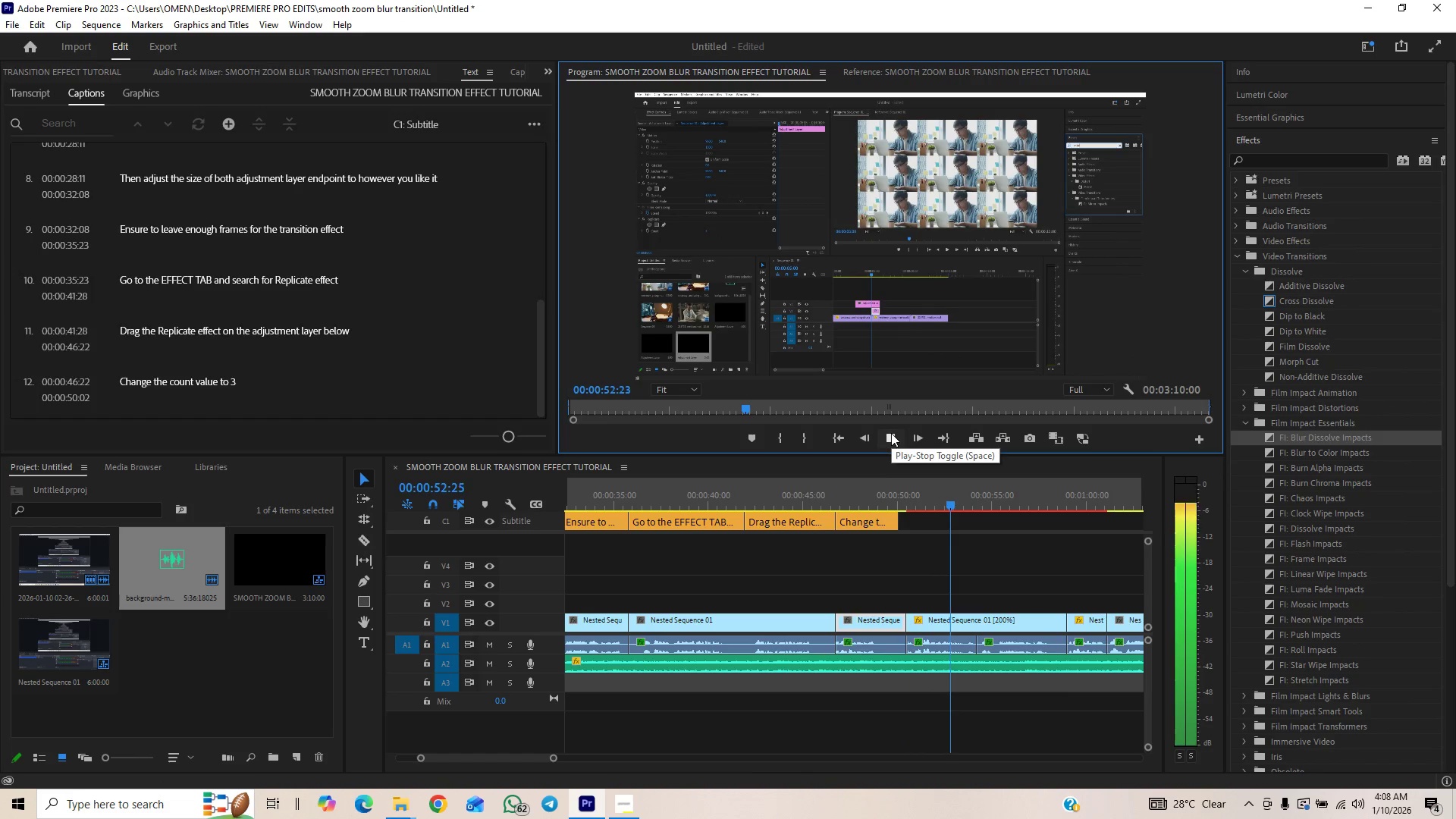 
wait(5.69)
 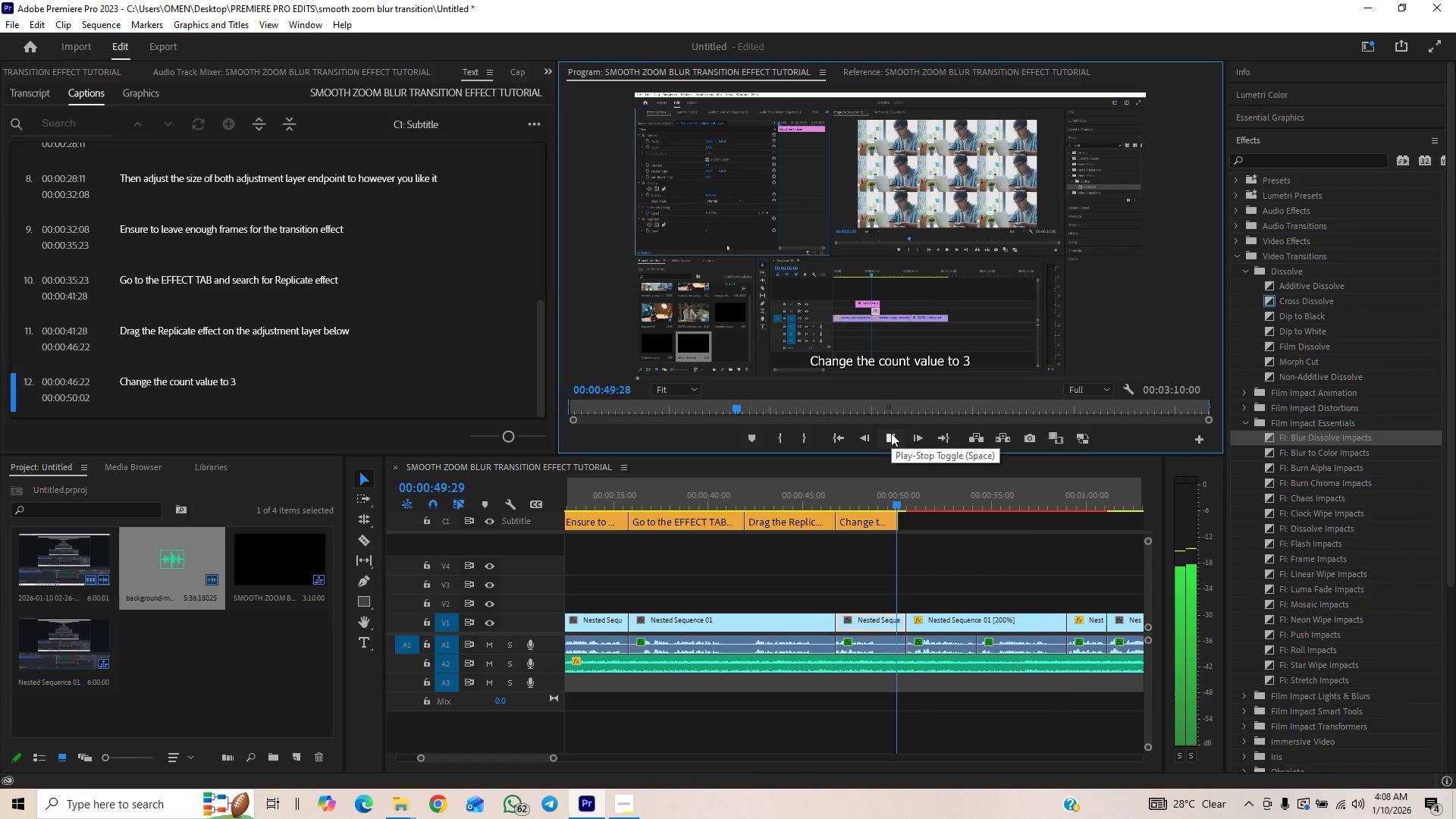 
left_click([891, 433])
 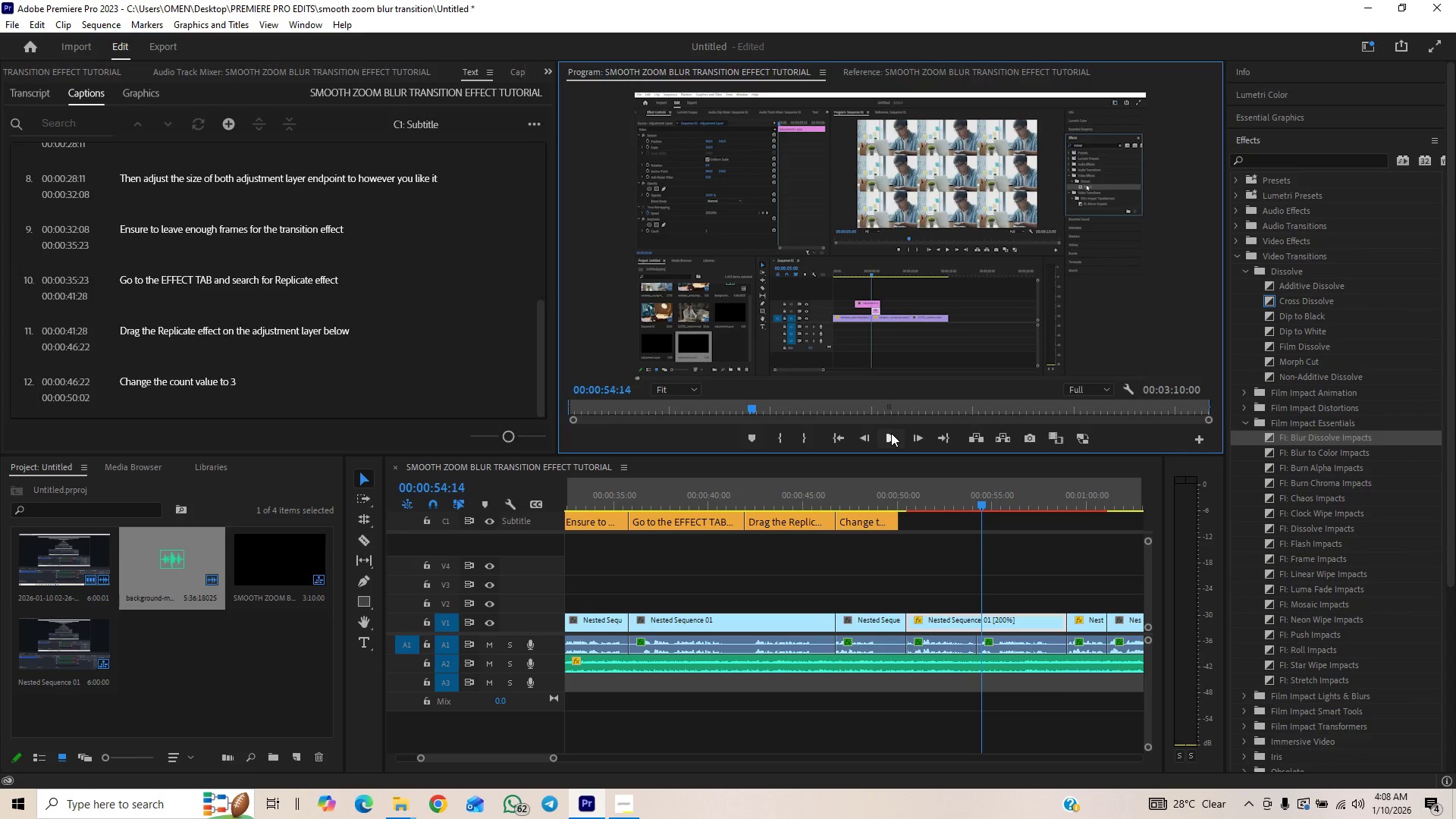 
left_click([891, 433])
 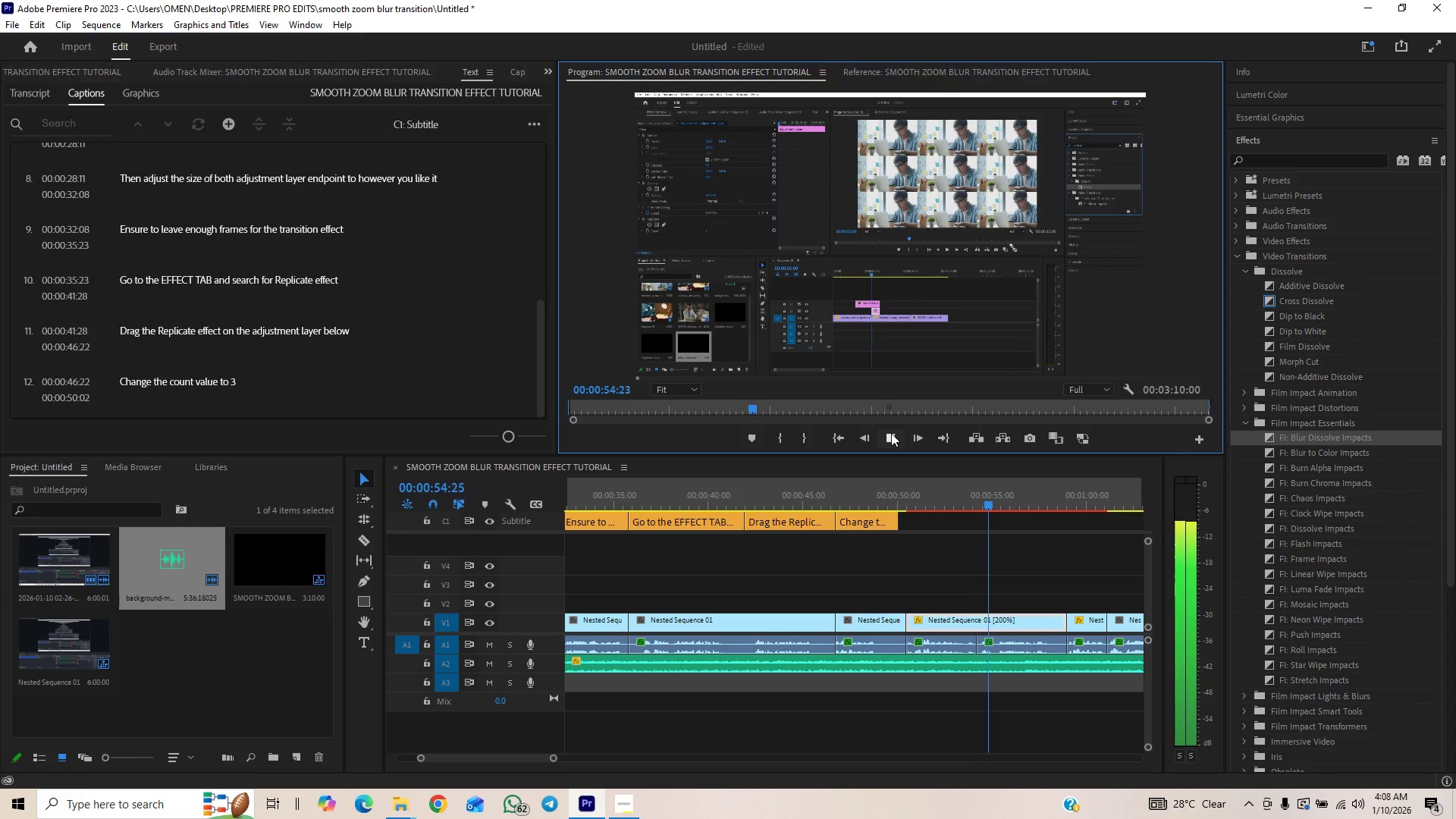 
left_click([891, 433])
 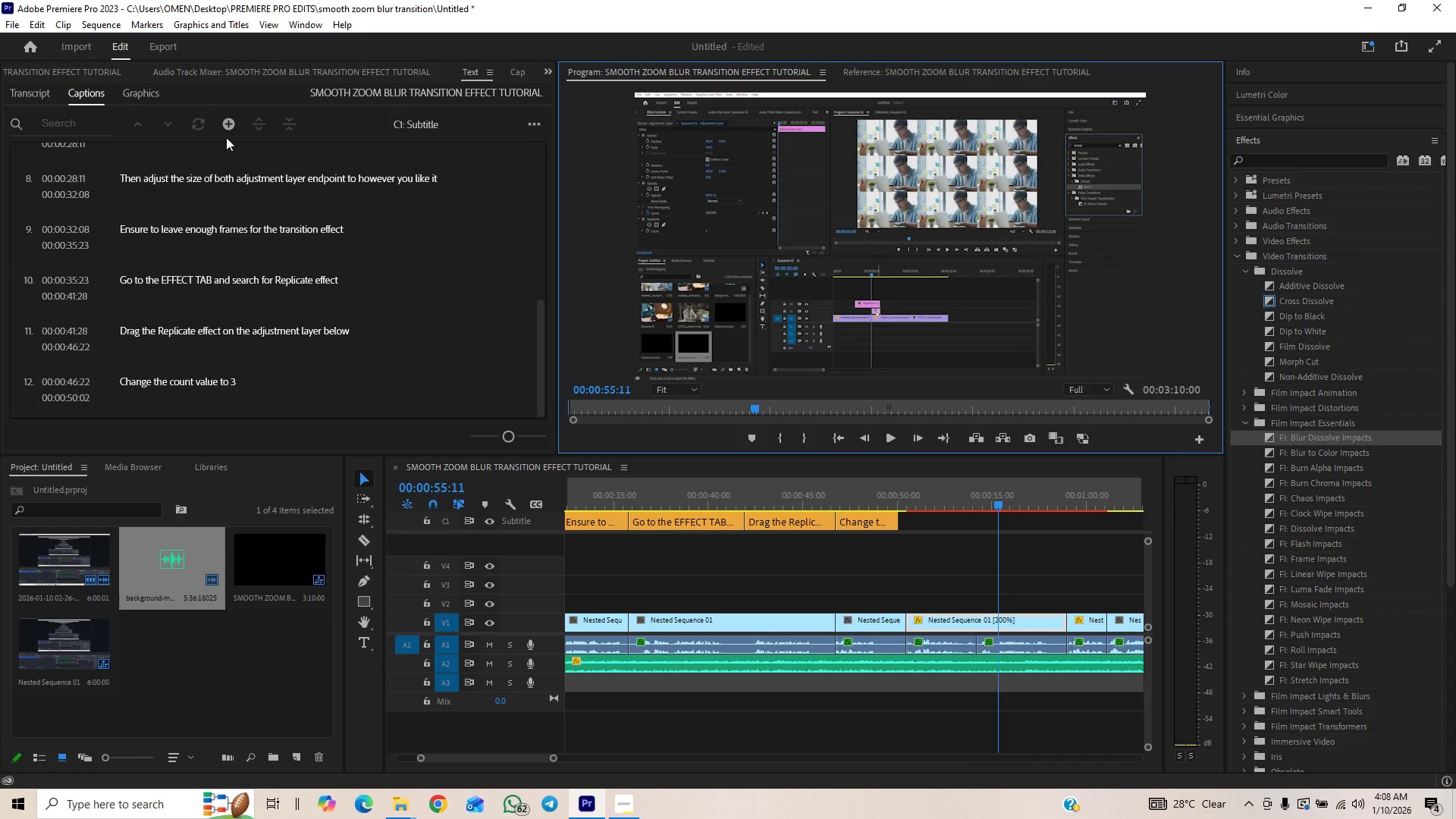 
left_click([234, 127])
 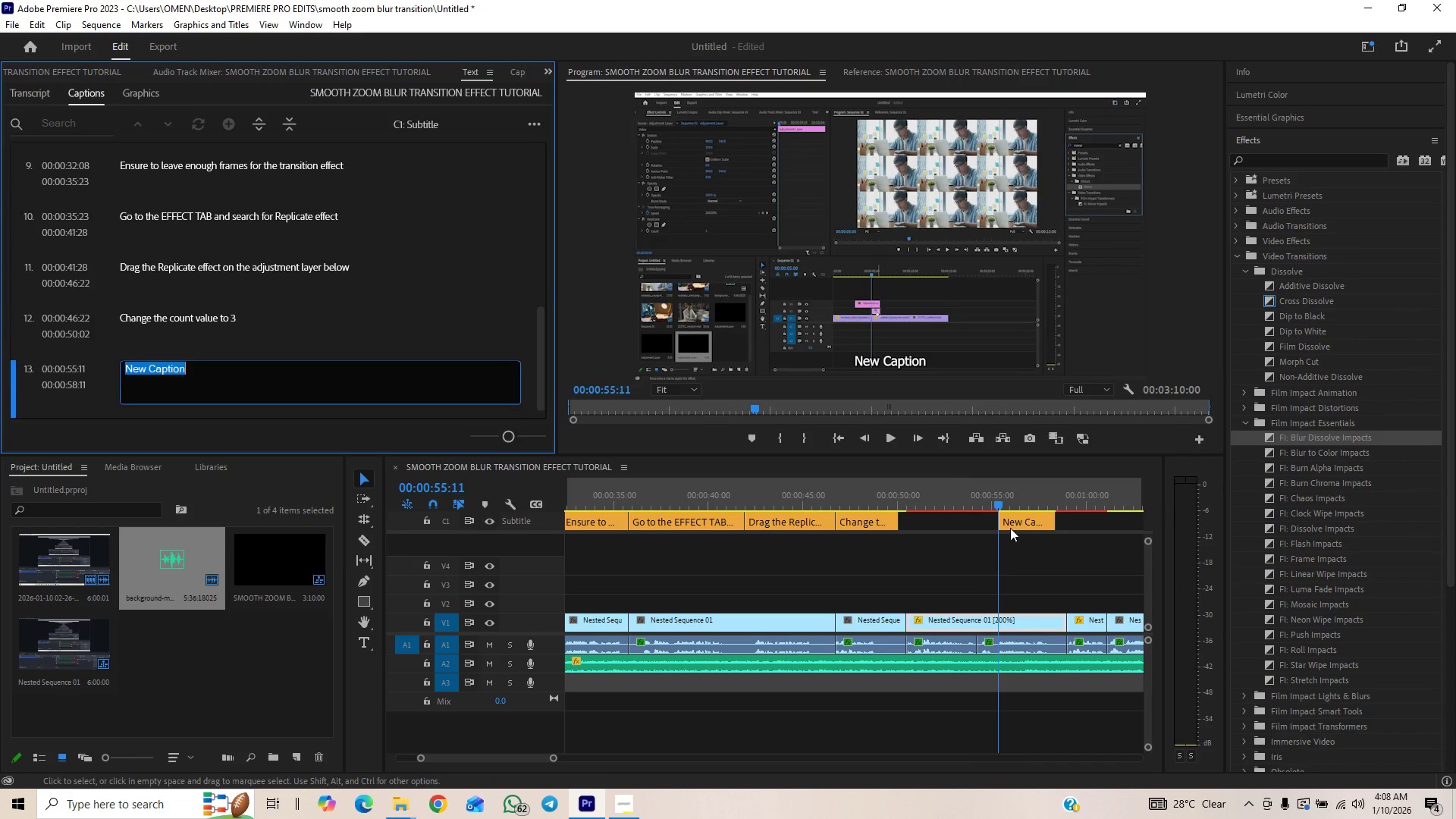 
left_click_drag(start_coordinate=[1014, 526], to_coordinate=[927, 529])
 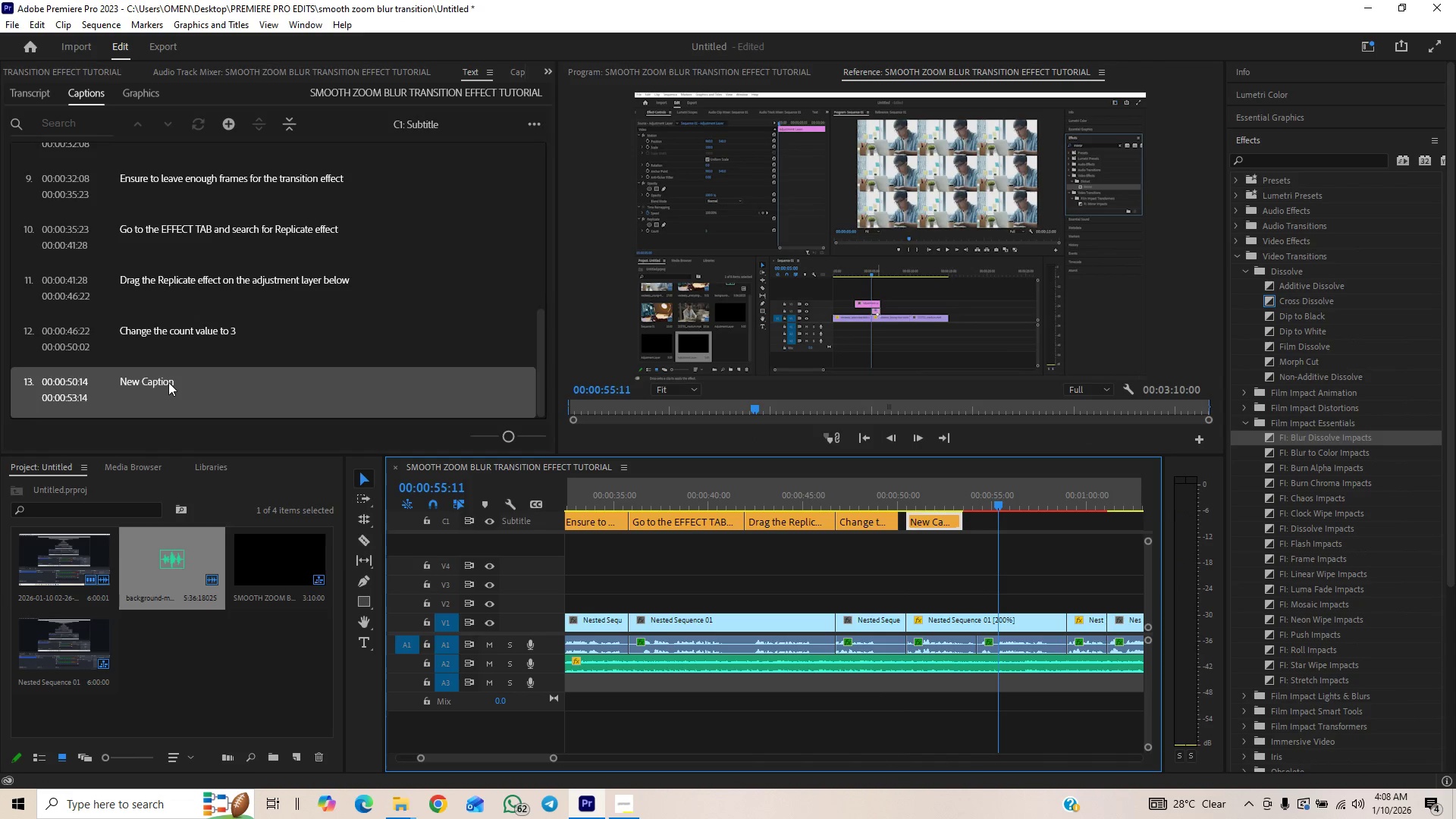 
double_click([168, 382])
 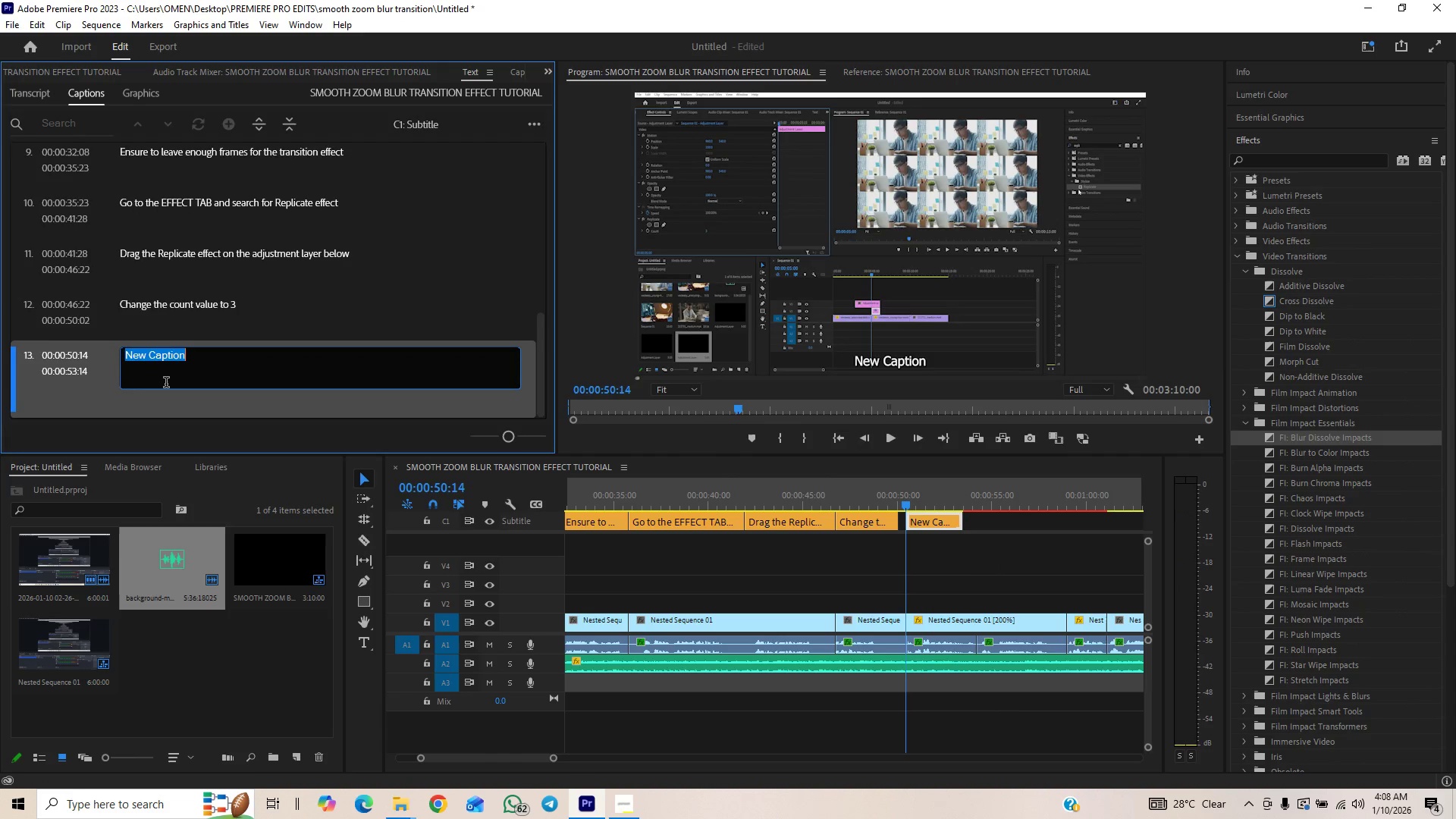 
type(g)
key(Backspace)
type(Go to the effc)
key(Backspace)
key(Backspace)
key(Backspace)
key(Backspace)
type(EFFECT TAB and search for th )
key(Backspace)
type(e Mirror effct)
key(Backspace)
key(Backspace)
type(ect)
 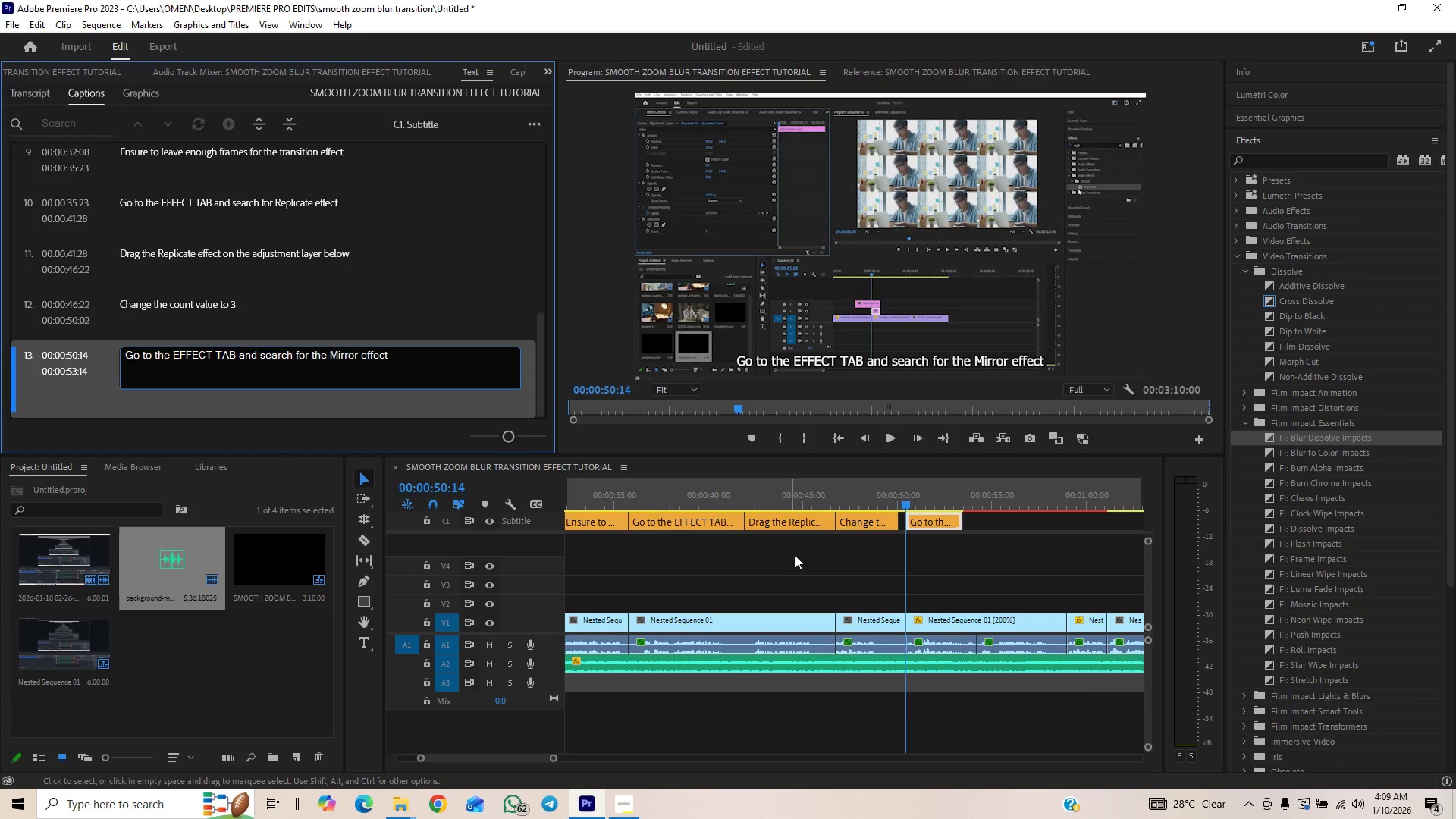 
left_click([875, 498])
 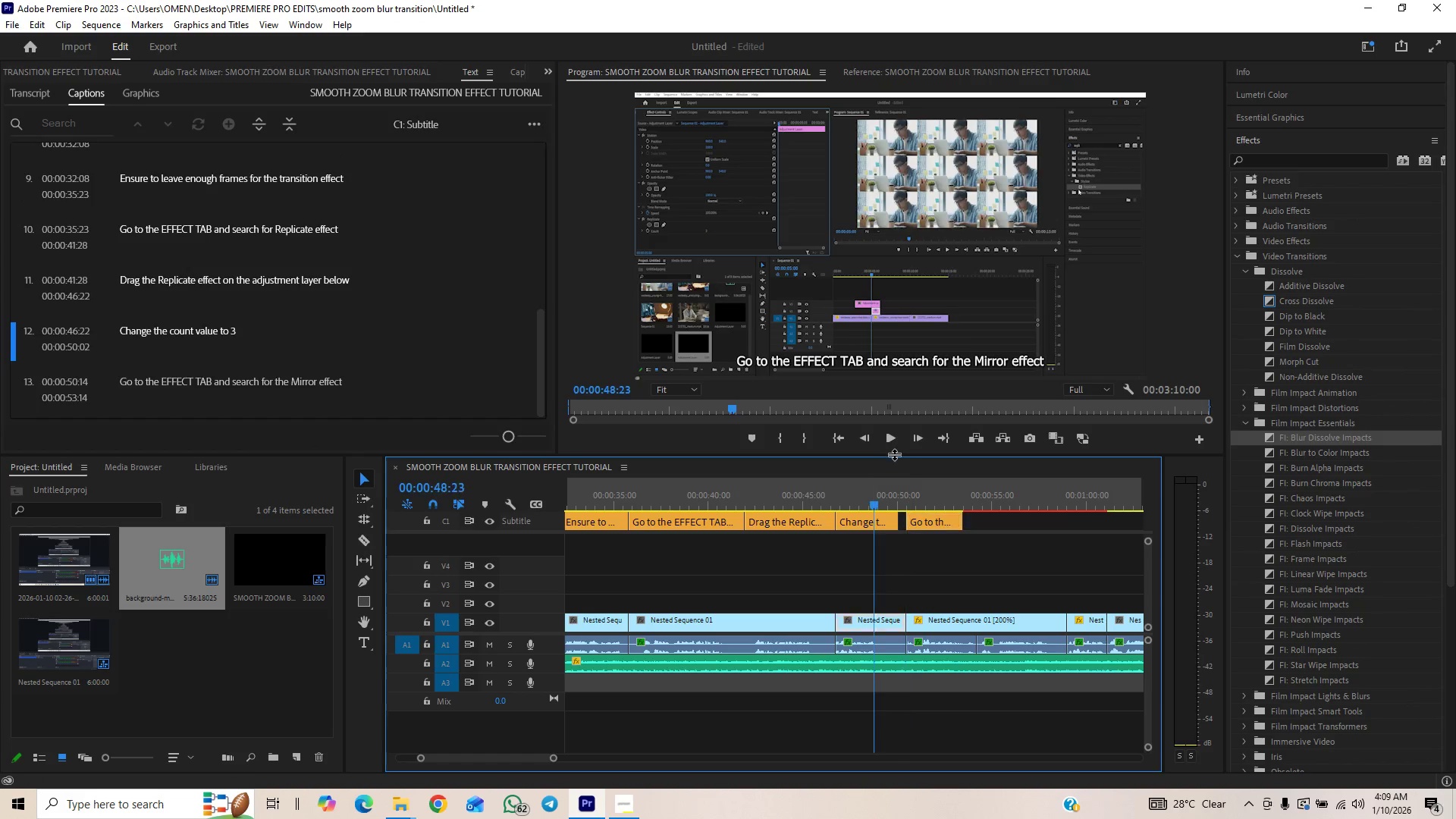 
left_click([892, 441])
 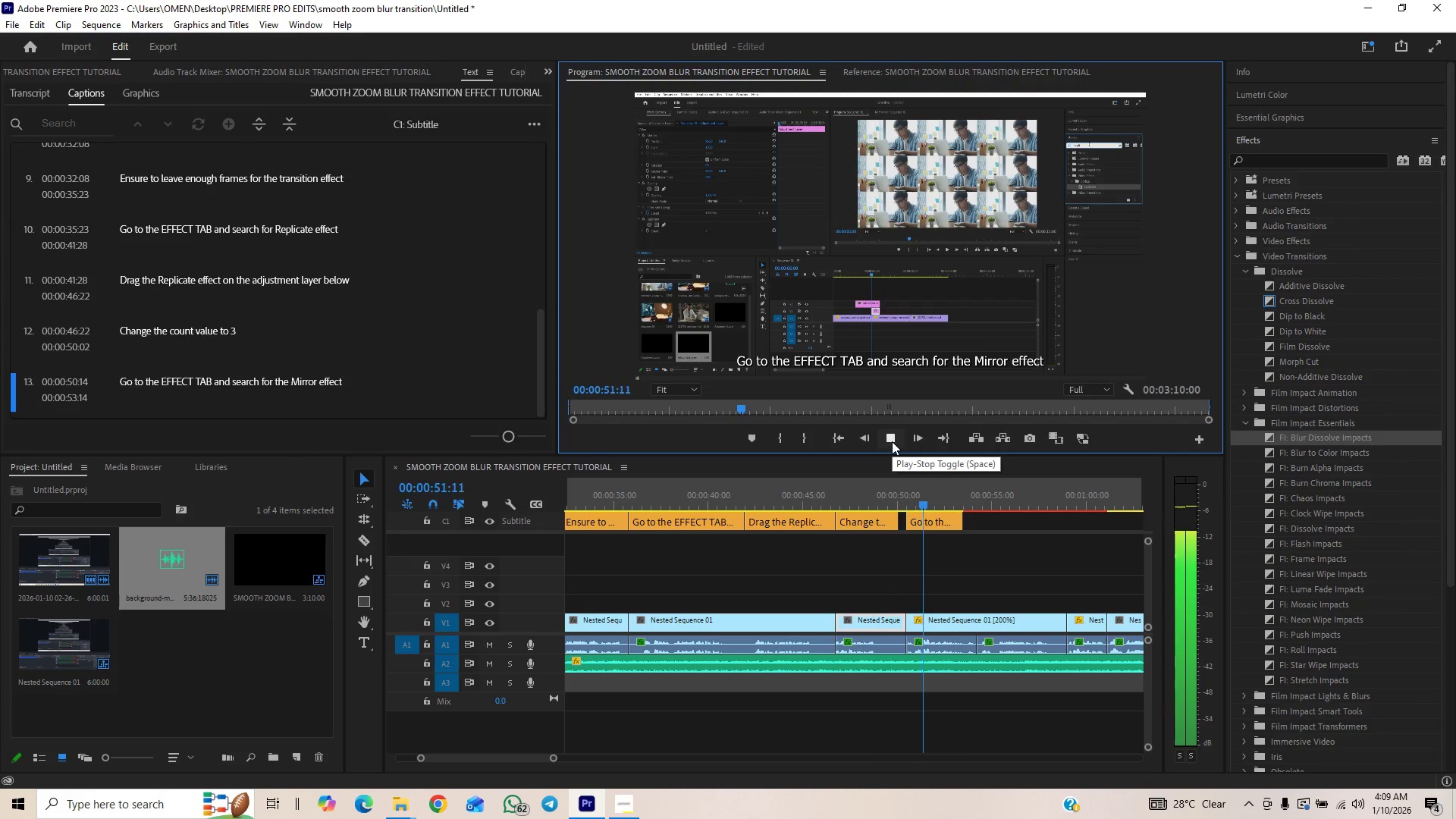 
left_click([880, 492])
 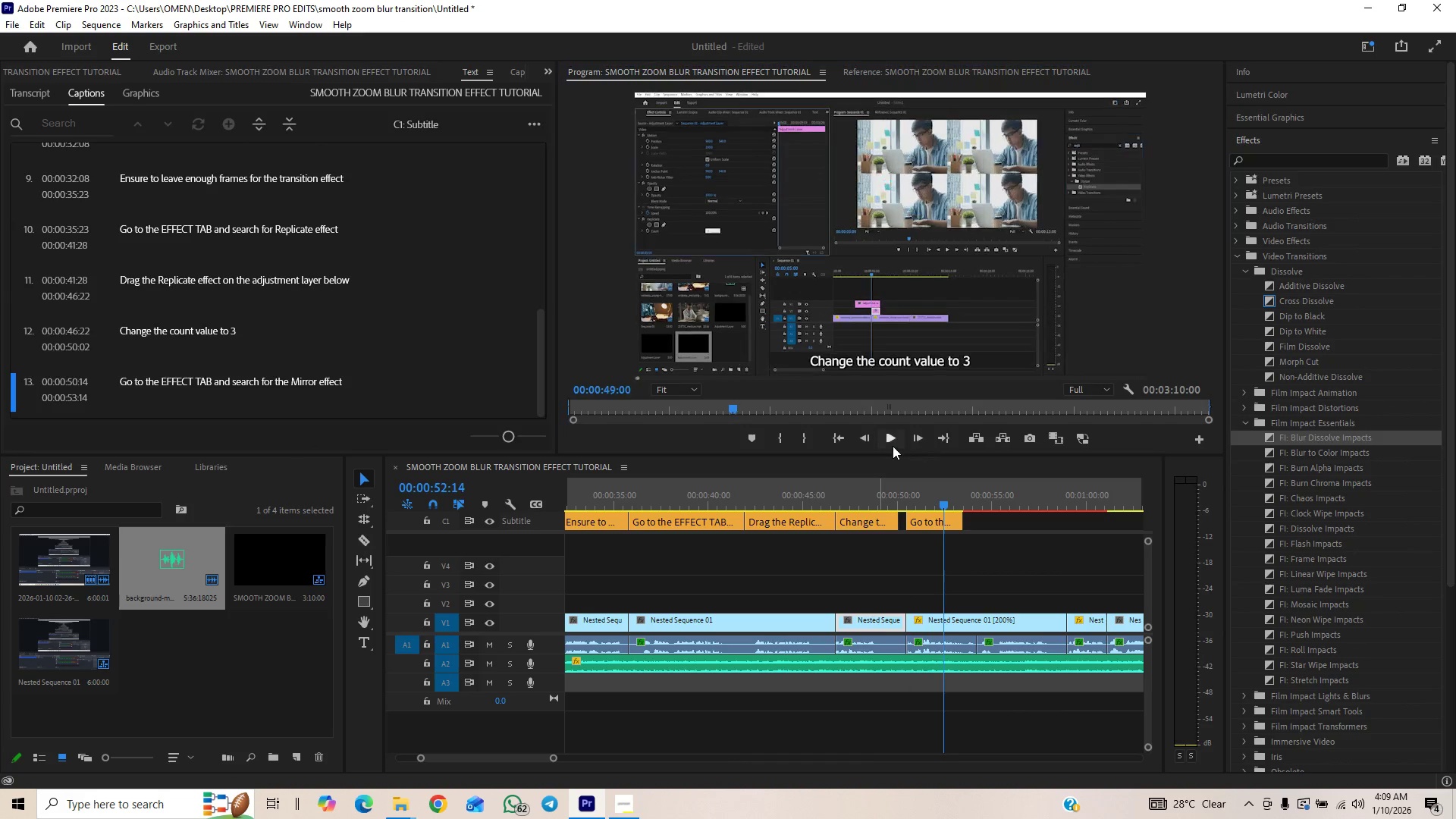 
left_click([893, 445])
 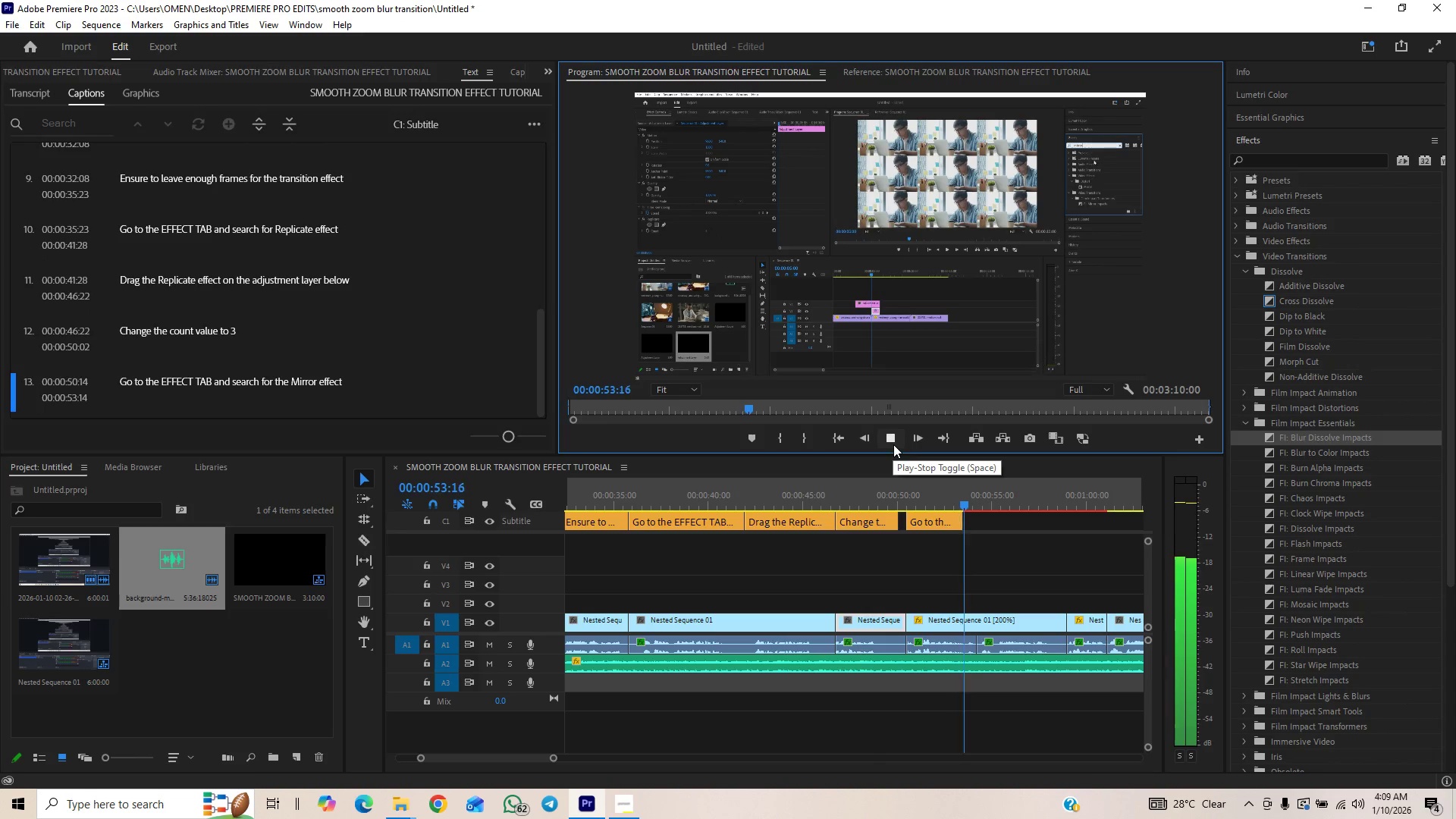 
wait(6.49)
 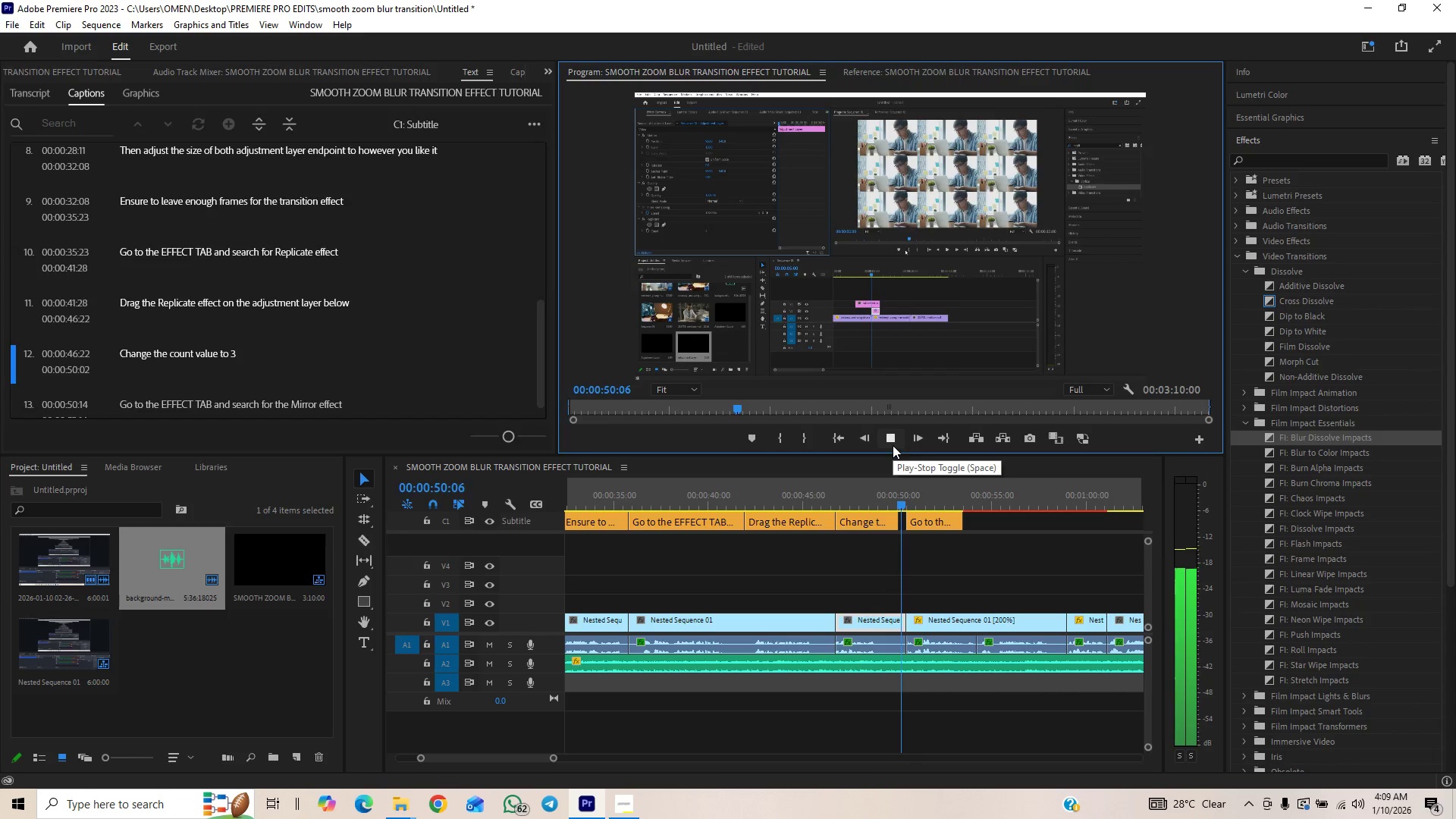 
left_click([897, 439])
 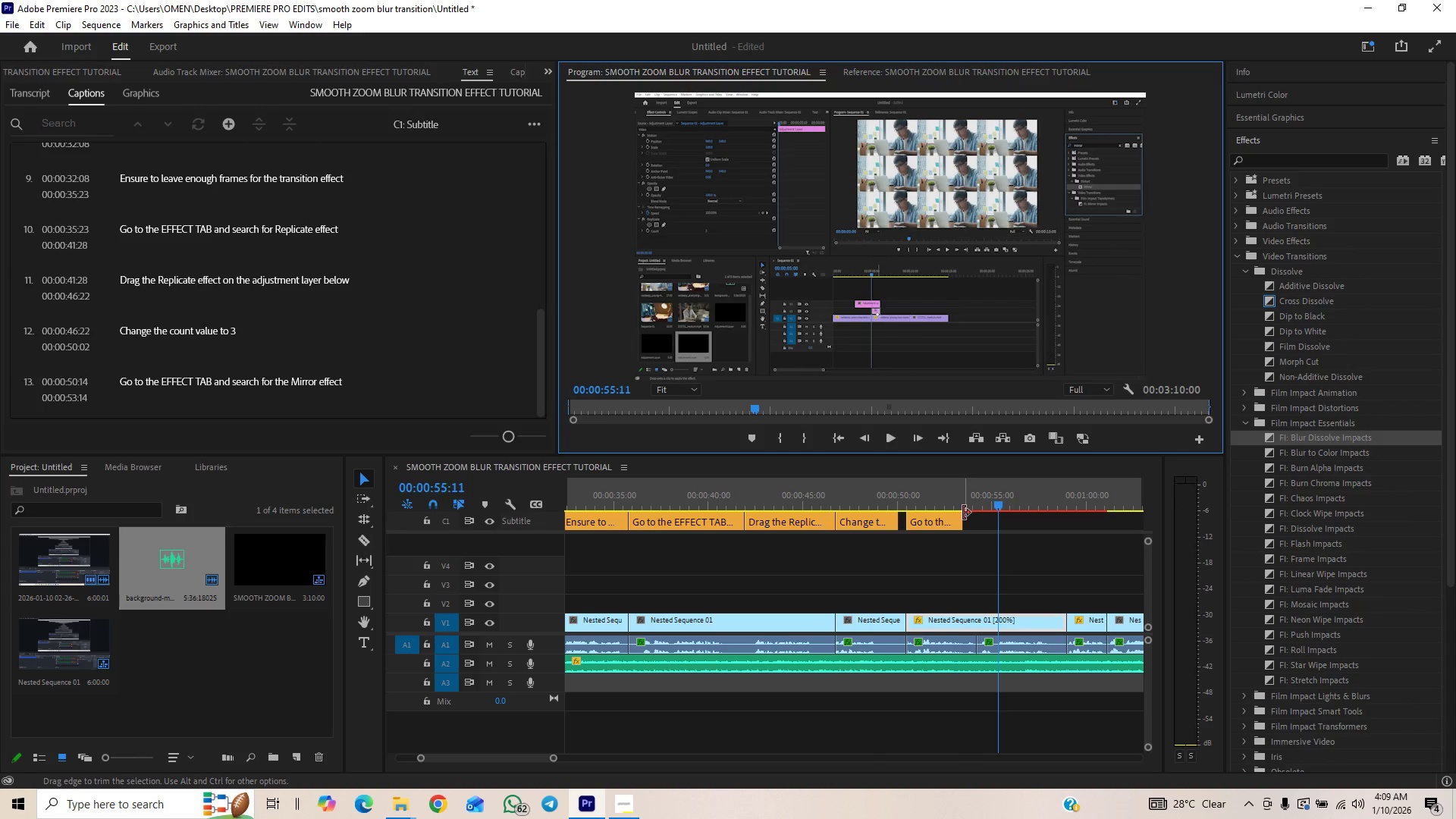 
left_click_drag(start_coordinate=[962, 521], to_coordinate=[973, 520])
 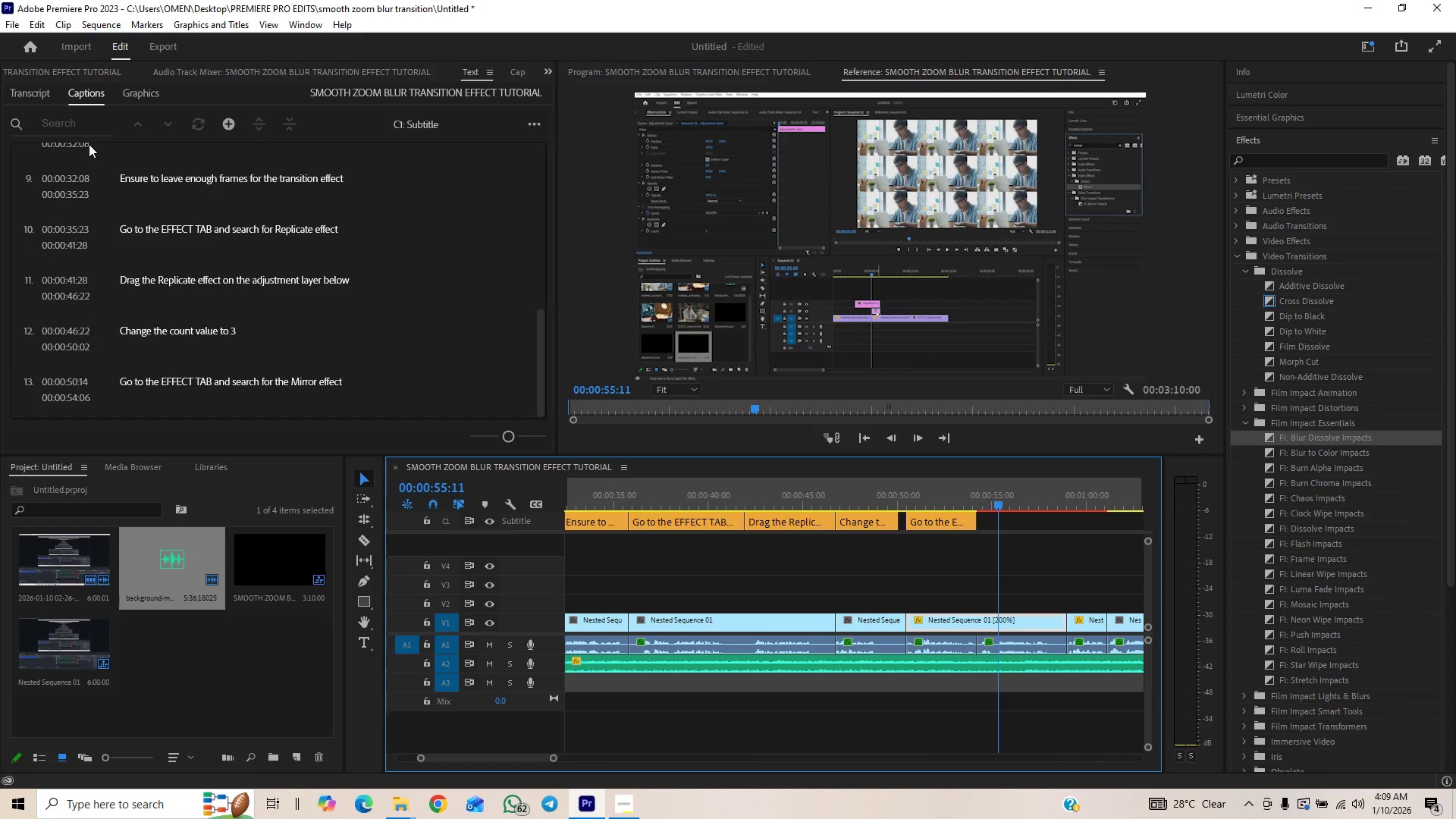 
left_click([230, 130])
 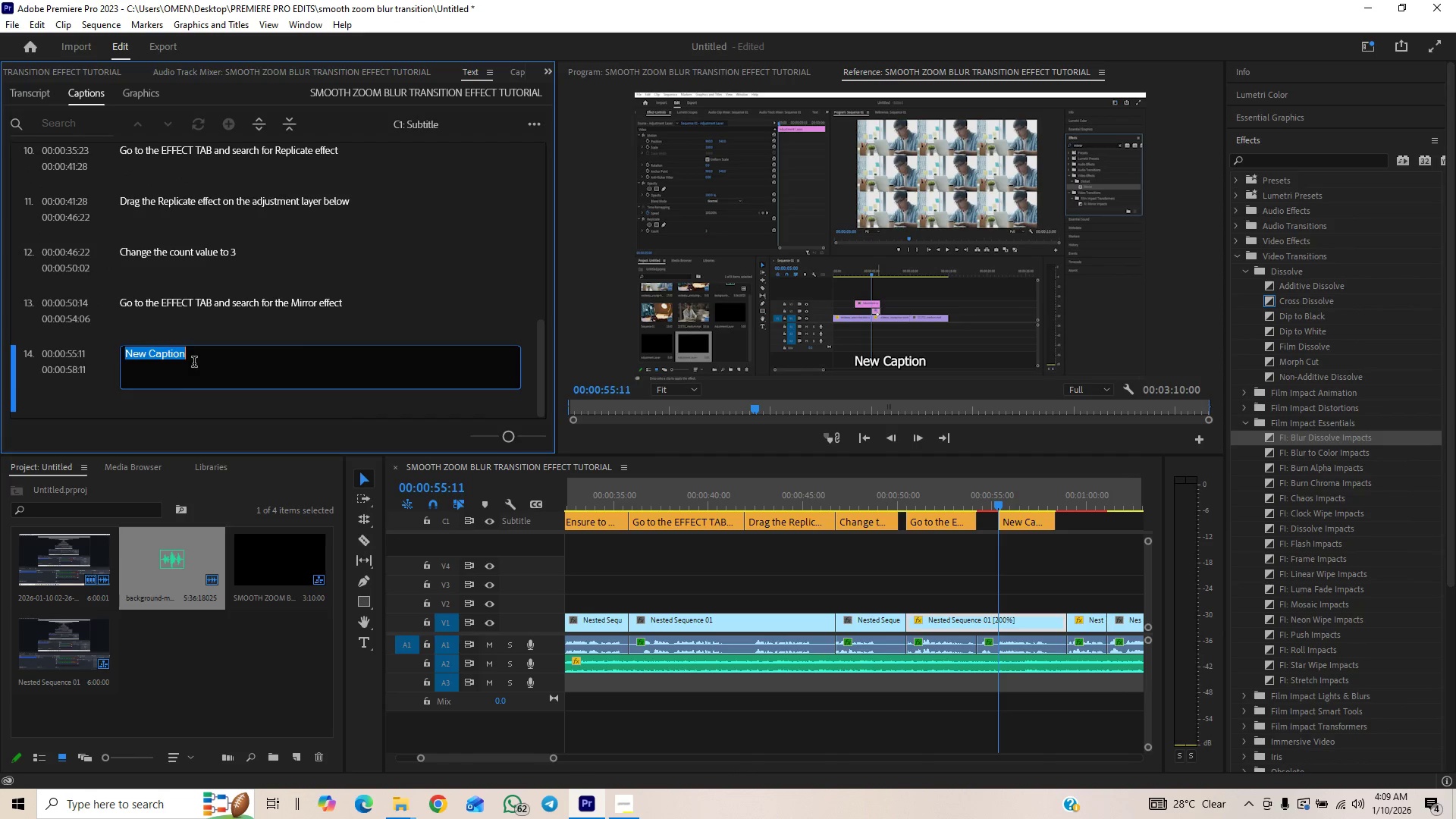 
type(Drag in on your adjustm ent layer bekow)
key(Backspace)
key(Backspace)
key(Backspace)
type(low four times)
 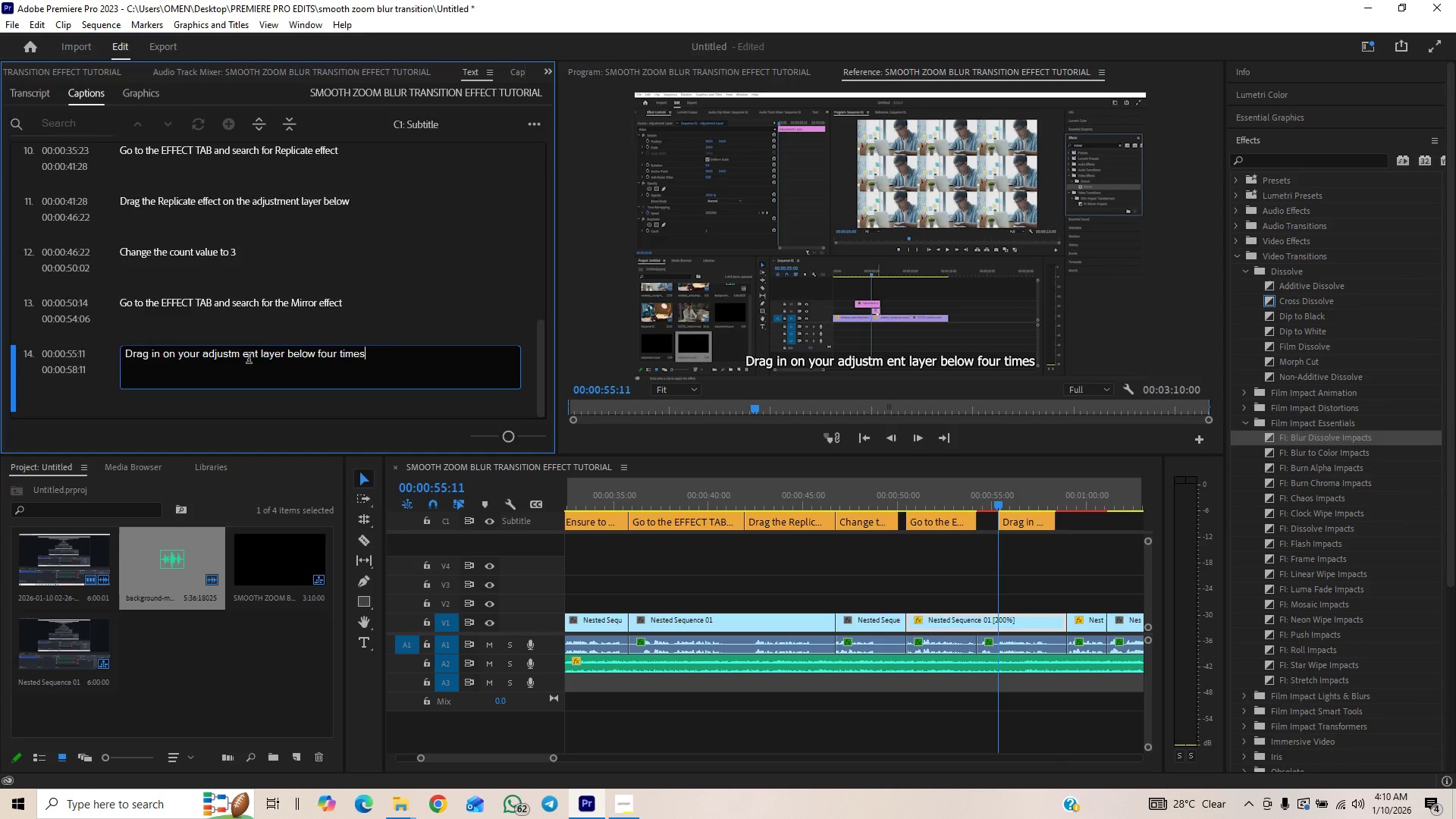 
left_click([246, 358])
 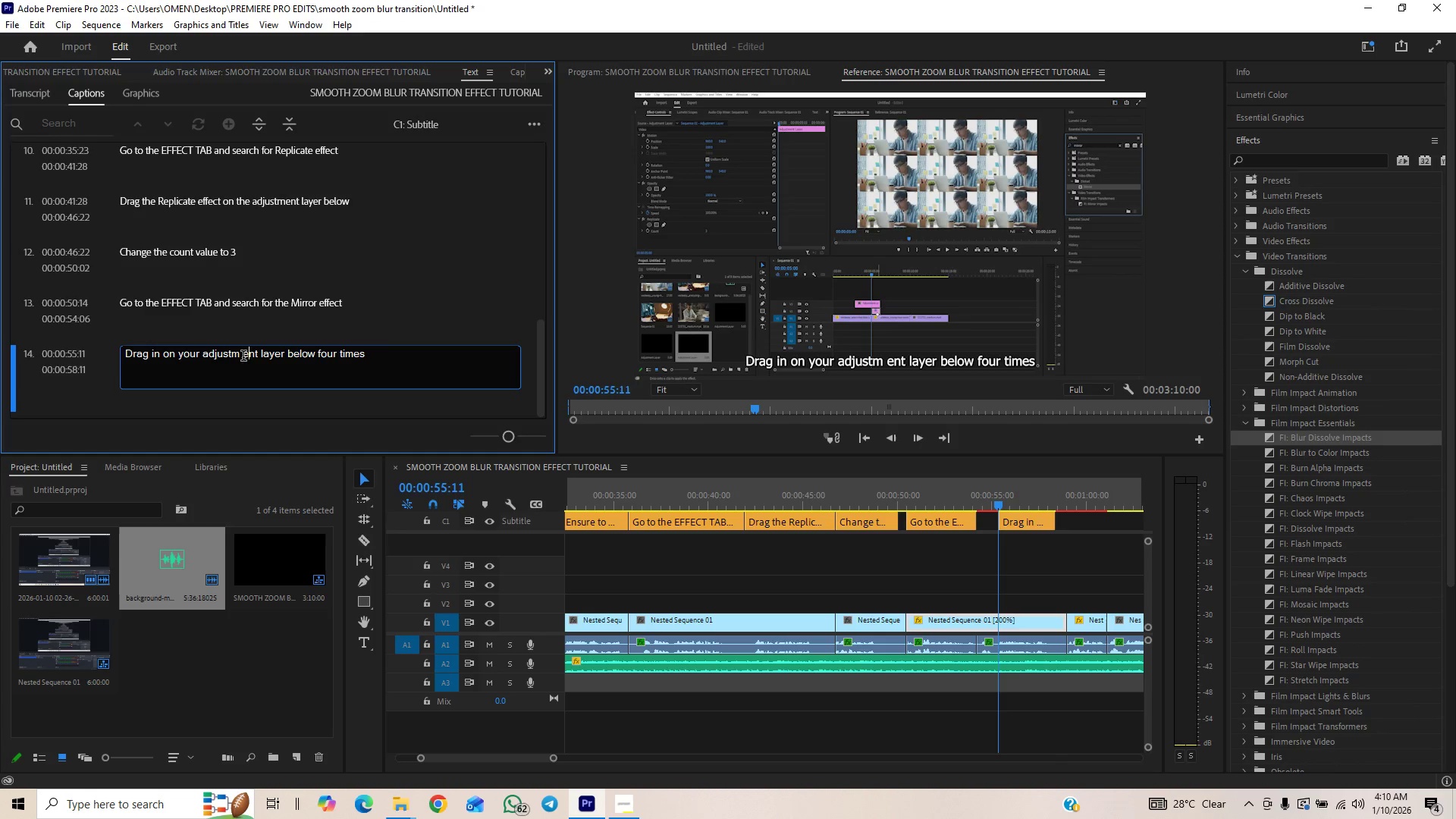 
left_click([242, 357])
 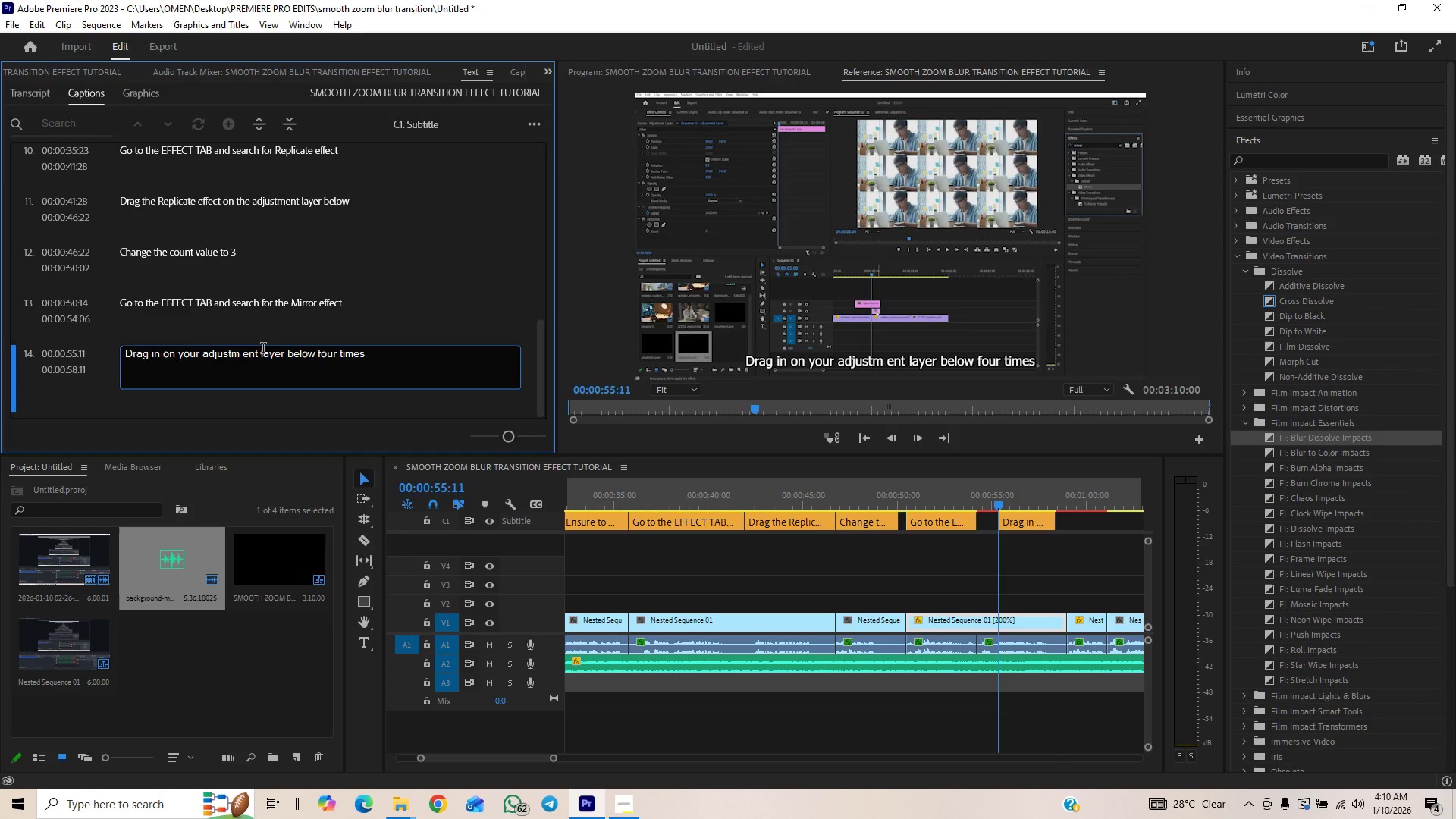 
key(Backspace)
 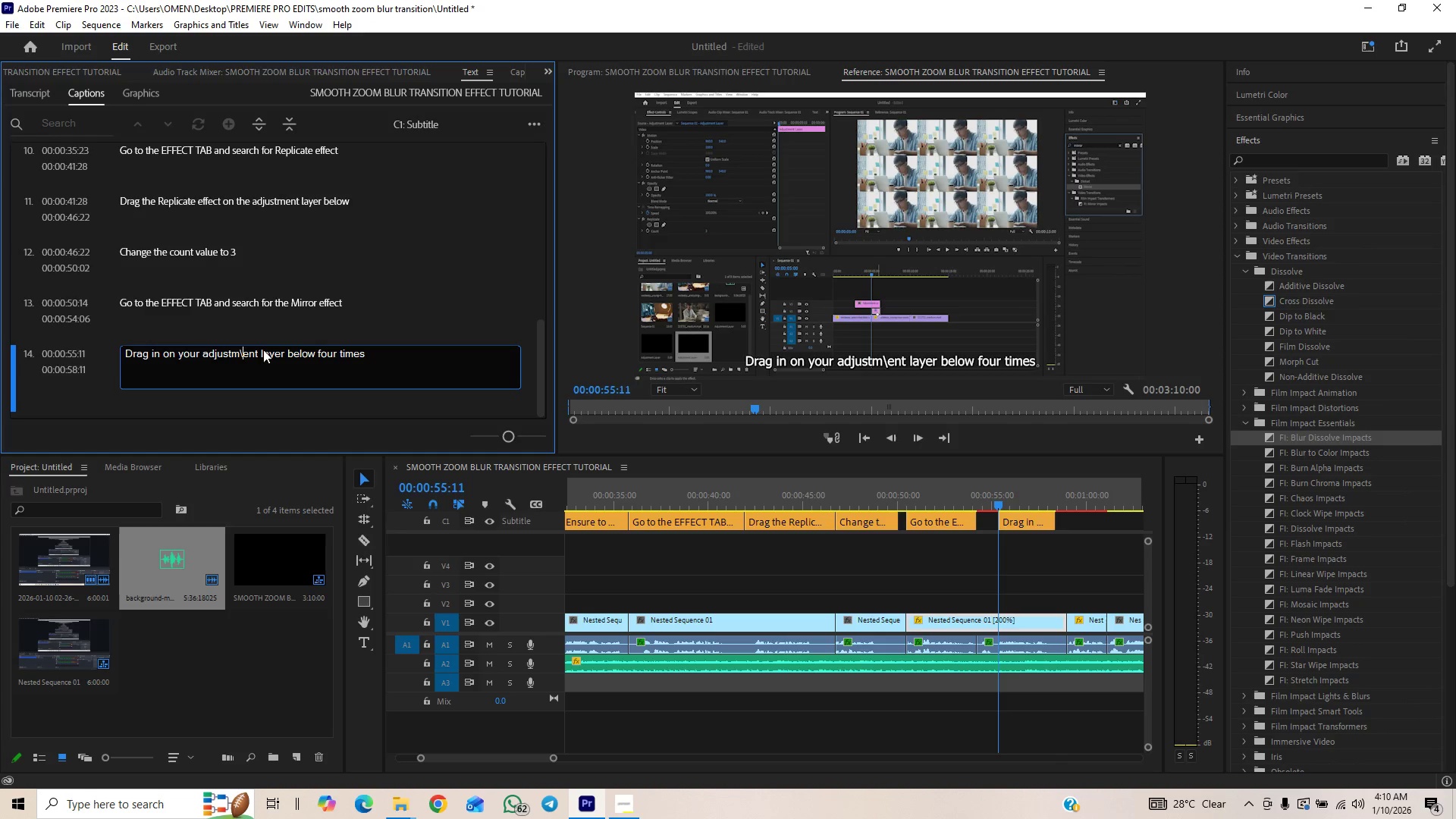 
key(Backslash)
 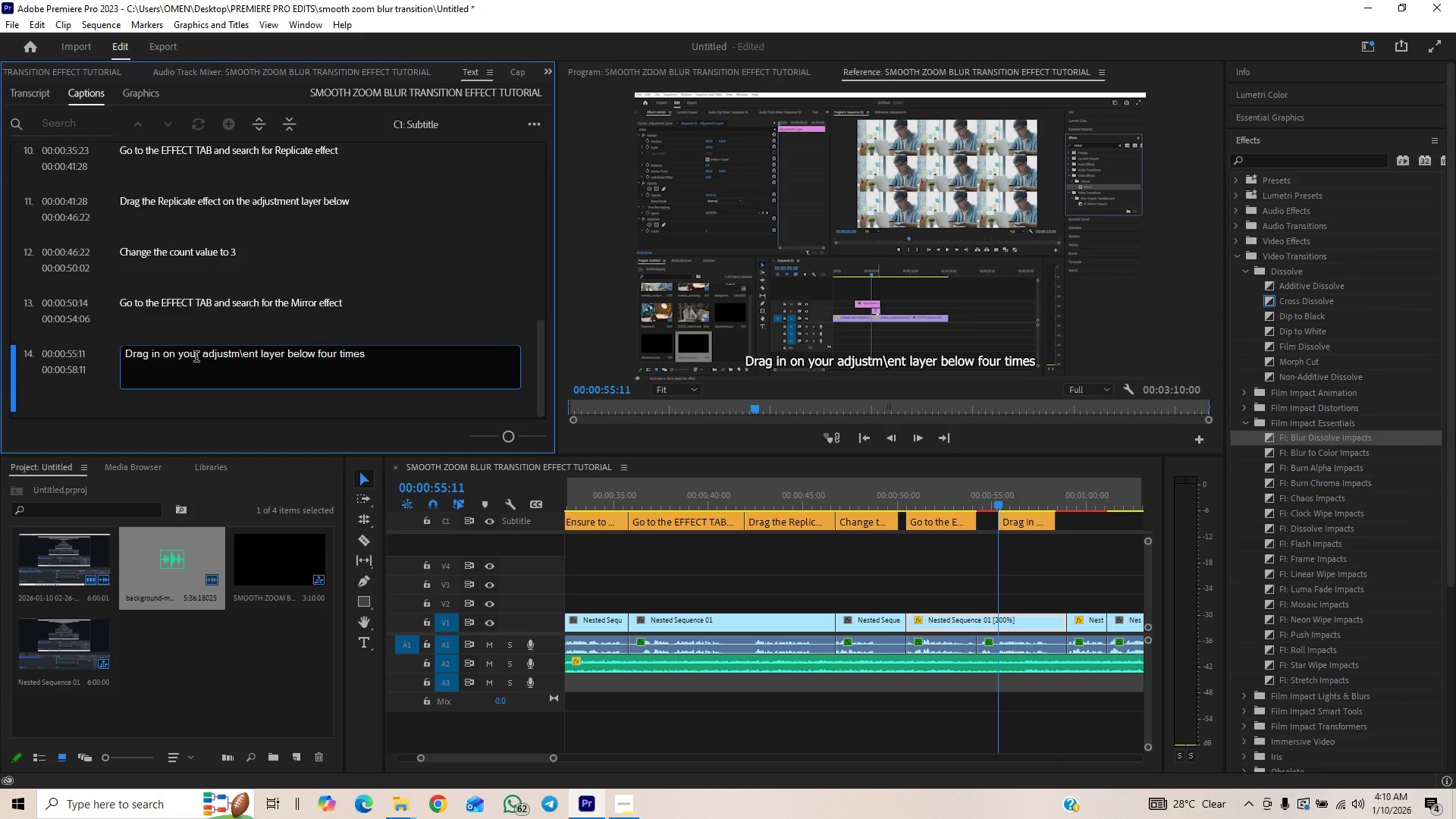 
left_click_drag(start_coordinate=[198, 356], to_coordinate=[202, 356])
 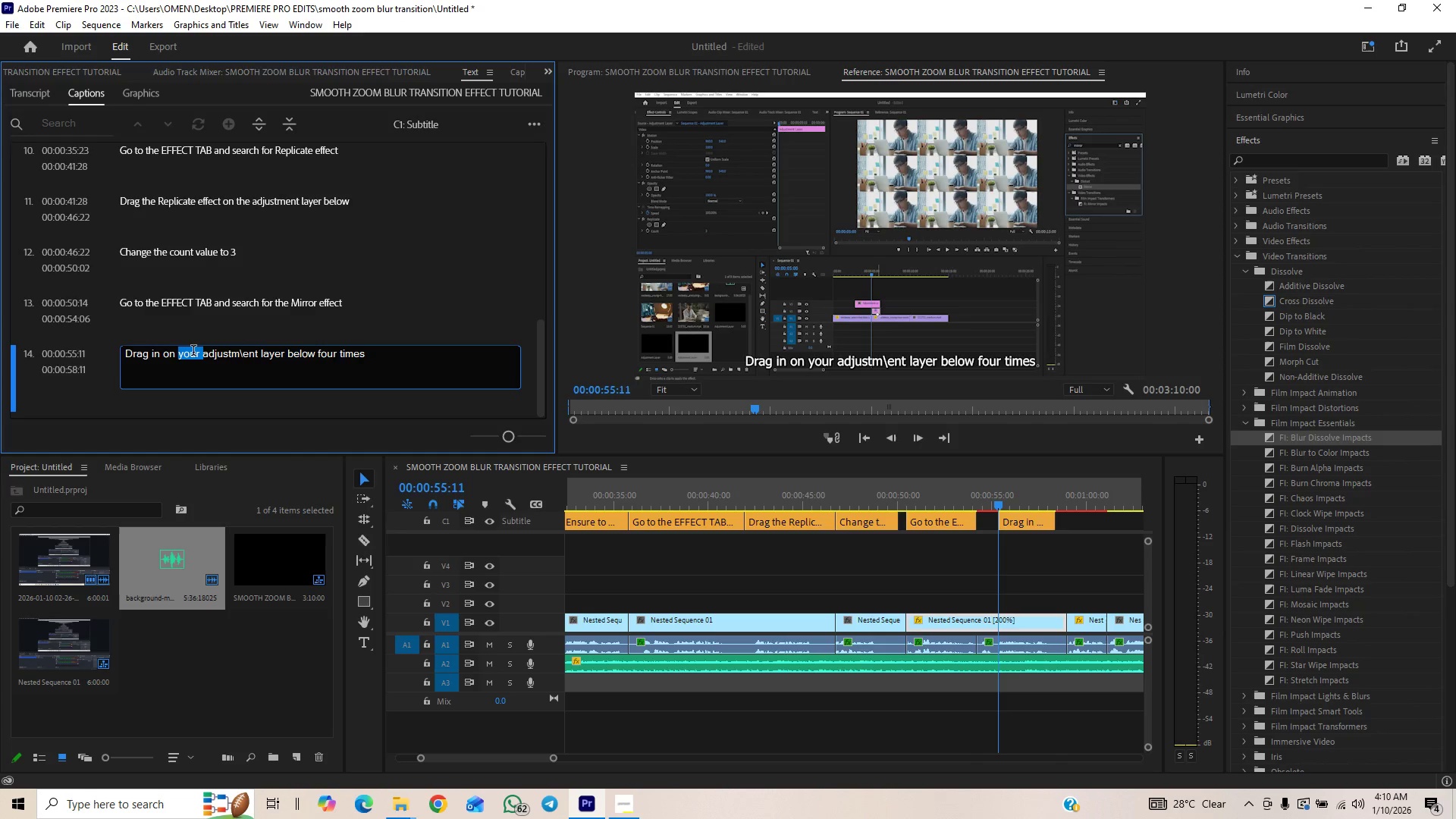 
type(the )
 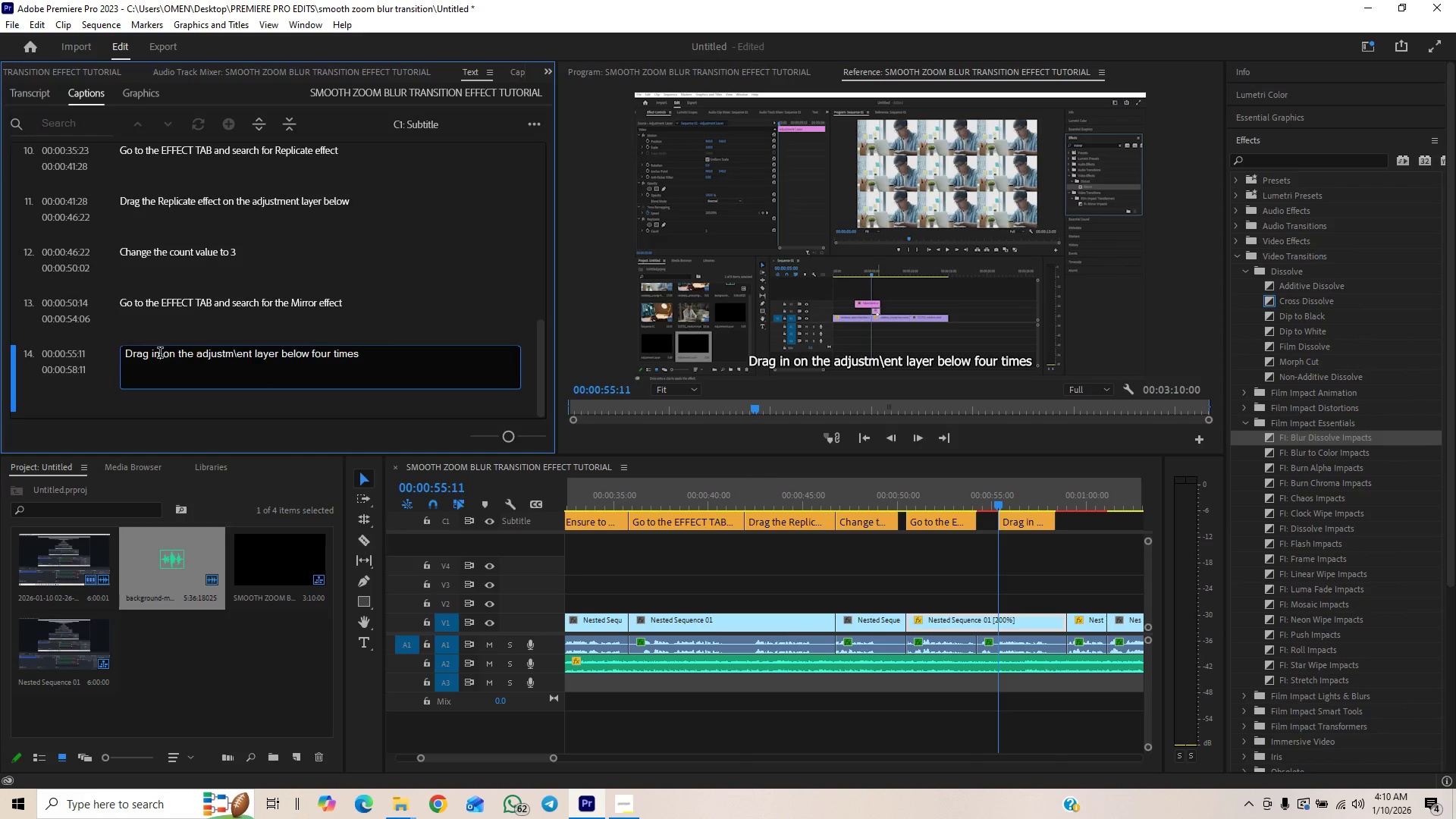 
wait(5.97)
 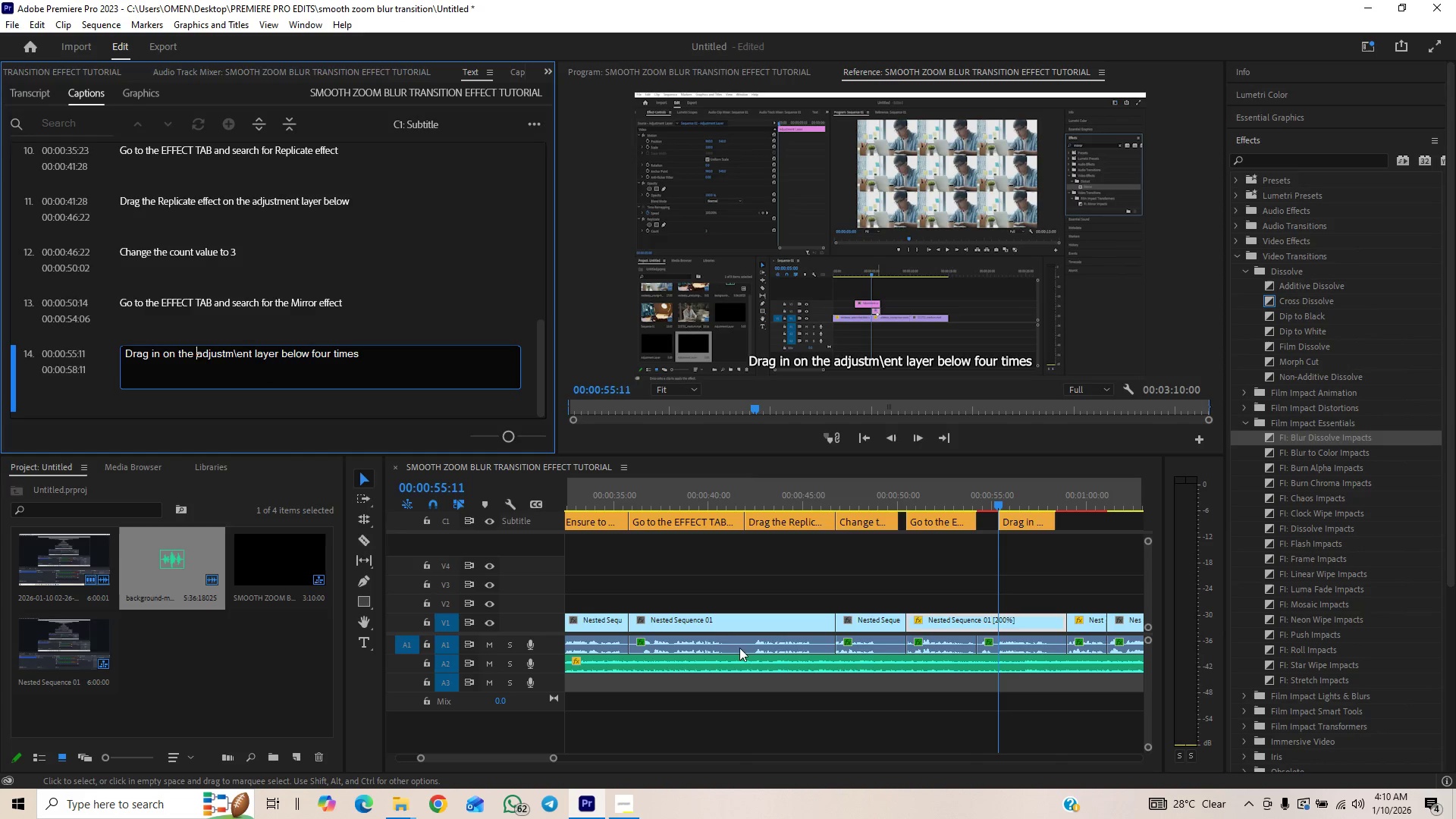 
key(Backspace)
 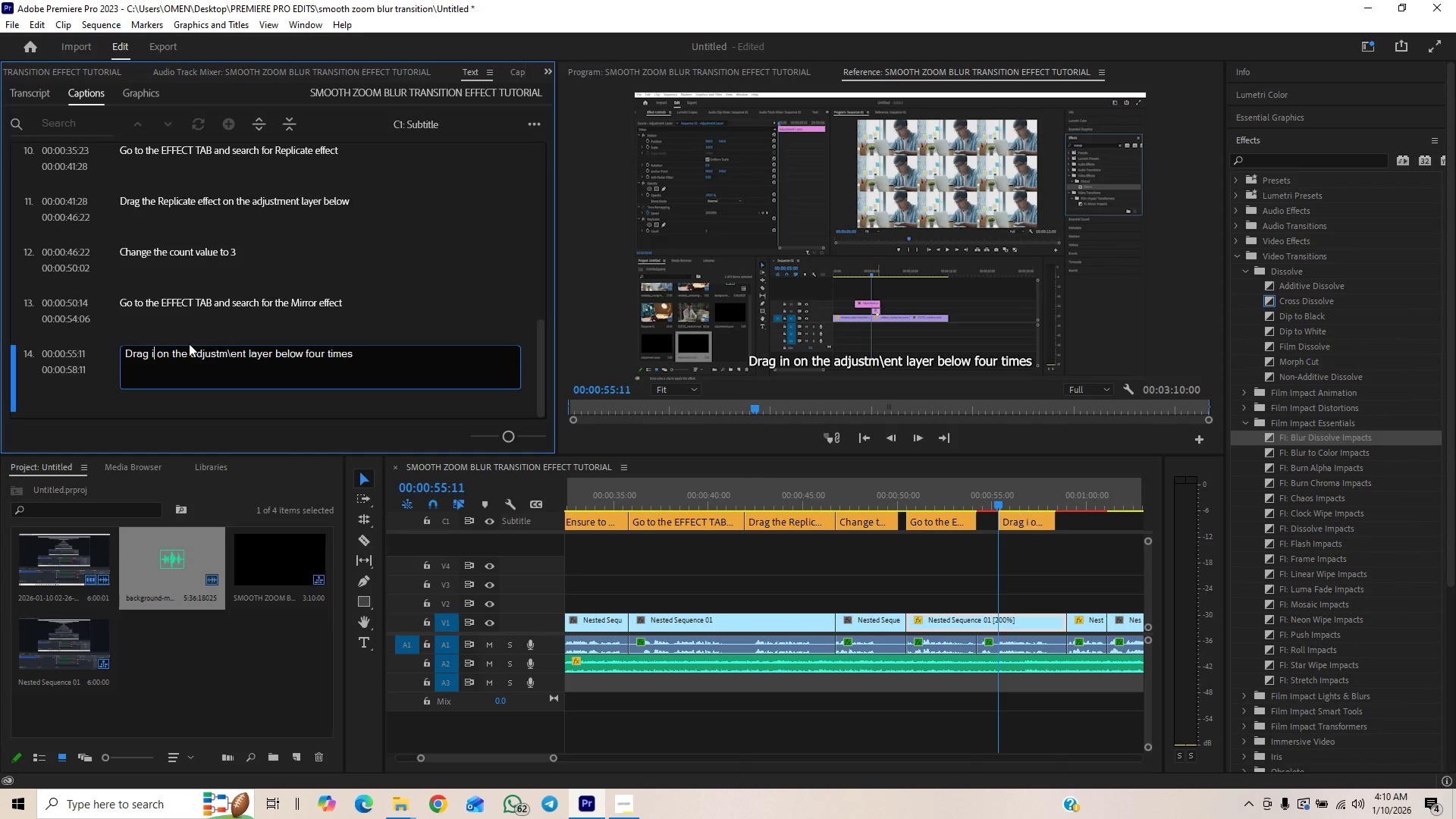 
key(T)
 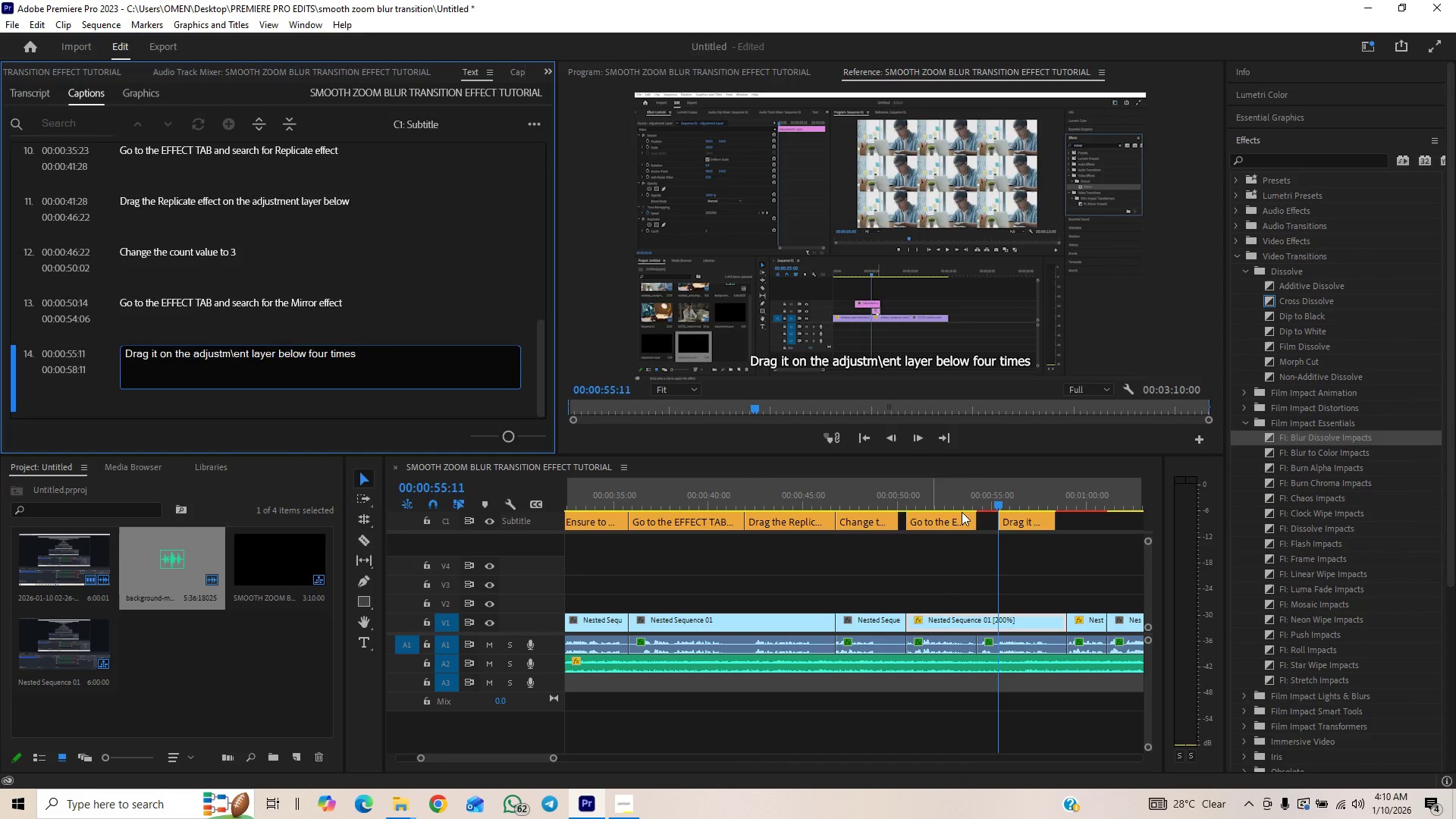 
left_click_drag(start_coordinate=[1019, 522], to_coordinate=[1005, 526])
 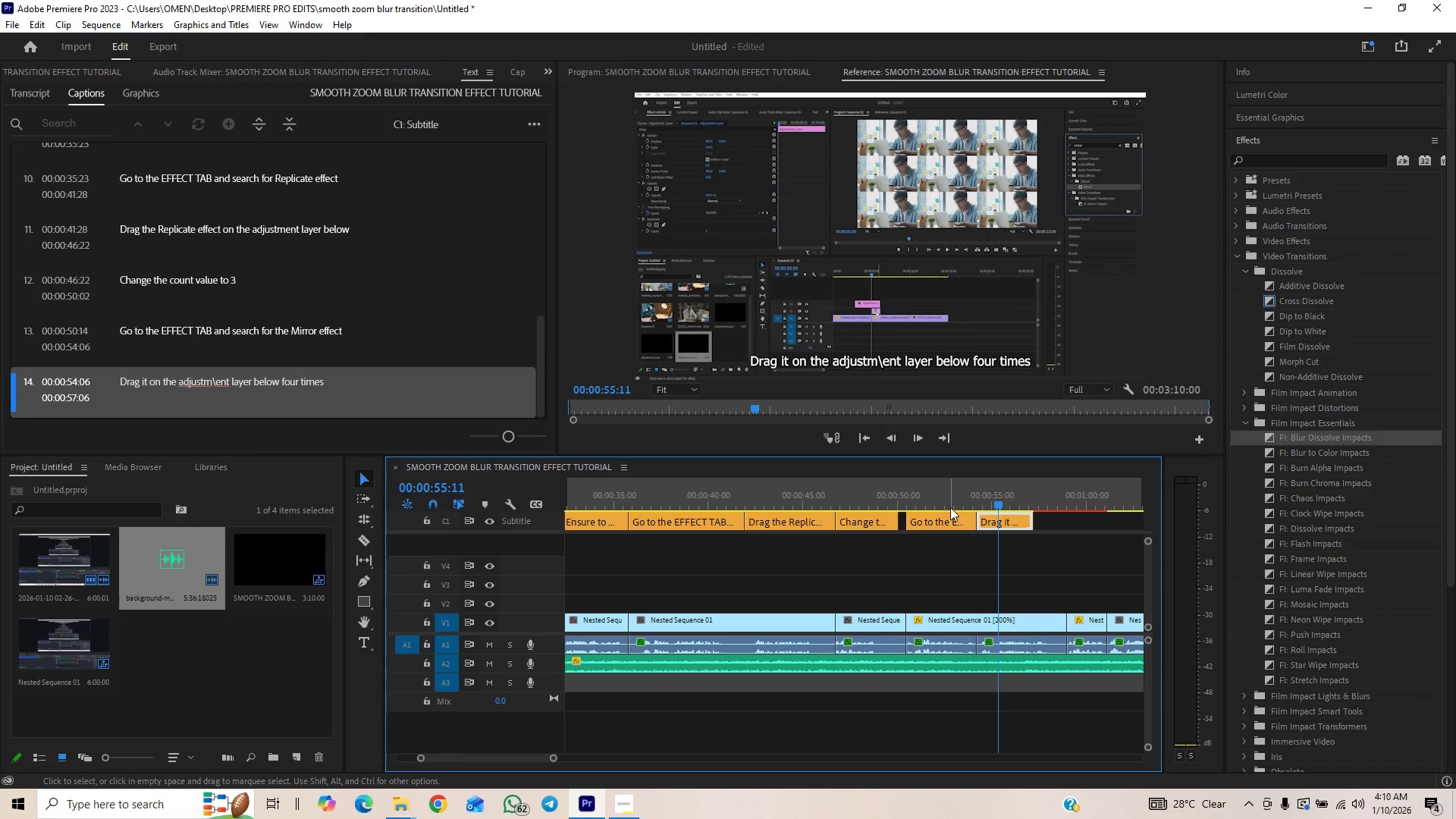 
left_click([948, 502])
 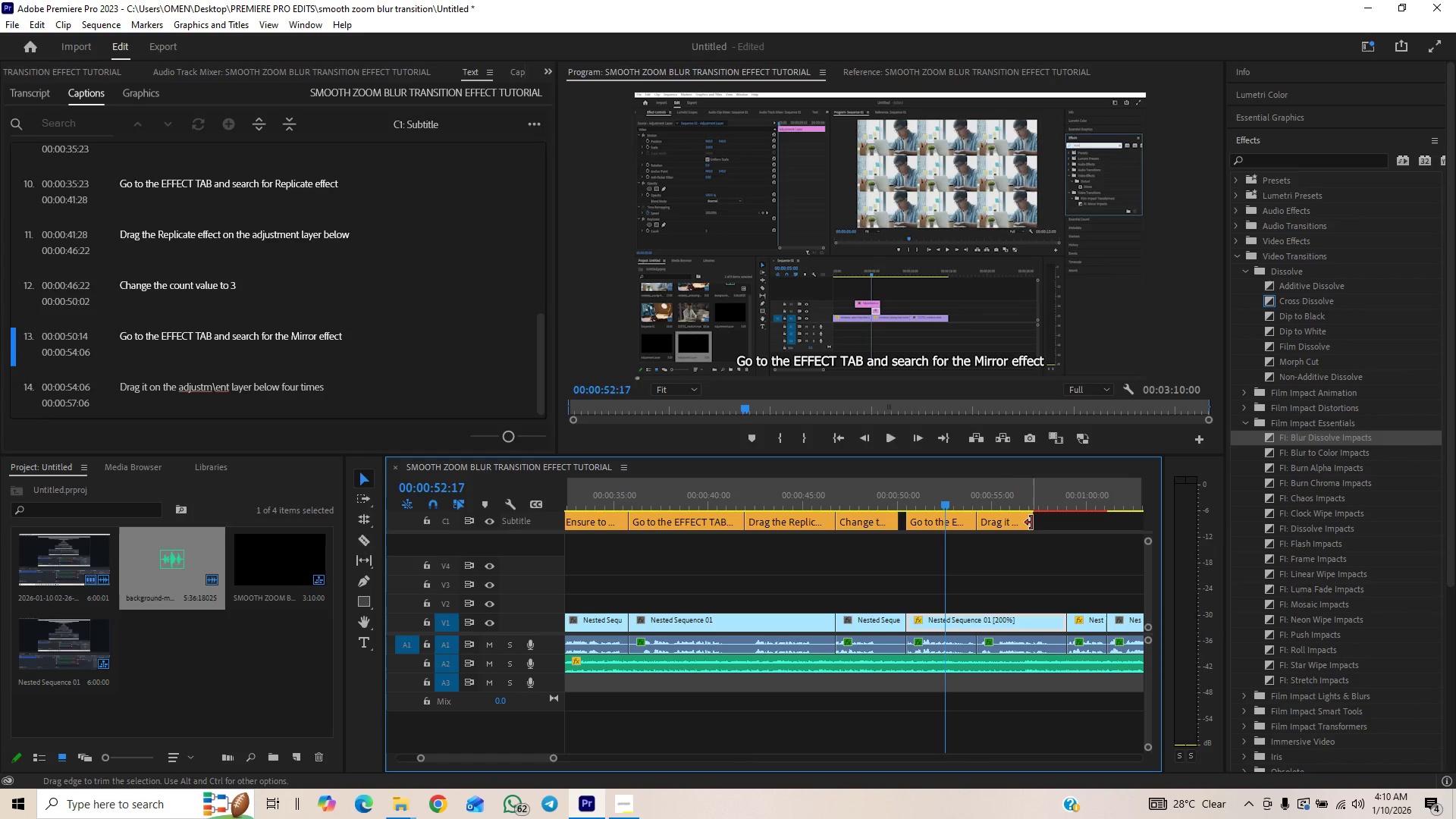 
left_click_drag(start_coordinate=[1031, 522], to_coordinate=[1066, 521])
 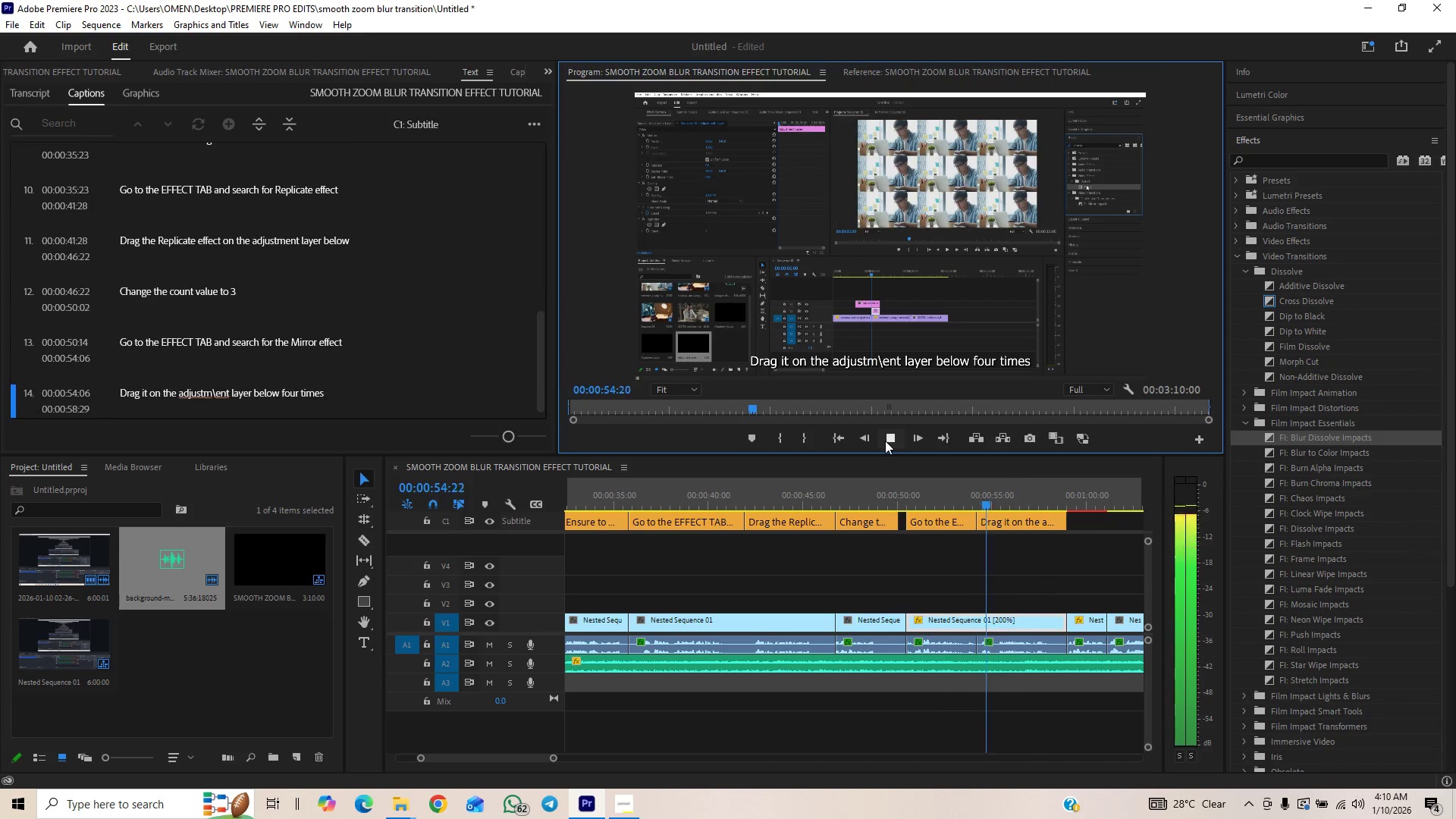 
wait(5.78)
 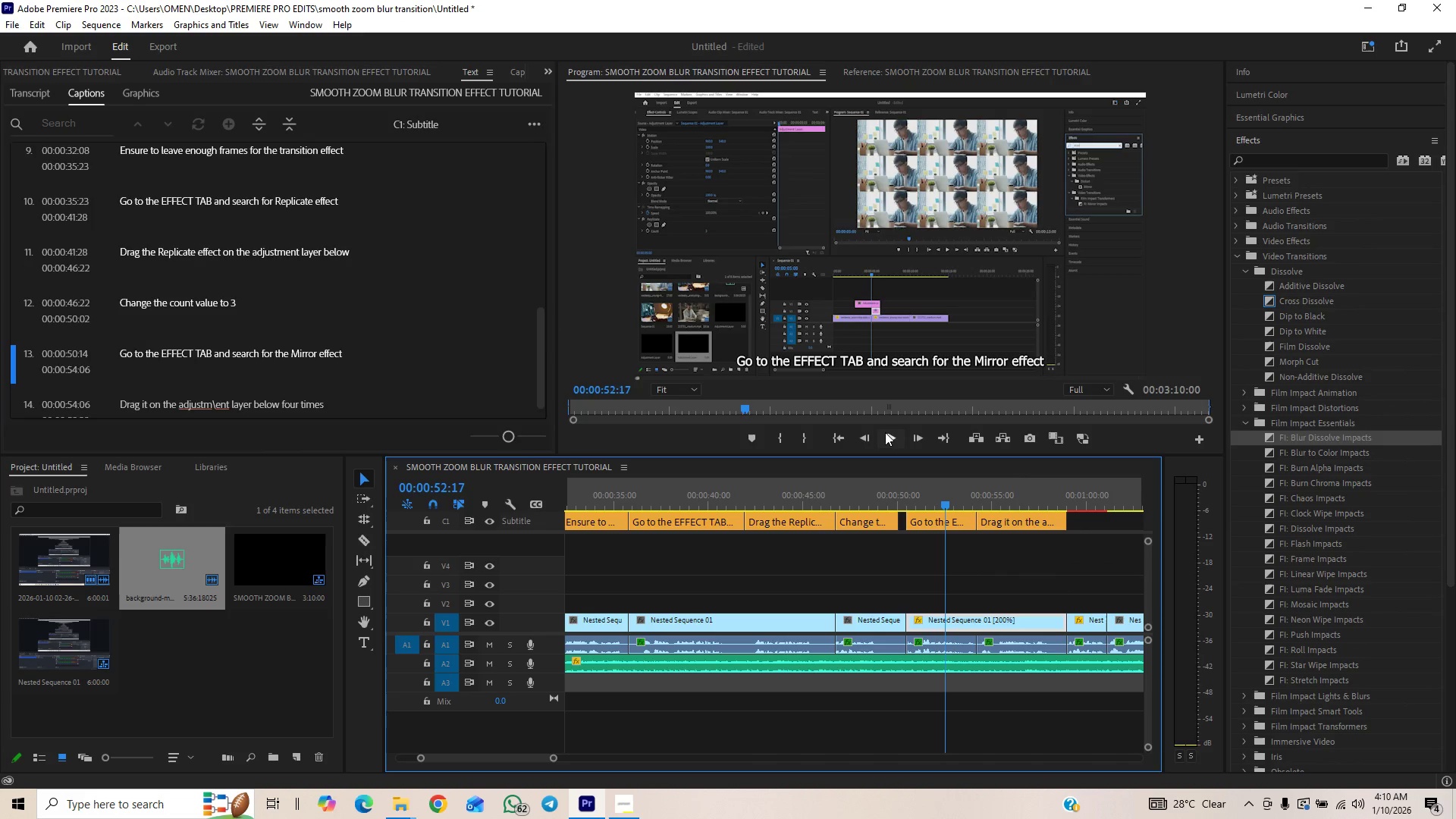 
left_click([886, 438])
 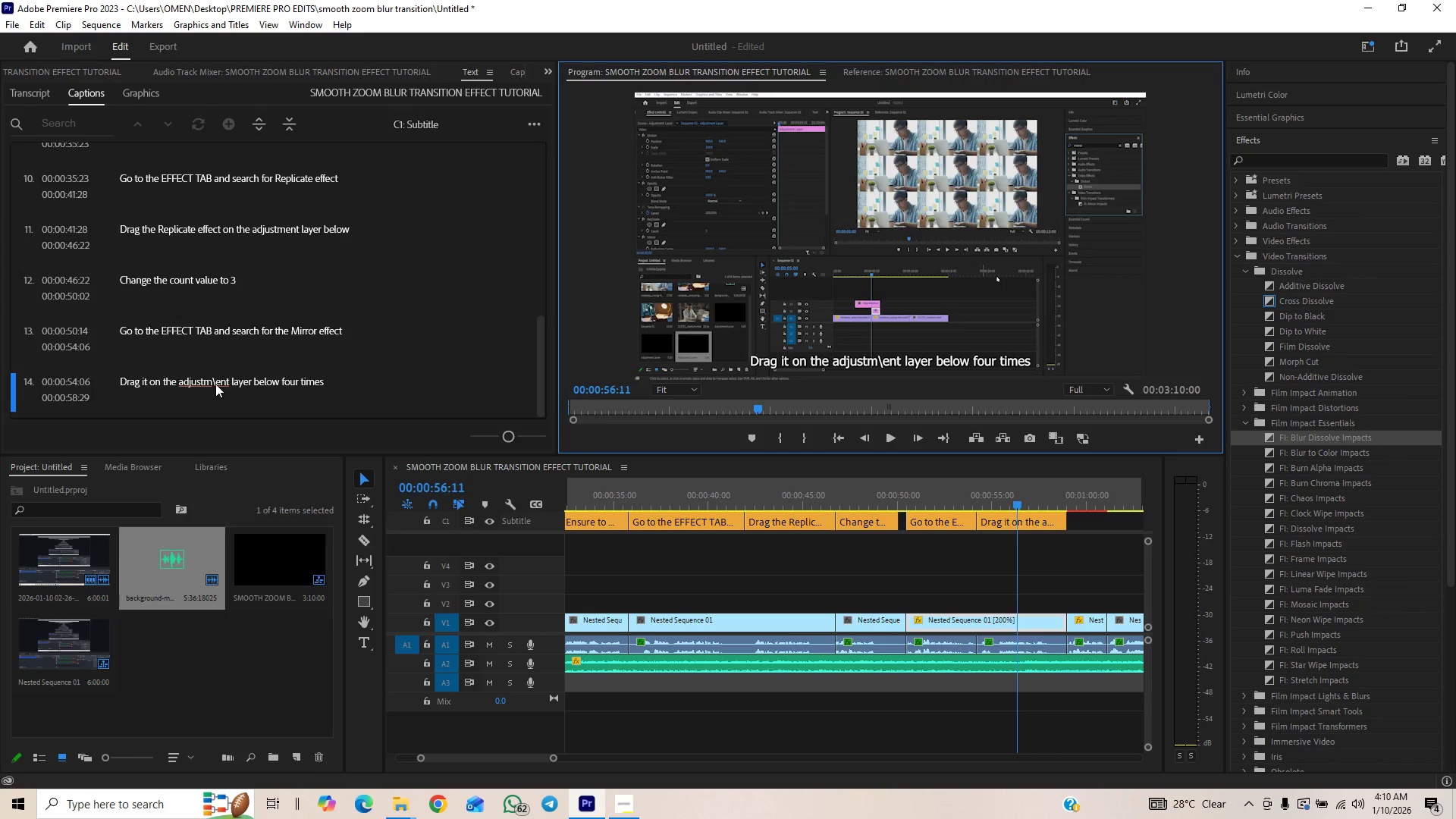 
double_click([216, 382])
 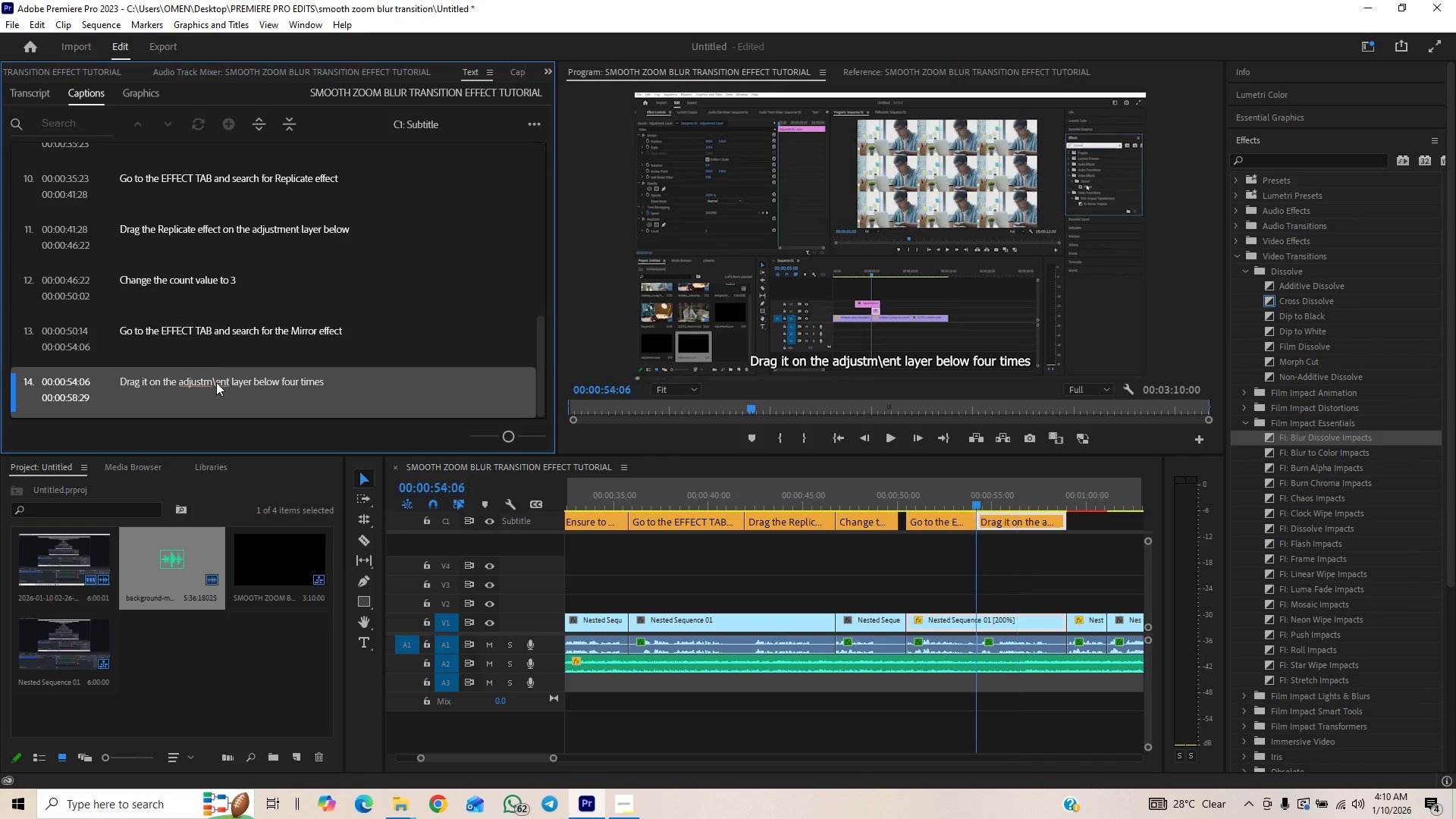 
triple_click([216, 382])
 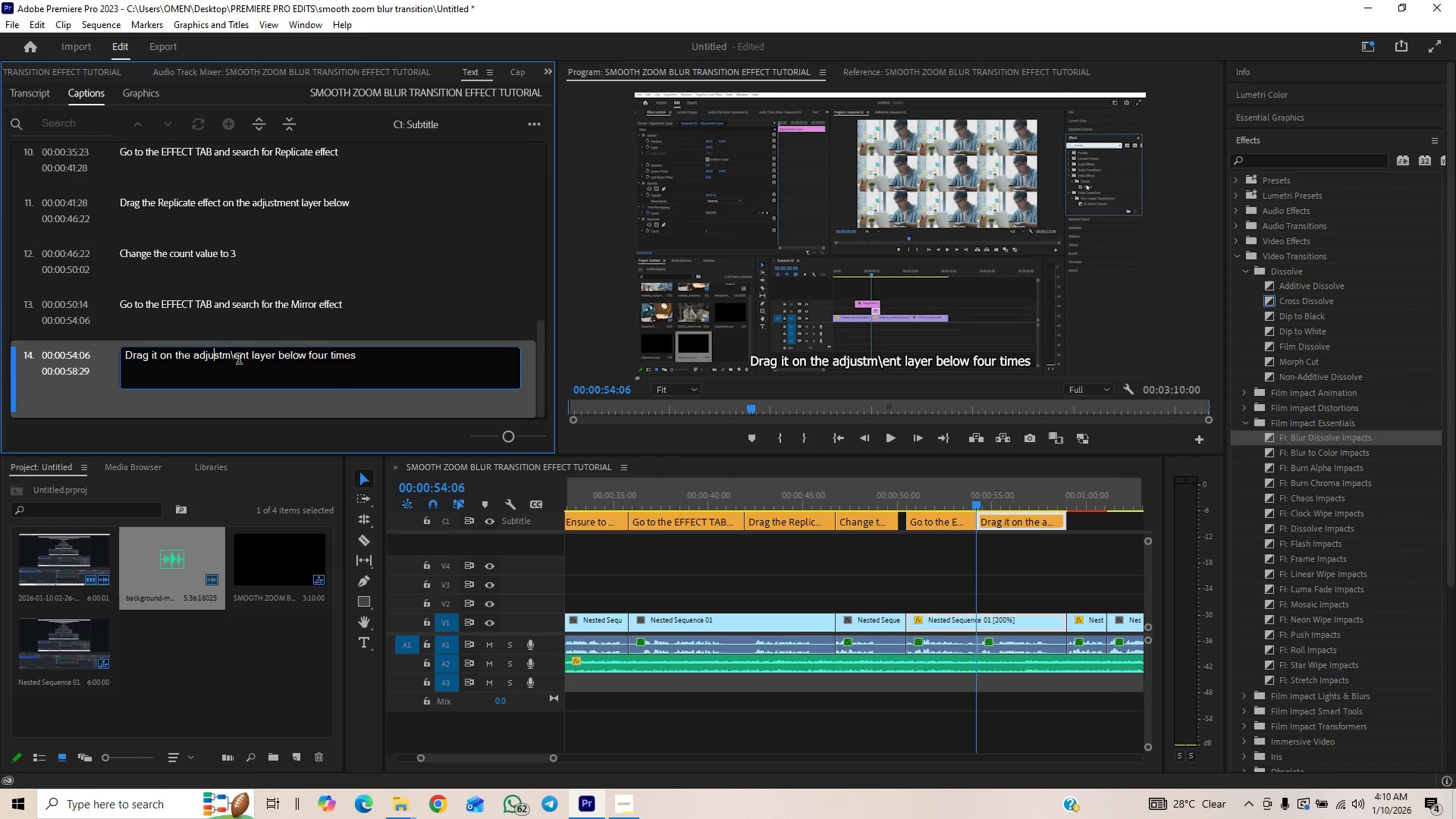 
left_click([237, 356])
 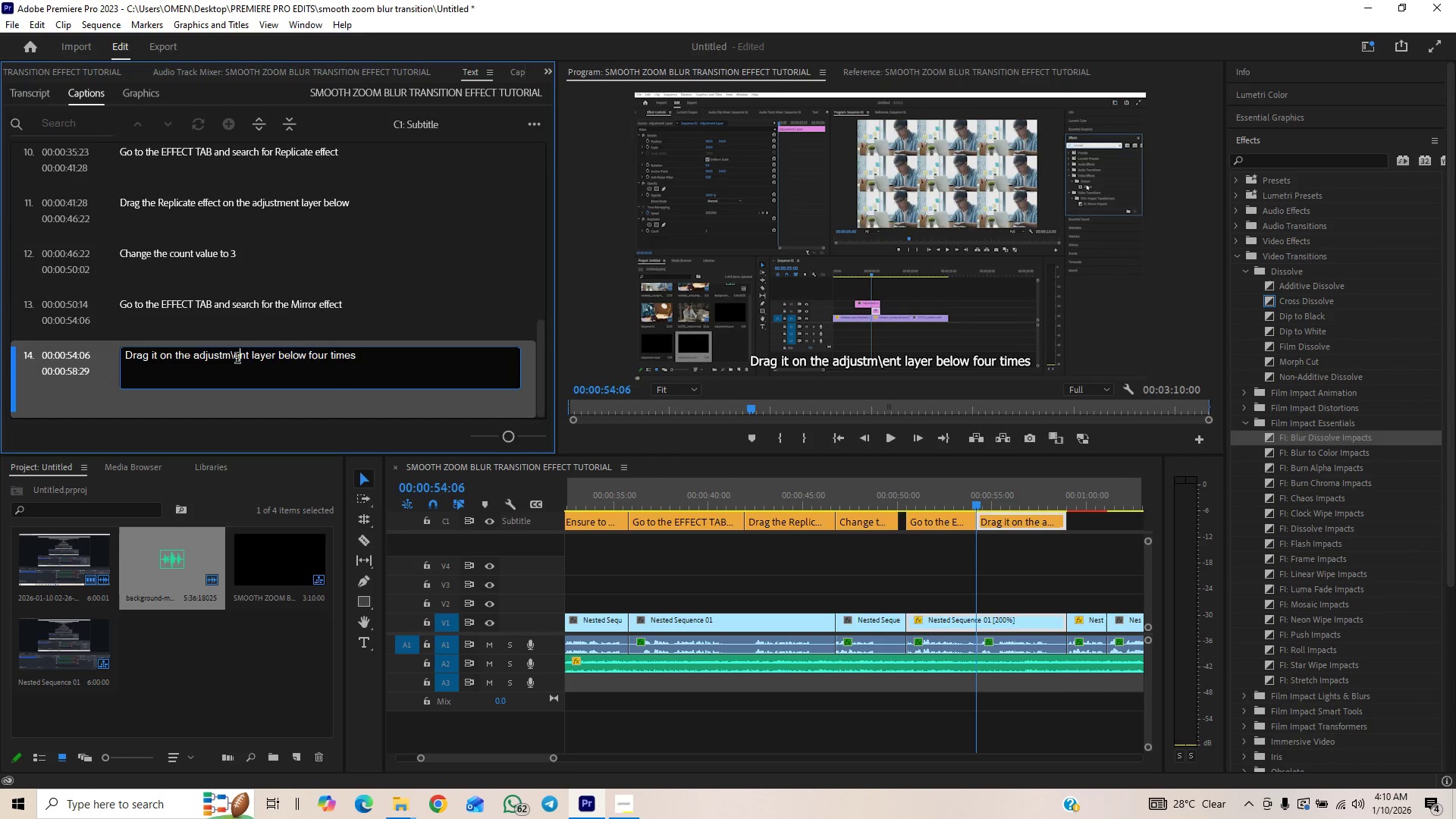 
left_click([237, 357])
 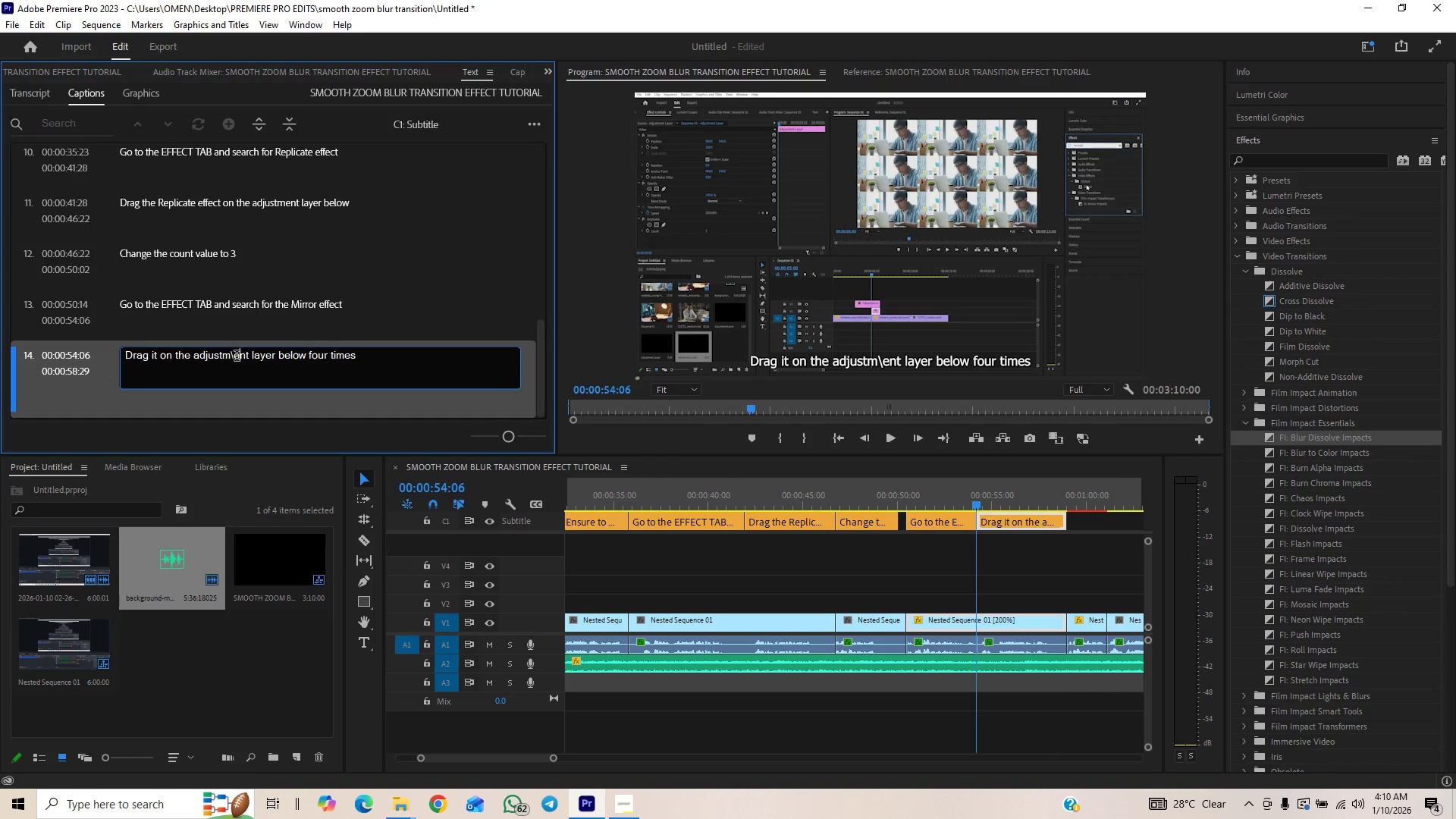 
left_click([234, 357])
 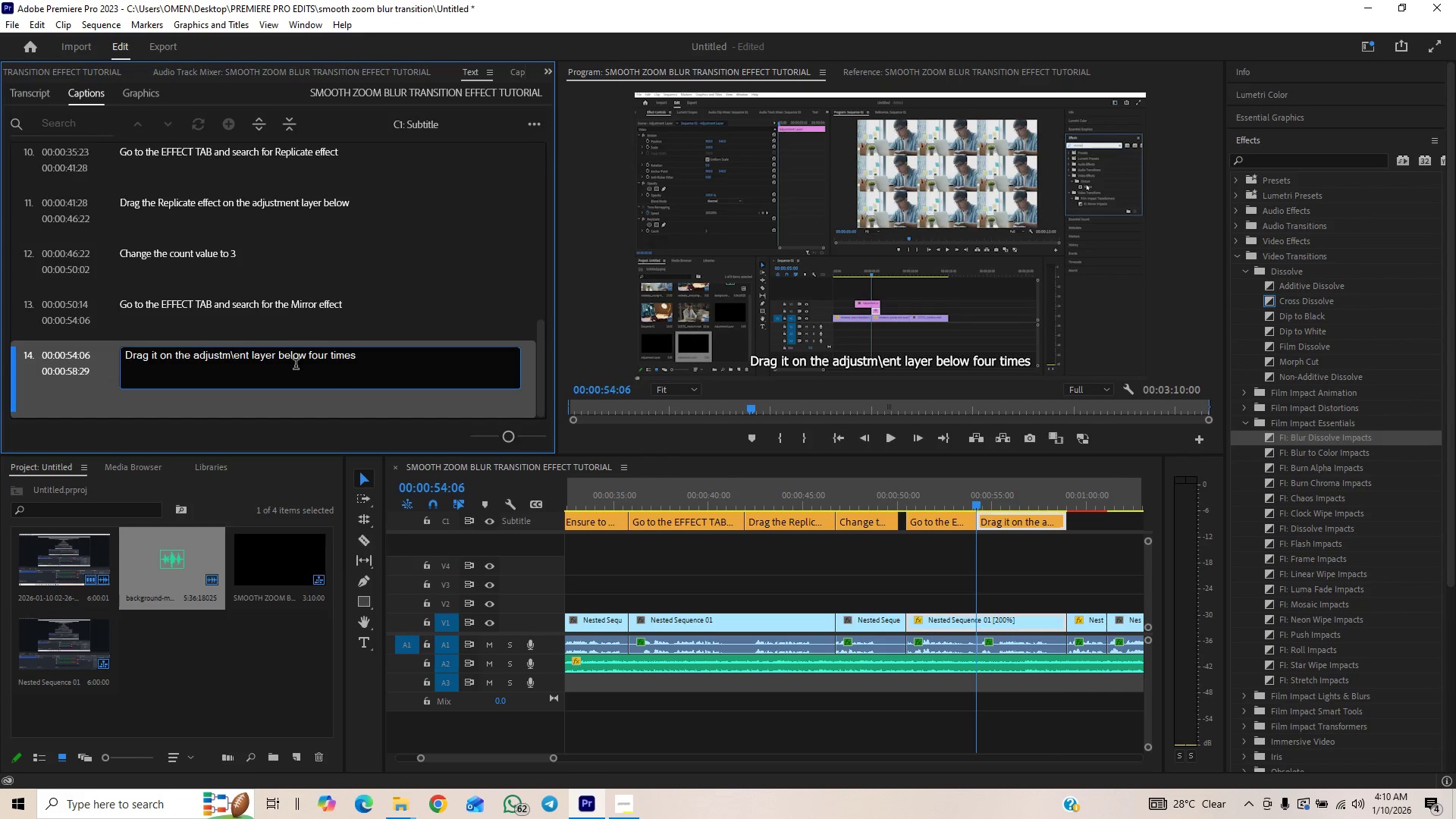 
key(Backspace)
 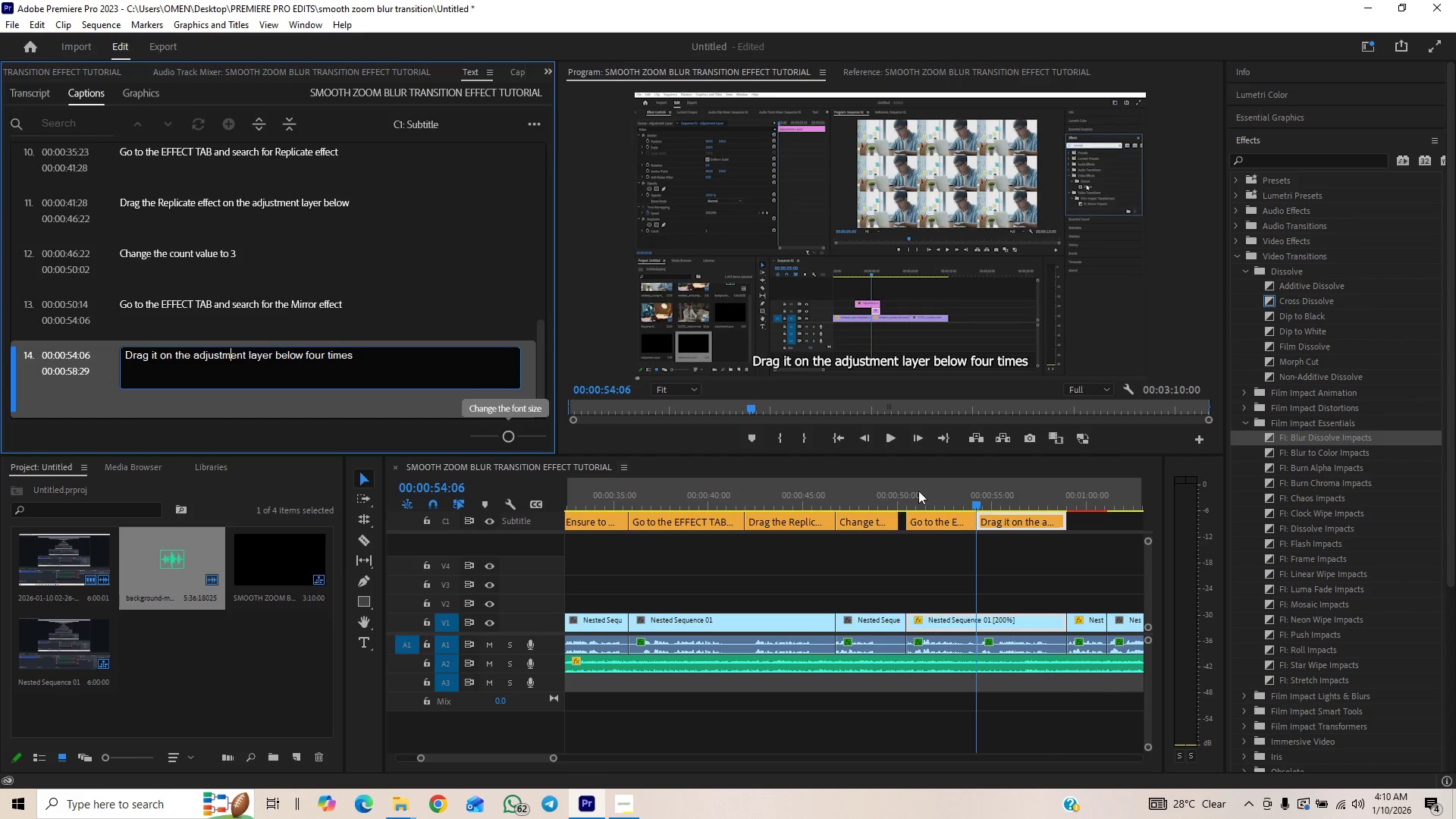 
left_click([913, 494])
 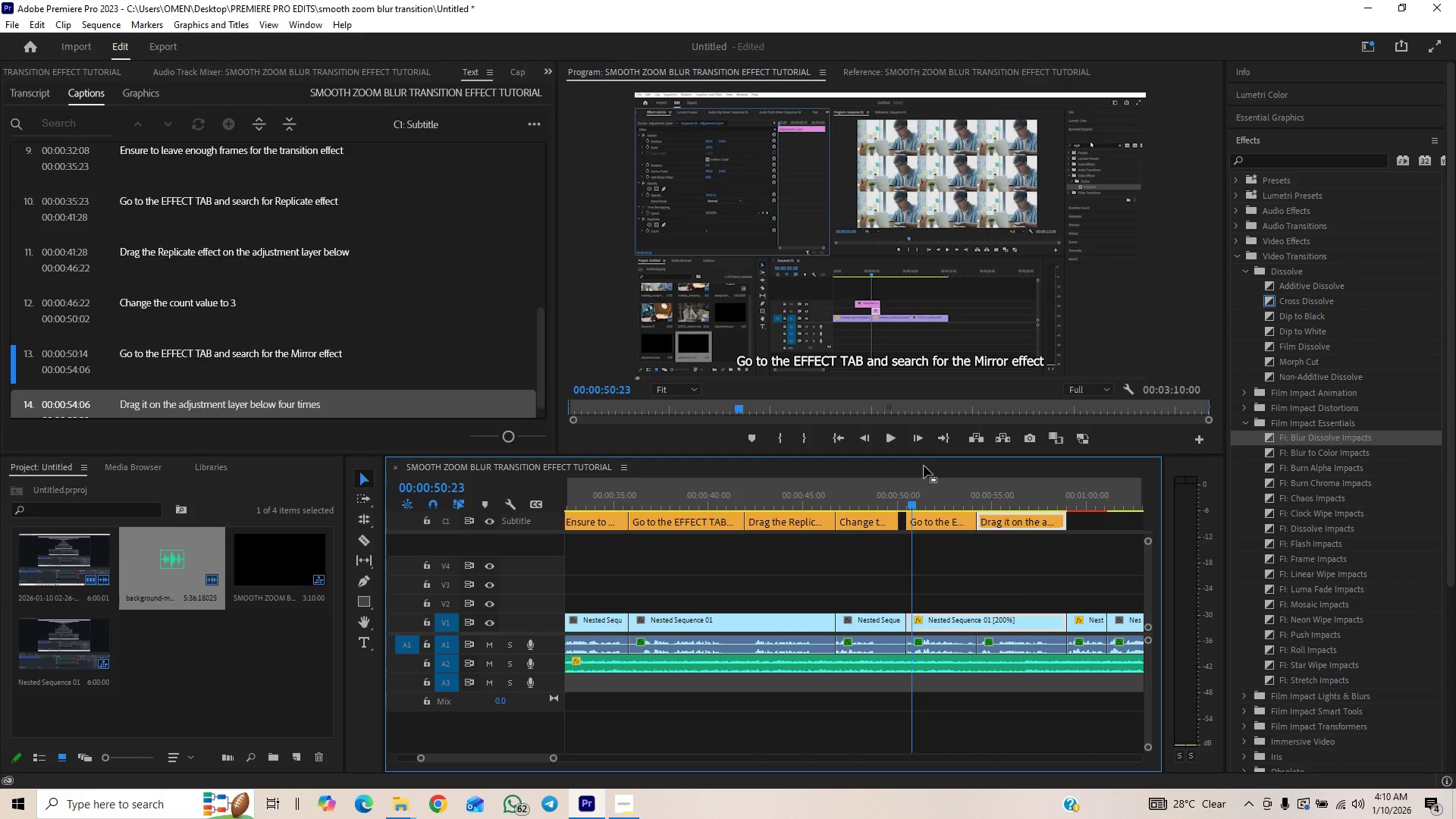 
left_click([888, 438])
 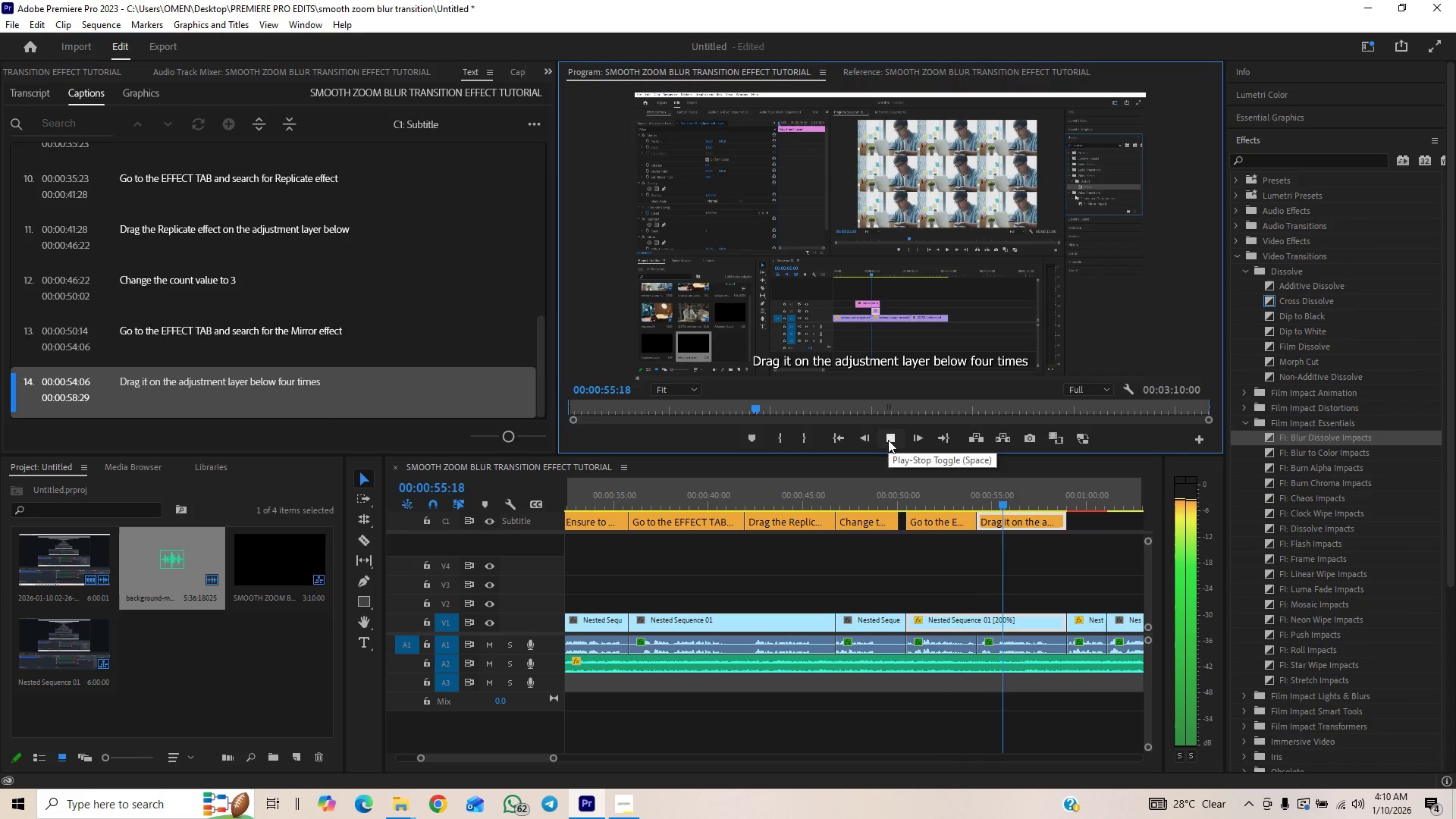 
wait(10.25)
 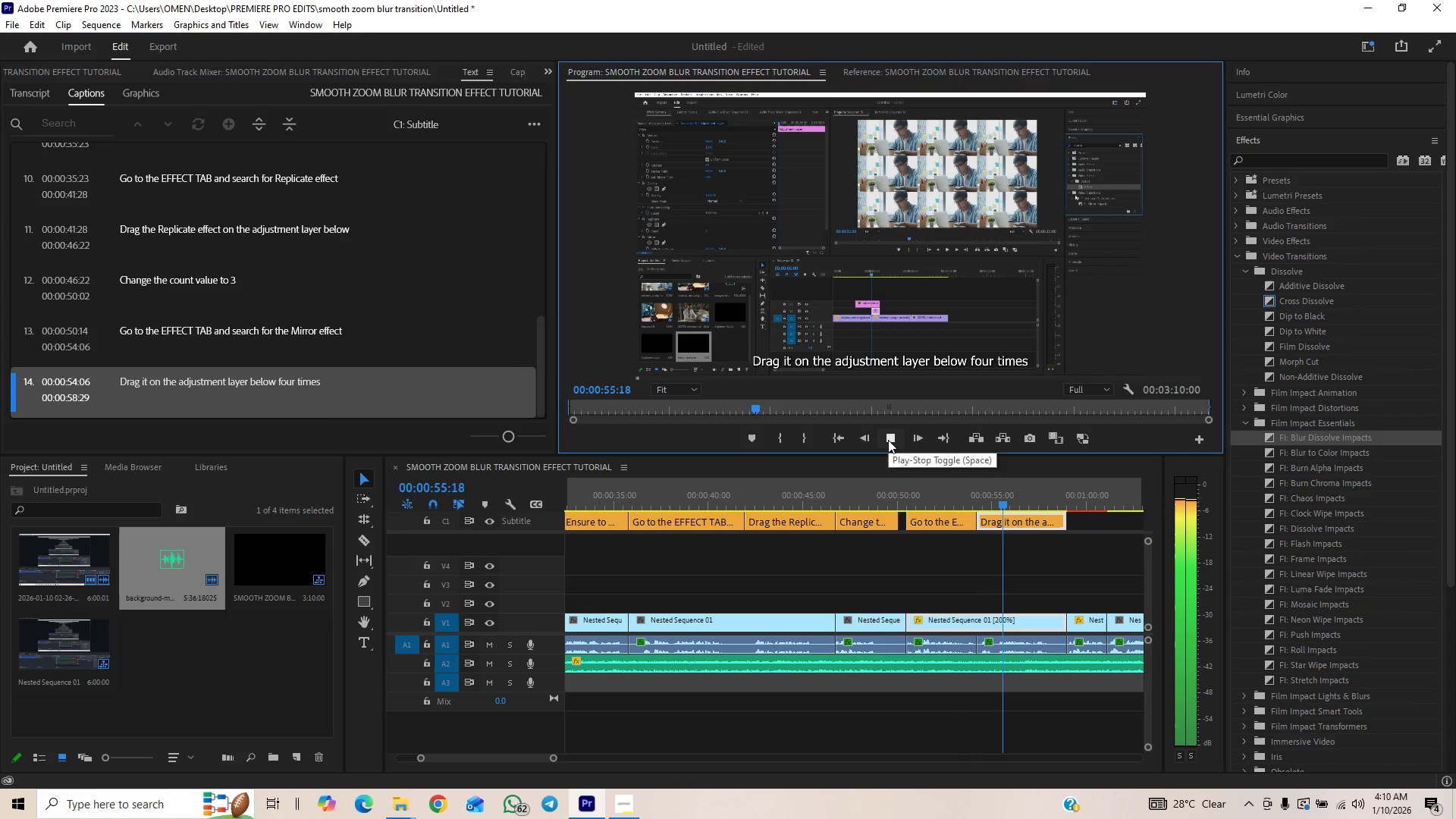 
key(Space)
 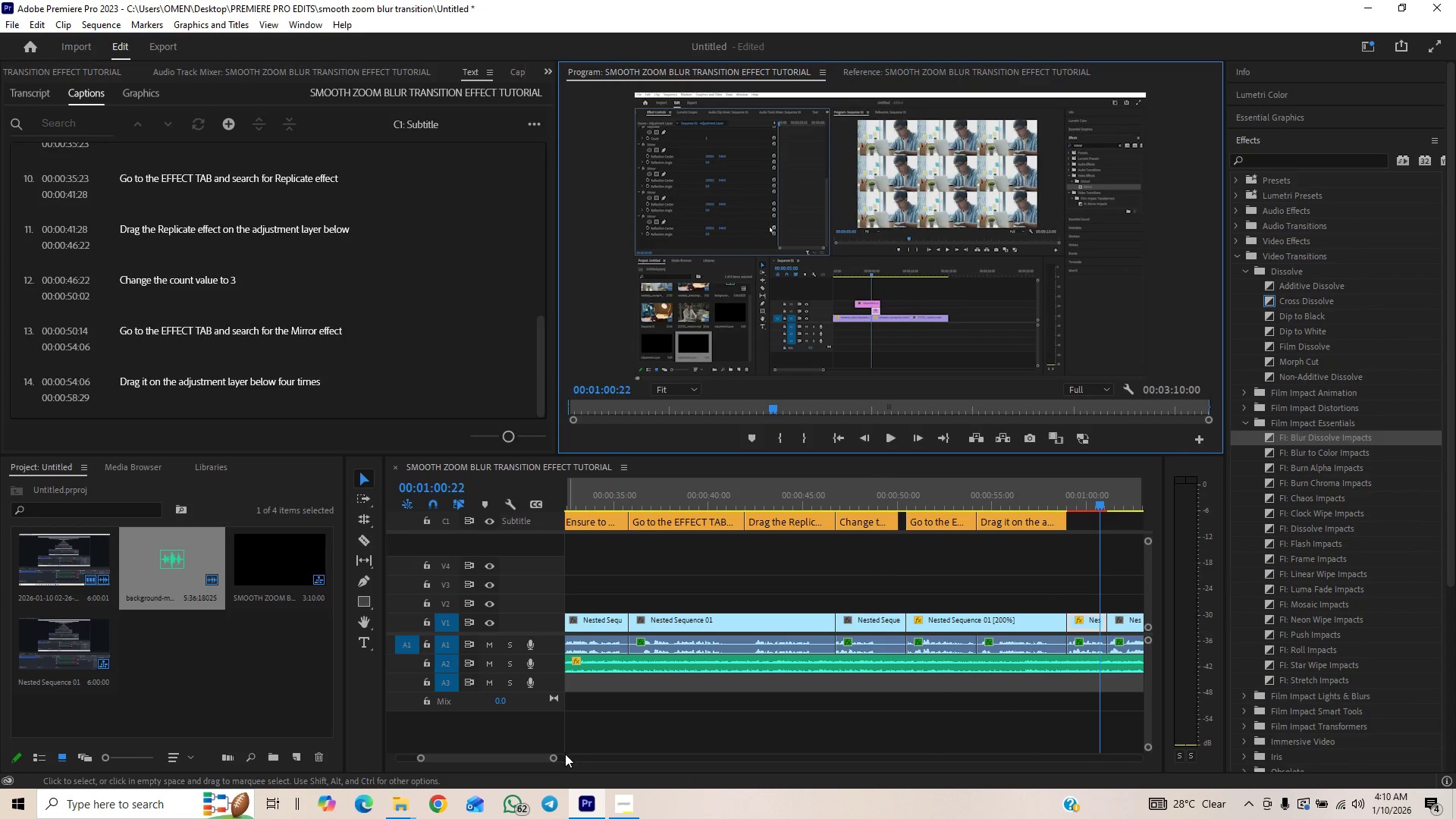 
left_click_drag(start_coordinate=[557, 756], to_coordinate=[567, 747])
 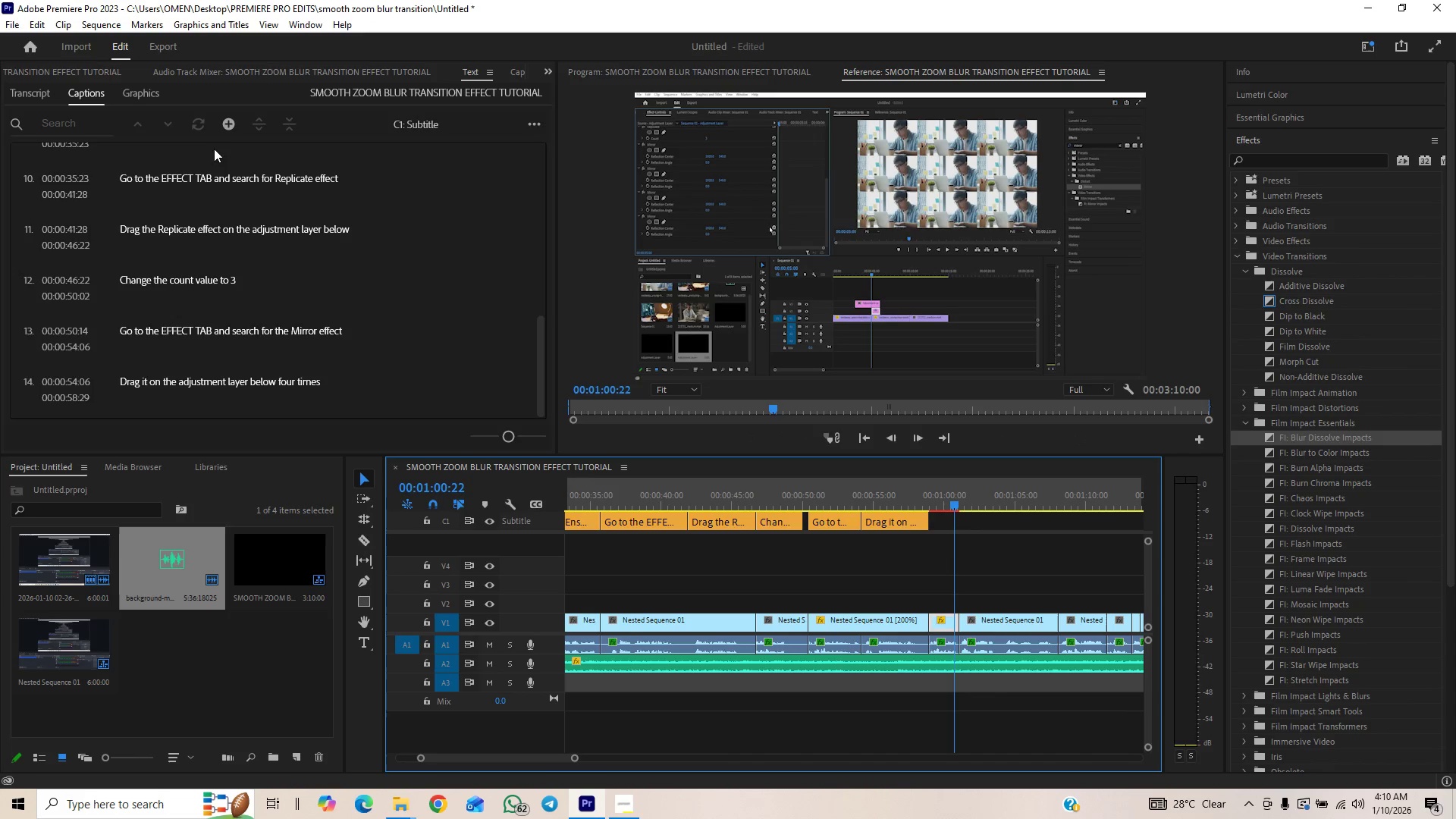 
left_click([228, 129])
 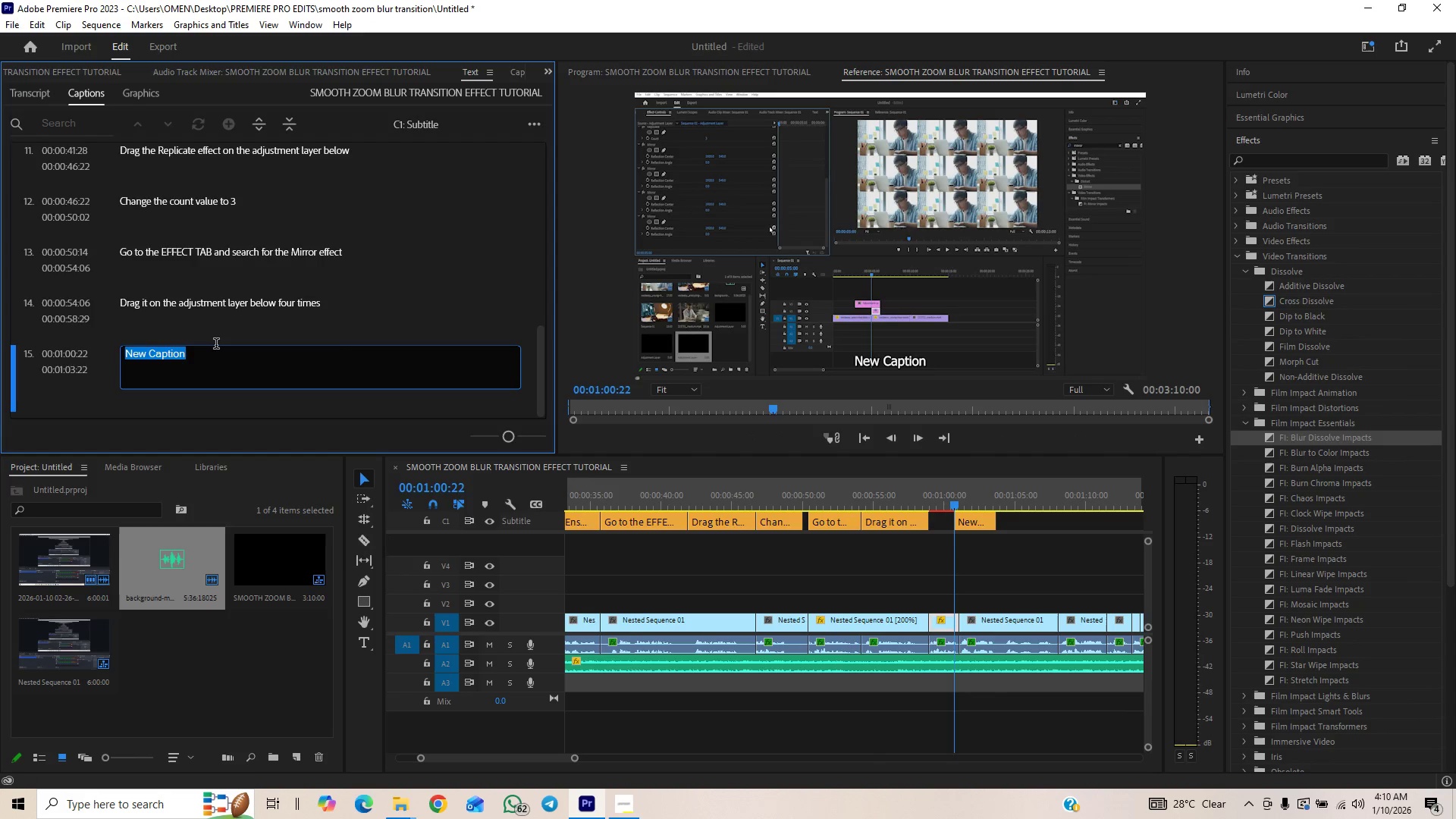 
key(Space)
 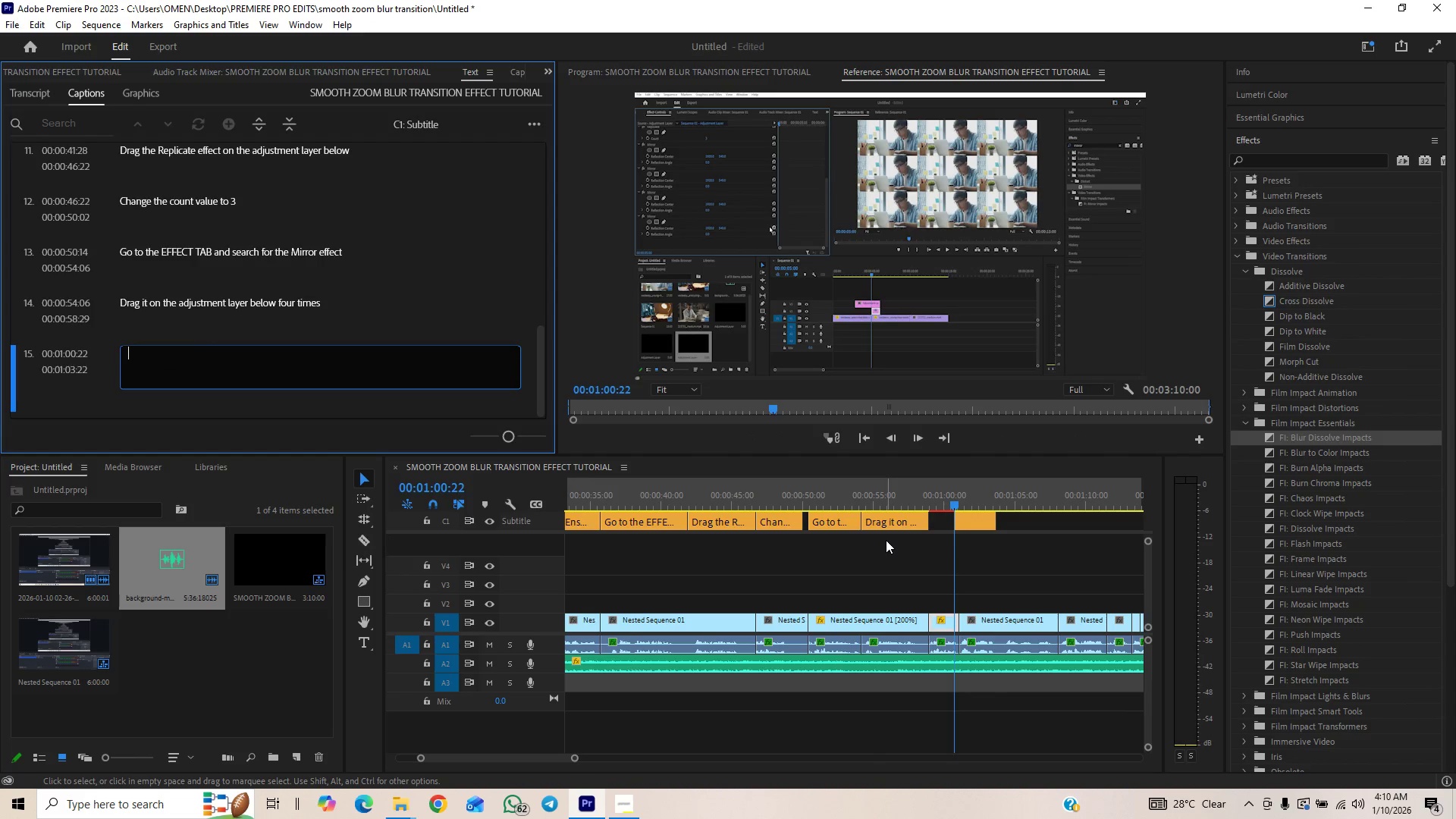 
wait(8.44)
 